 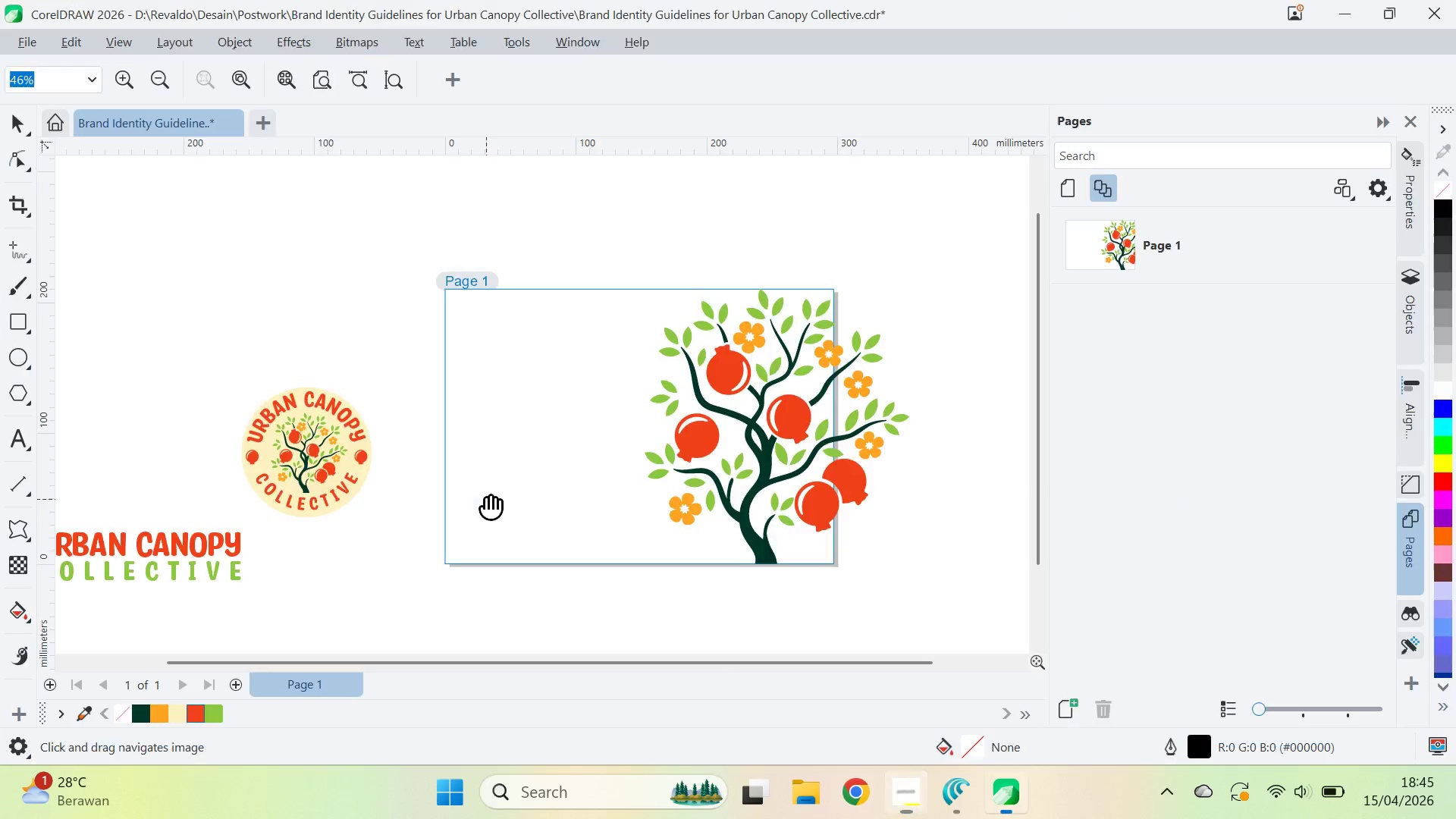 
key(Alt+Tab)
 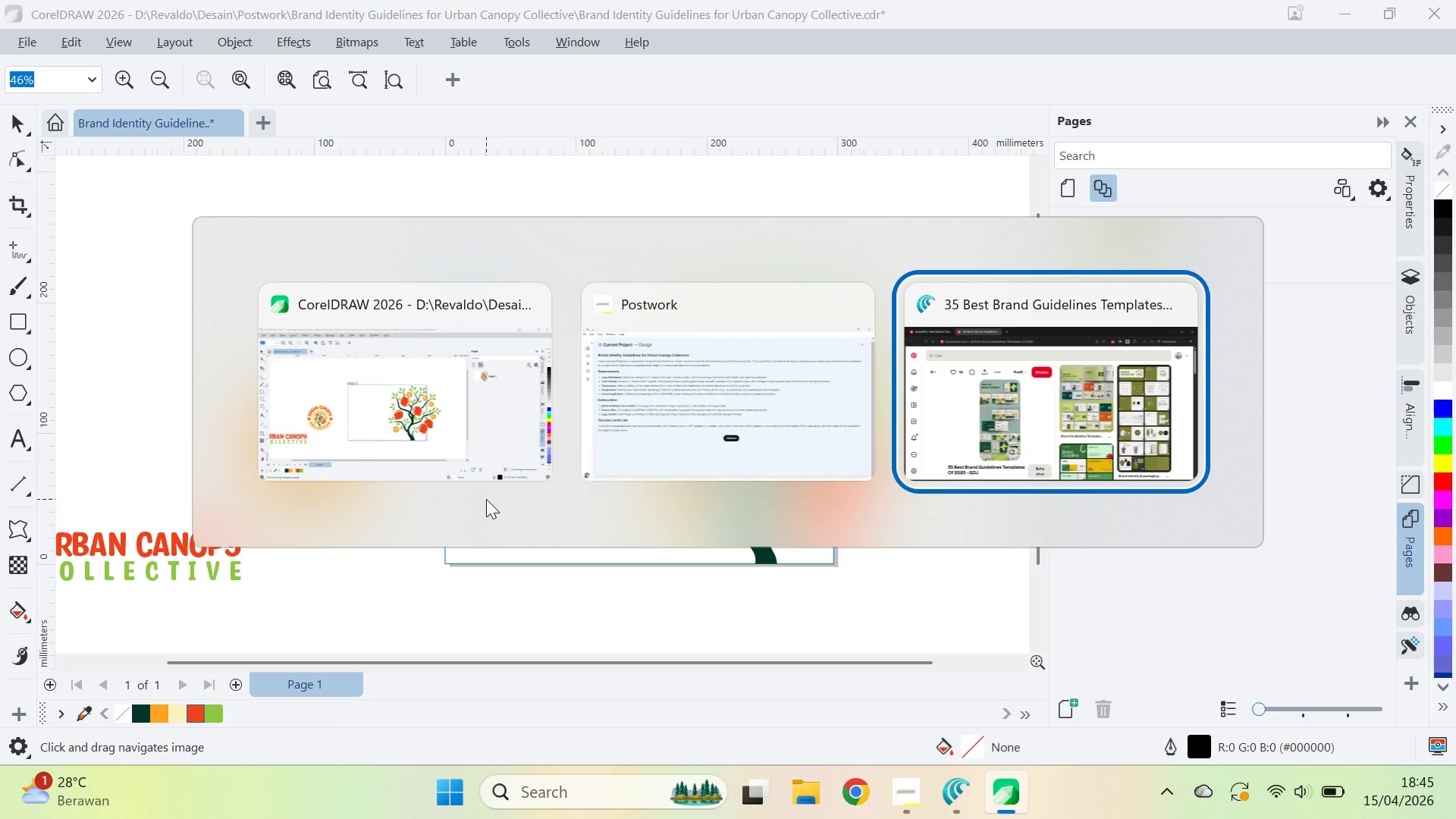 
key(Alt+Tab)
 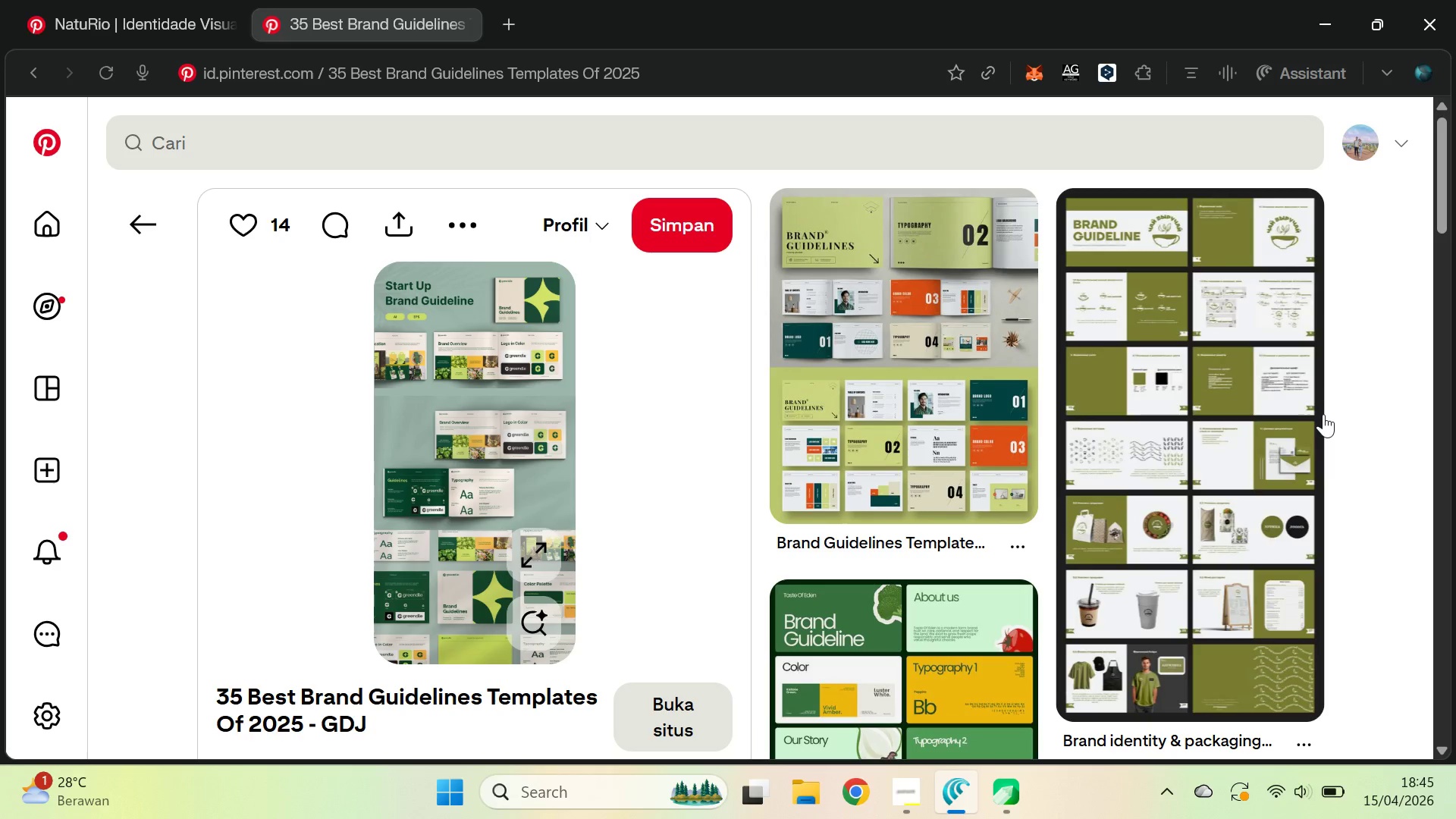 
wait(7.47)
 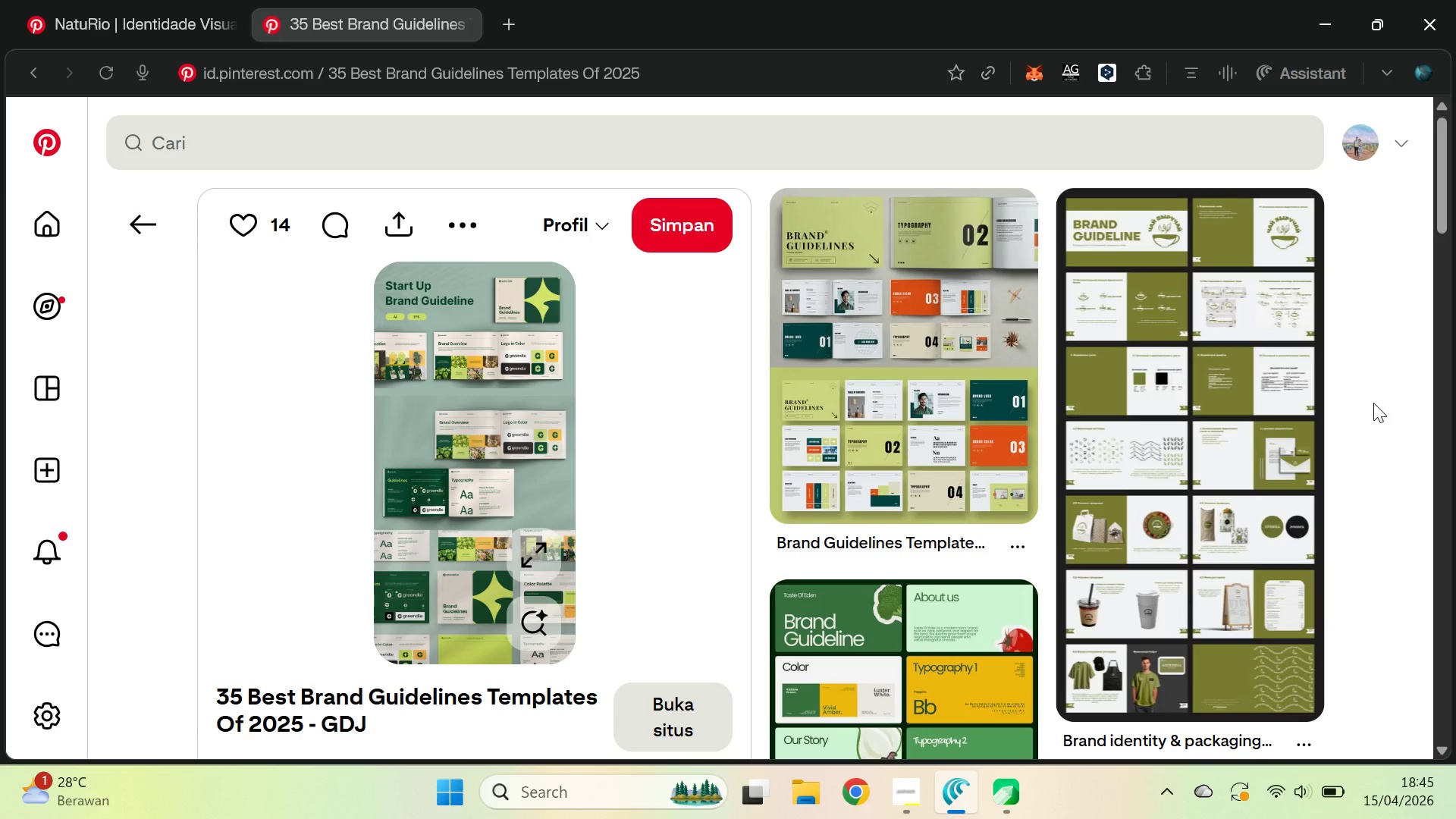 
key(Alt+AltLeft)
 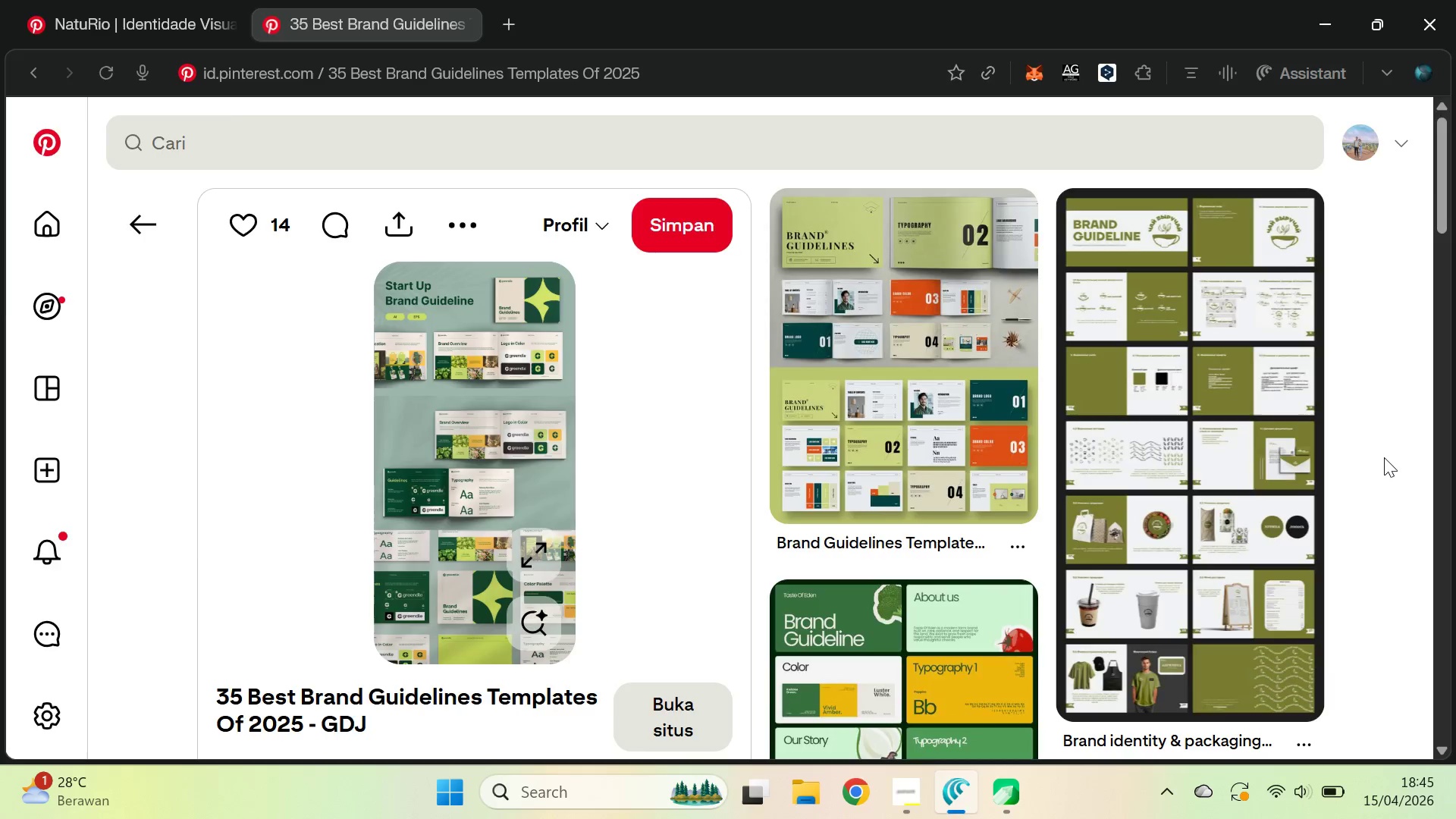 
key(Alt+Tab)
 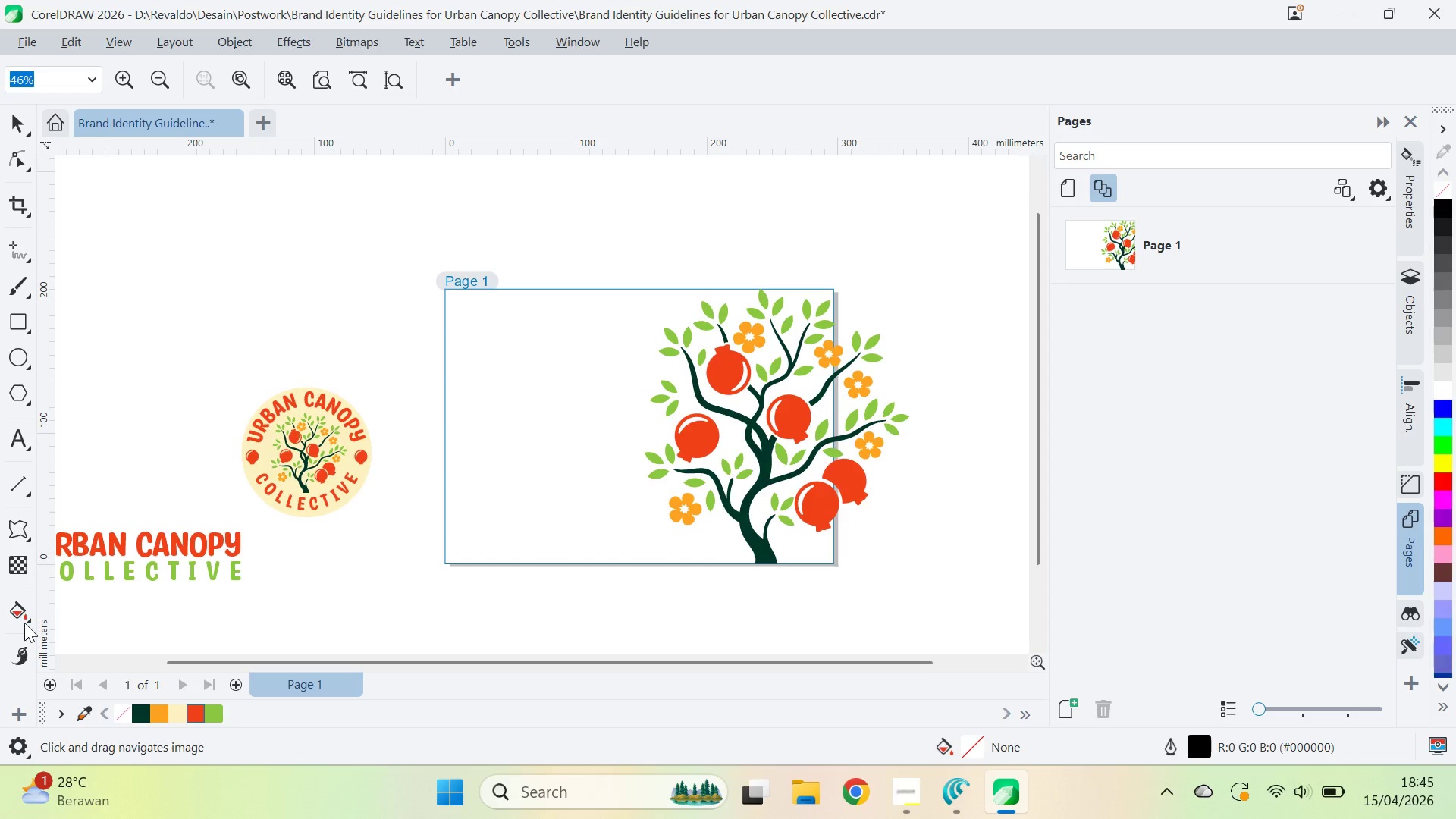 
key(V)
 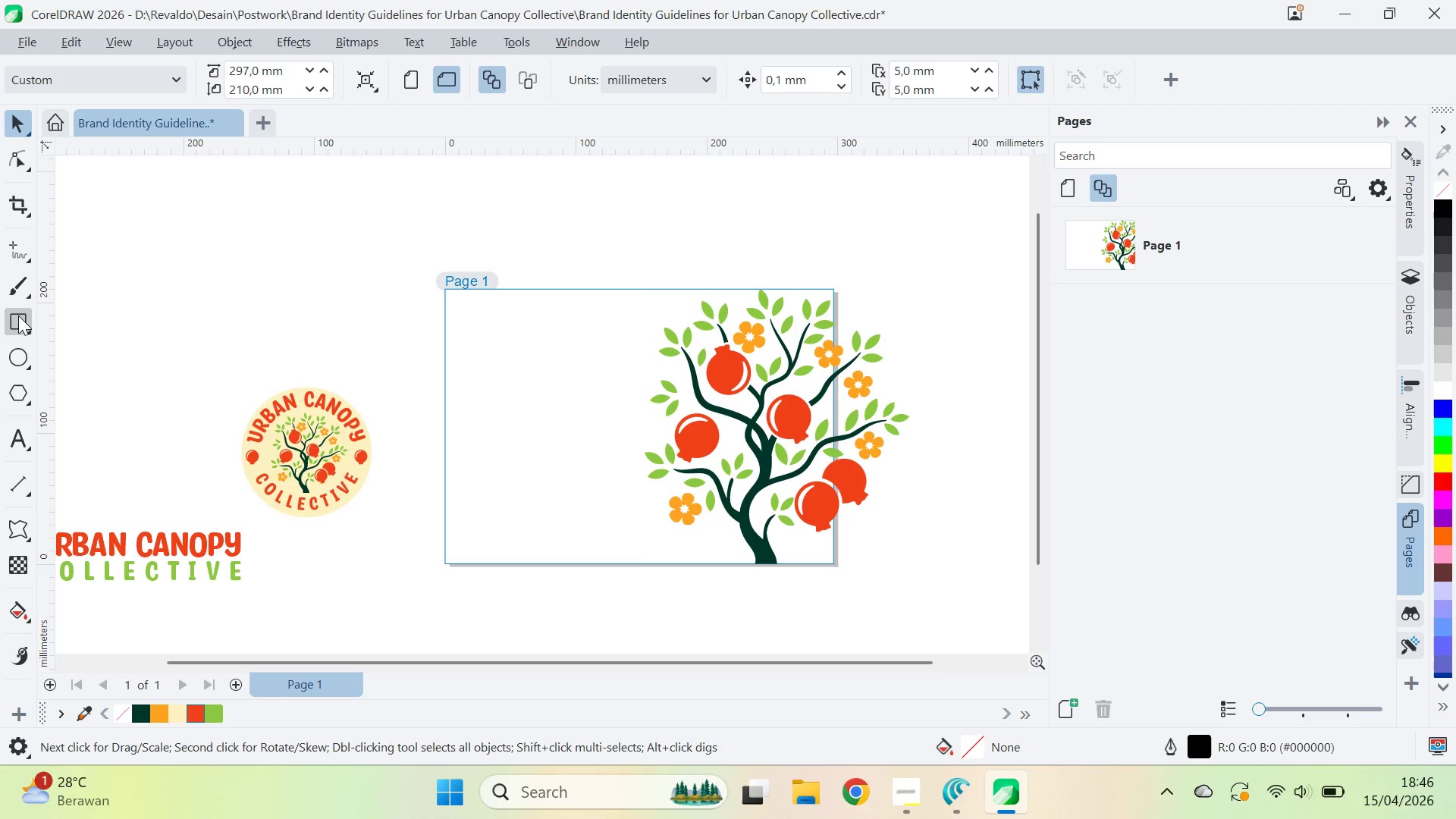 
double_click([18, 312])
 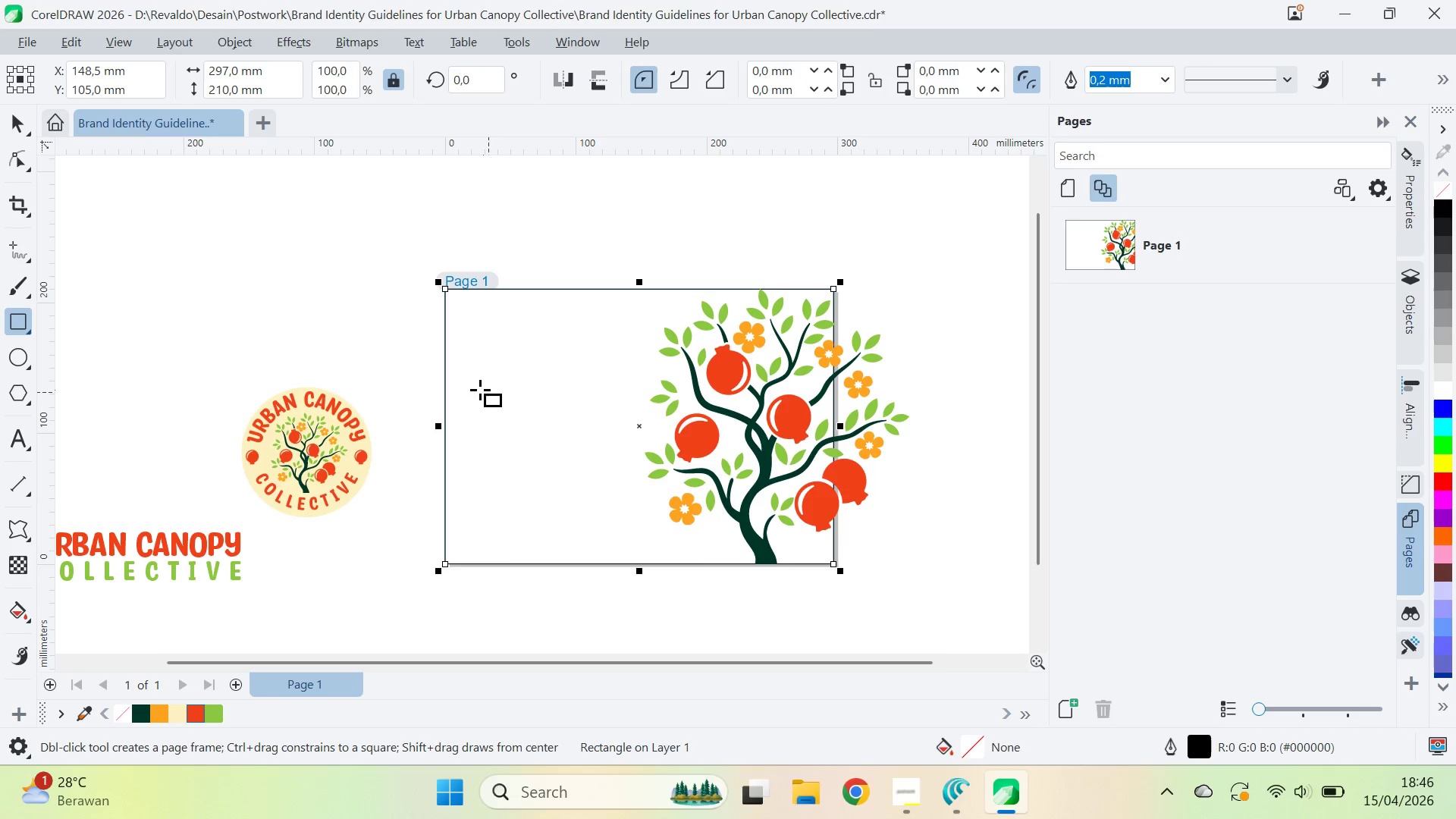 
key(V)
 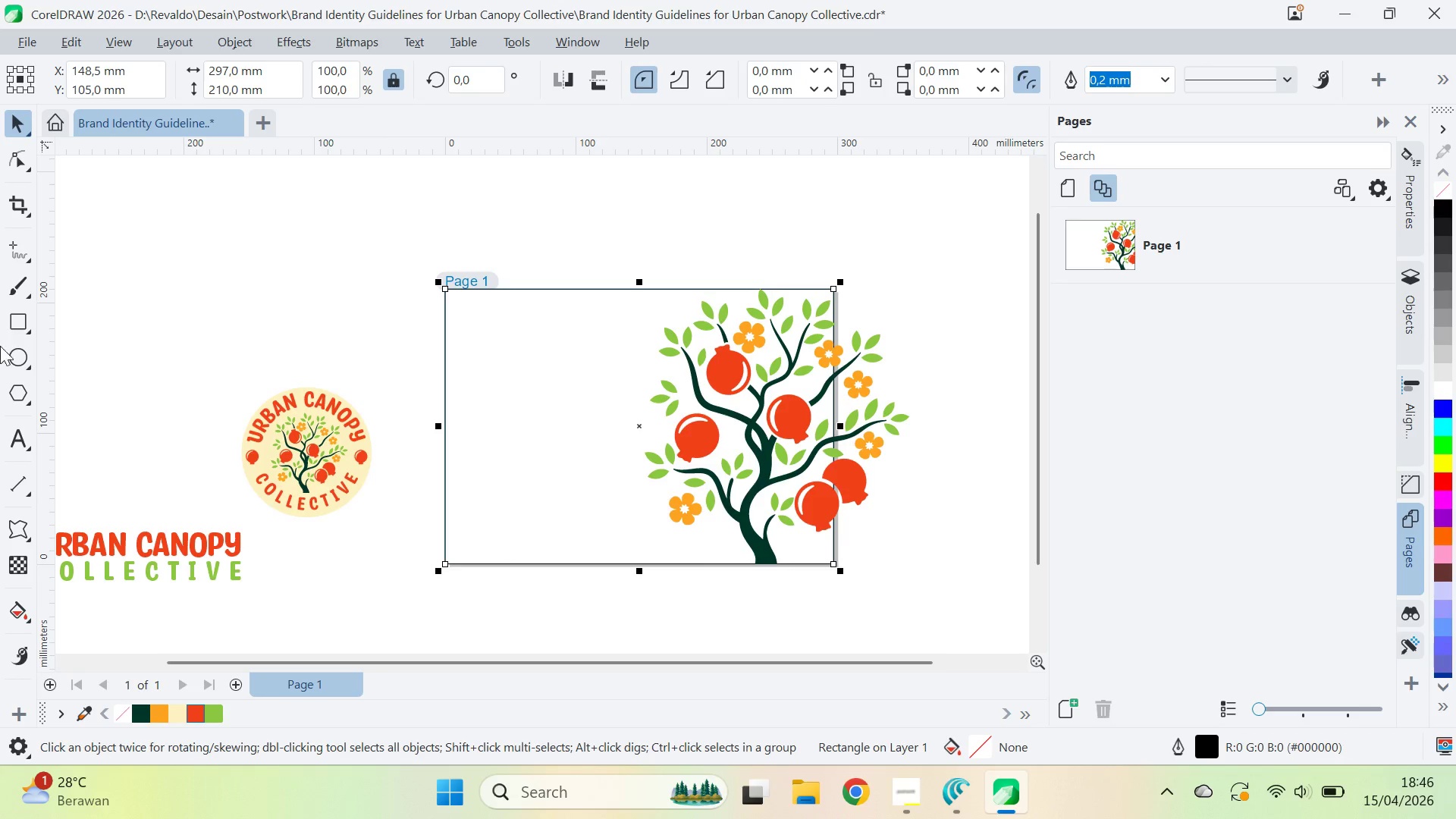 
key(Alt+AltLeft)
 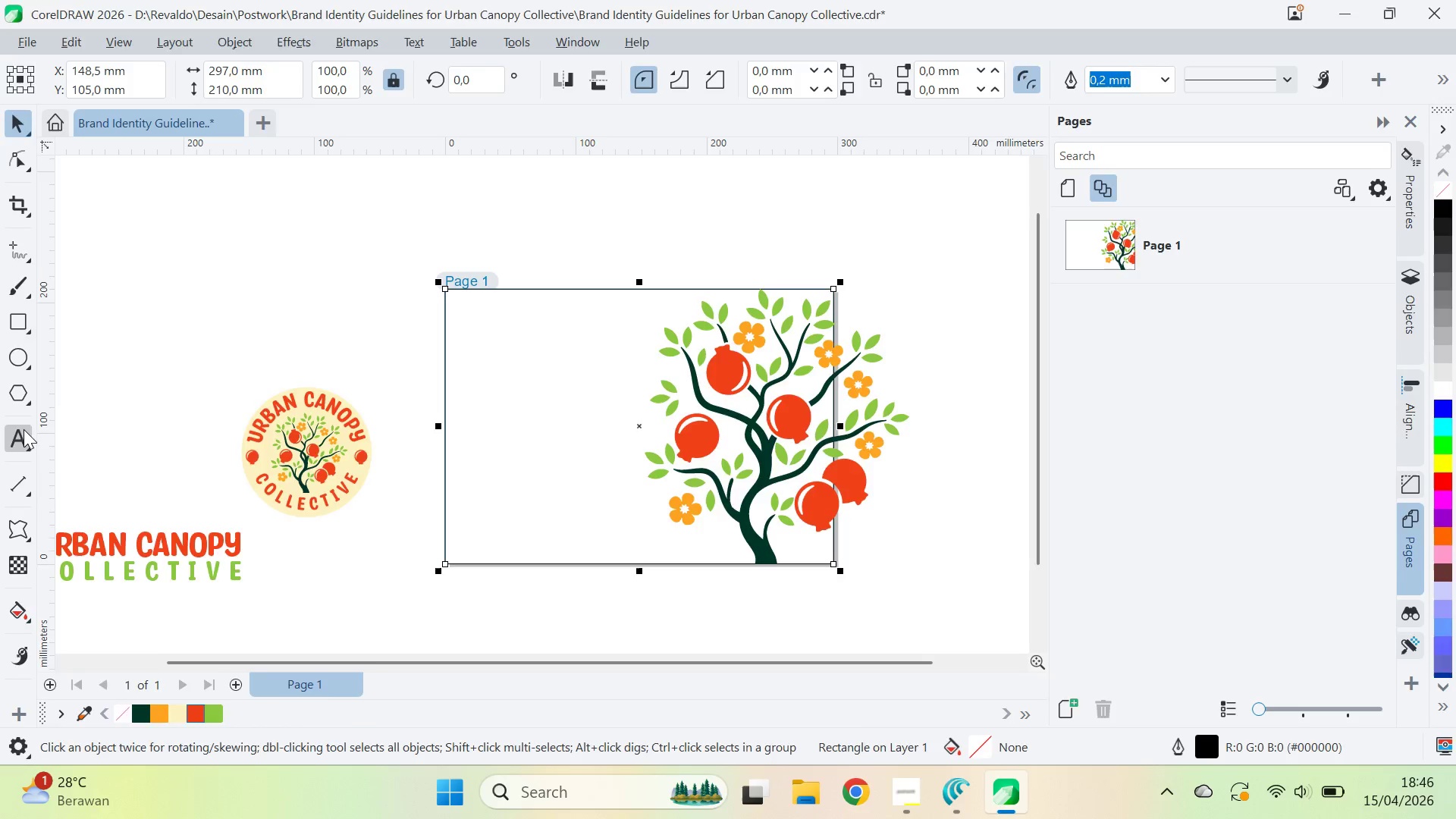 
key(Alt+Tab)
 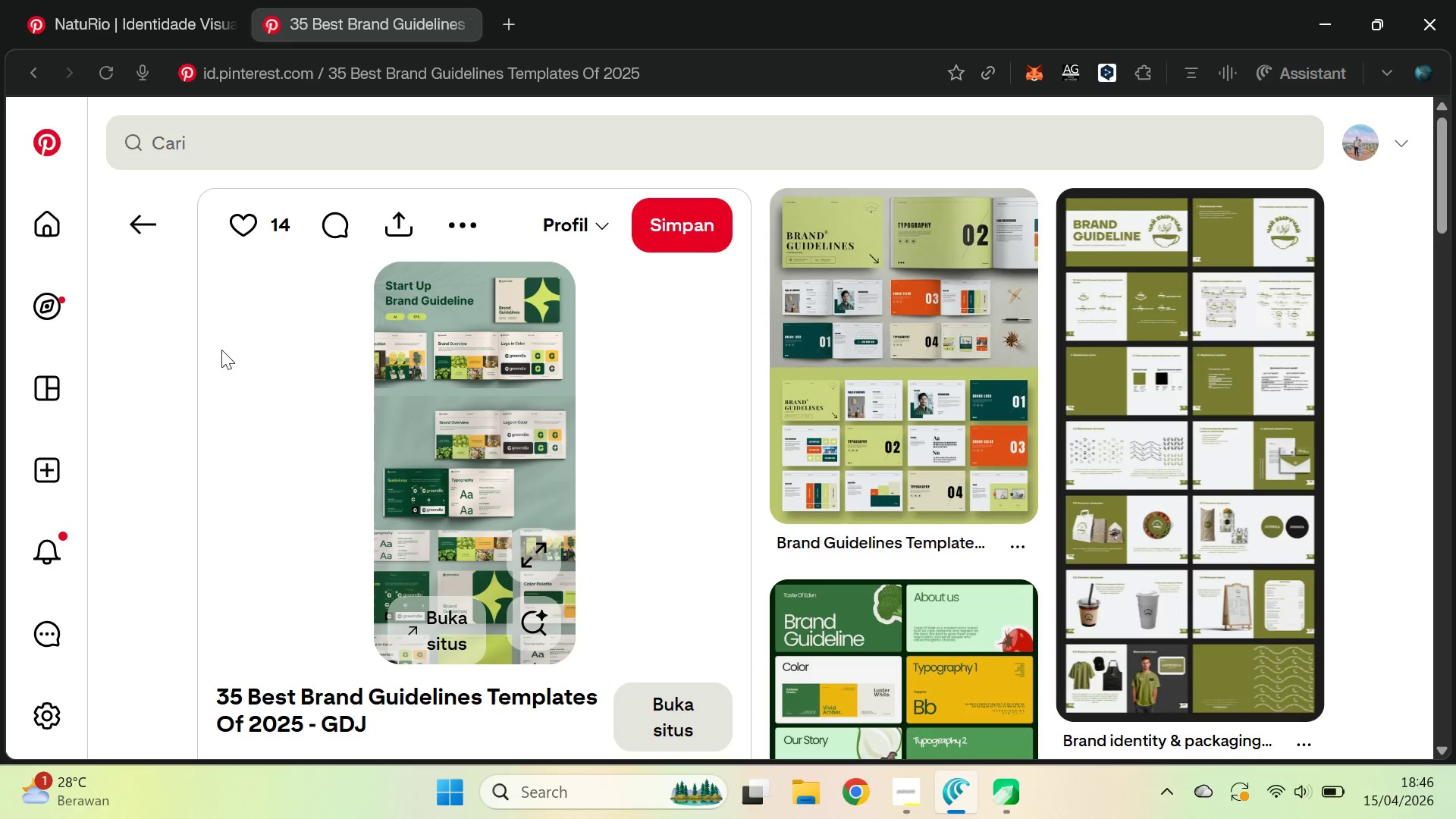 
key(Alt+AltLeft)
 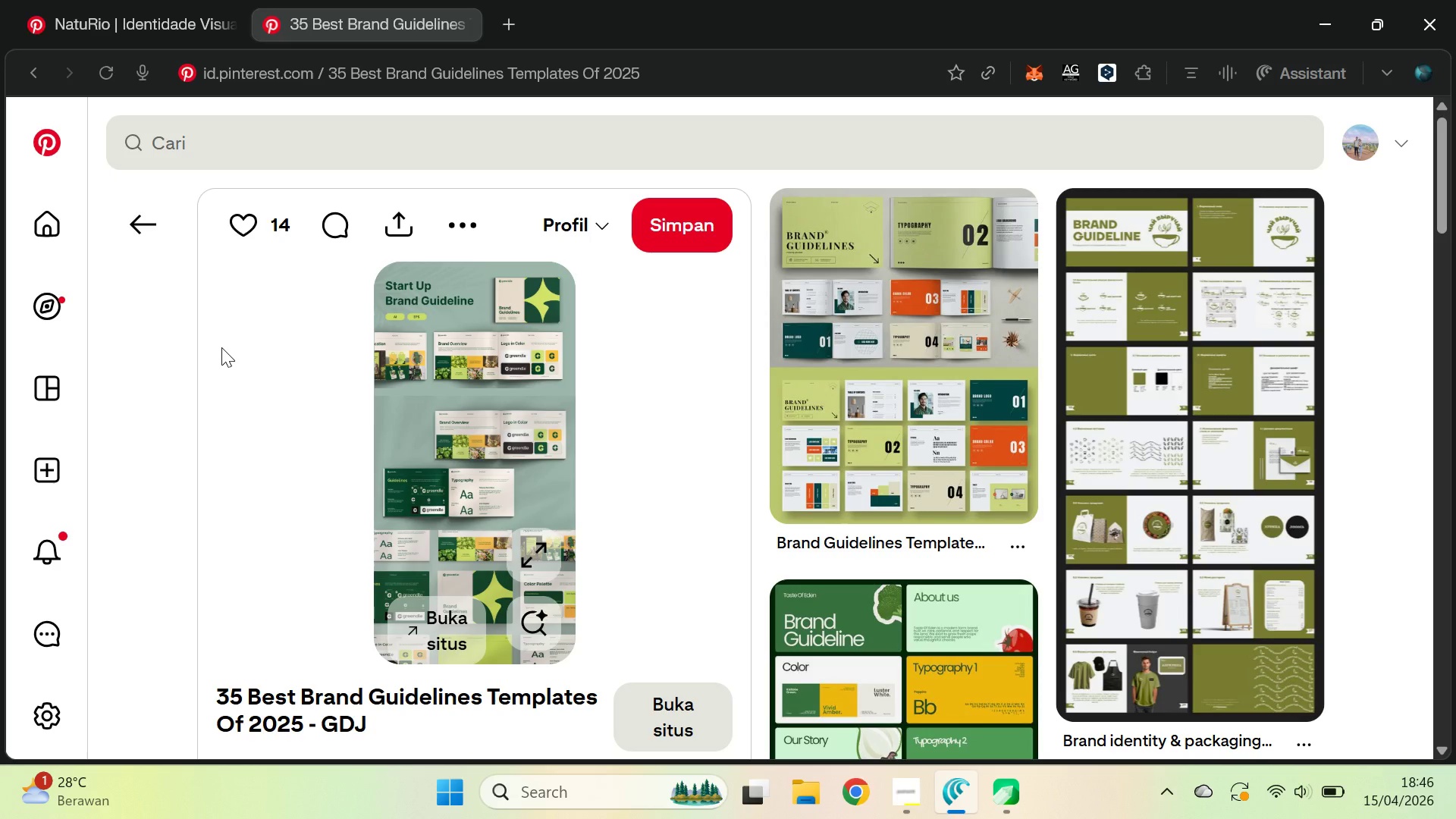 
key(Alt+Tab)
 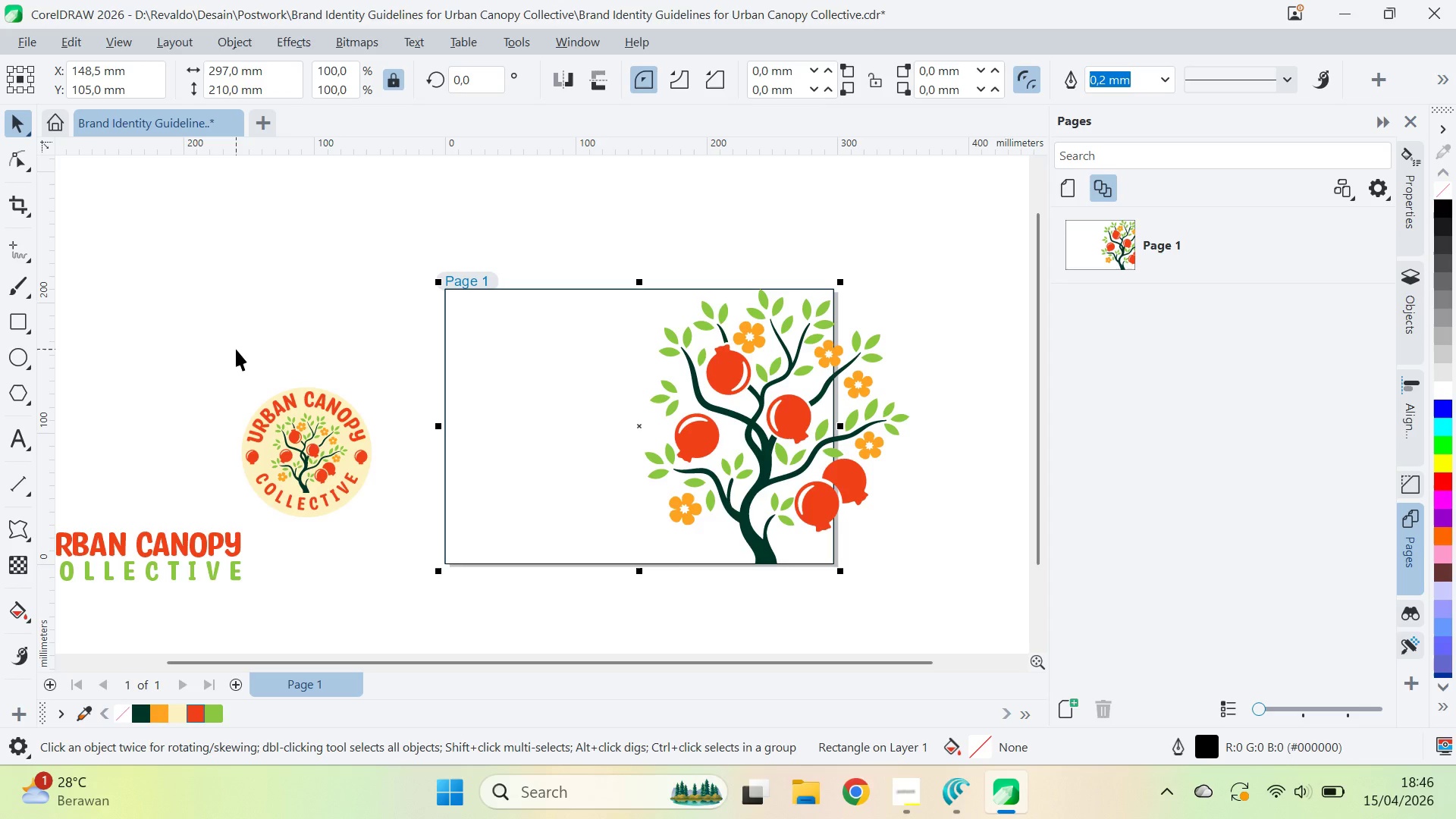 
key(Alt+AltLeft)
 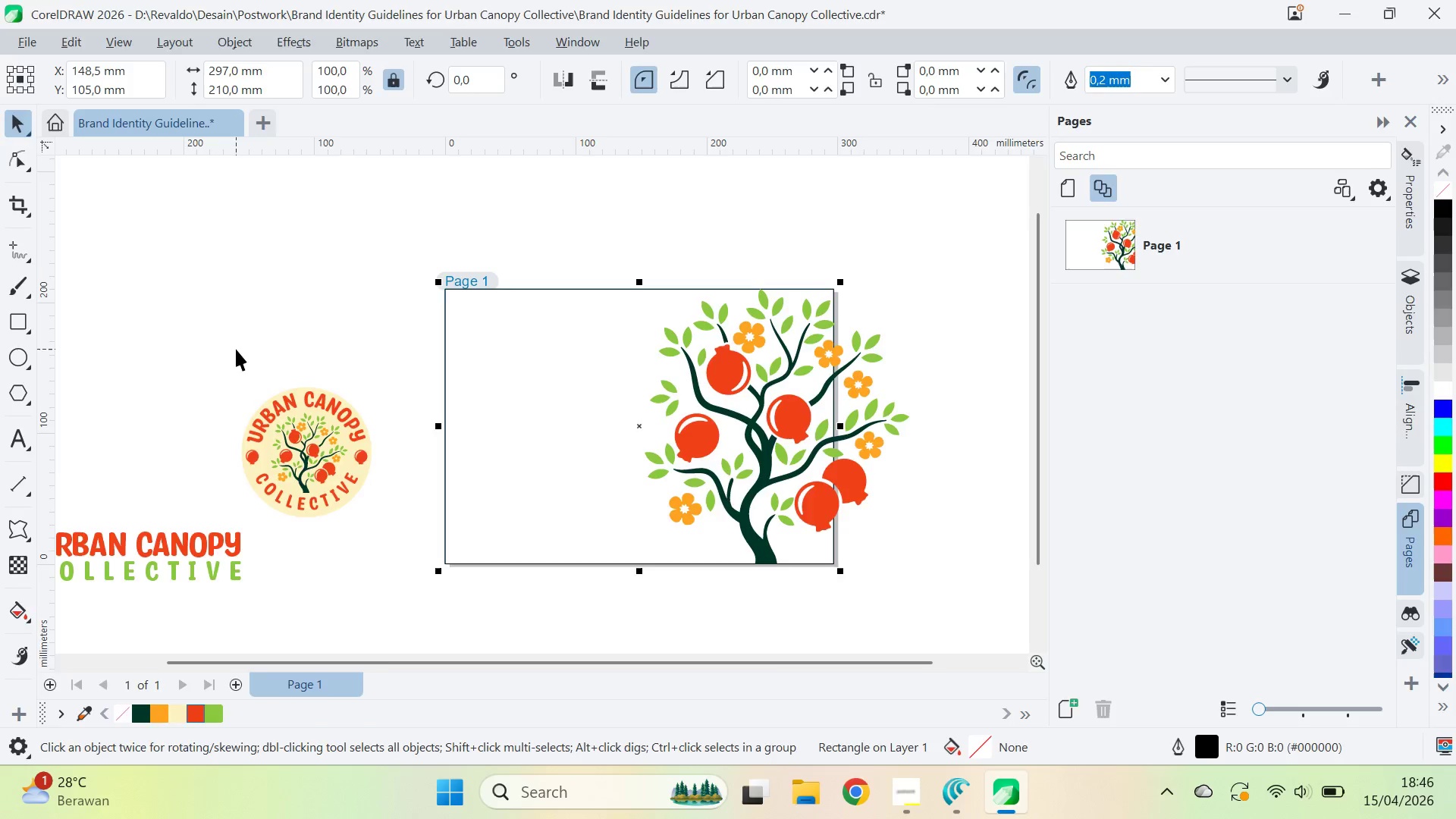 
key(Alt+Tab)
 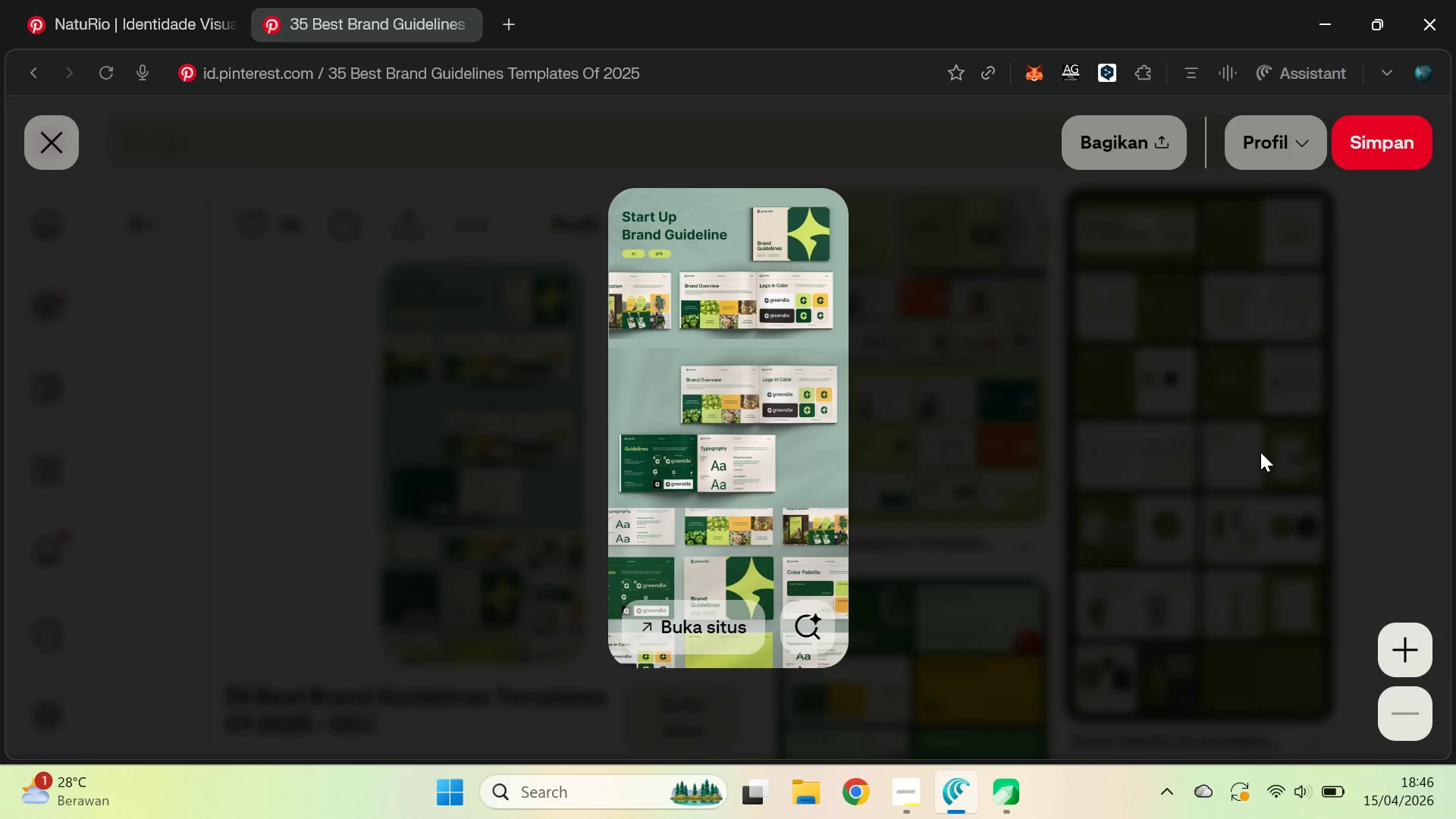 
left_click([1407, 650])
 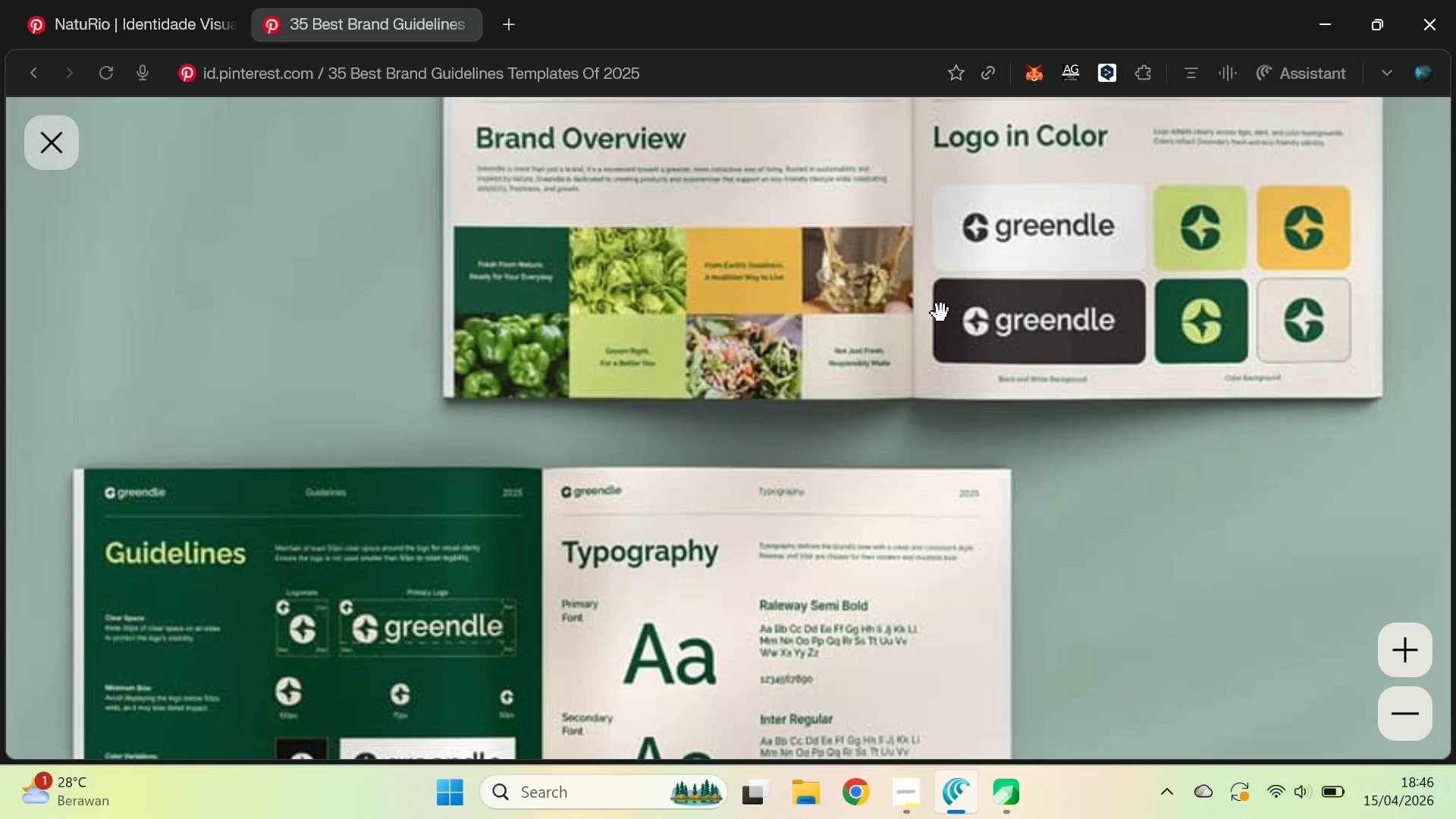 
left_click_drag(start_coordinate=[942, 313], to_coordinate=[927, 717])
 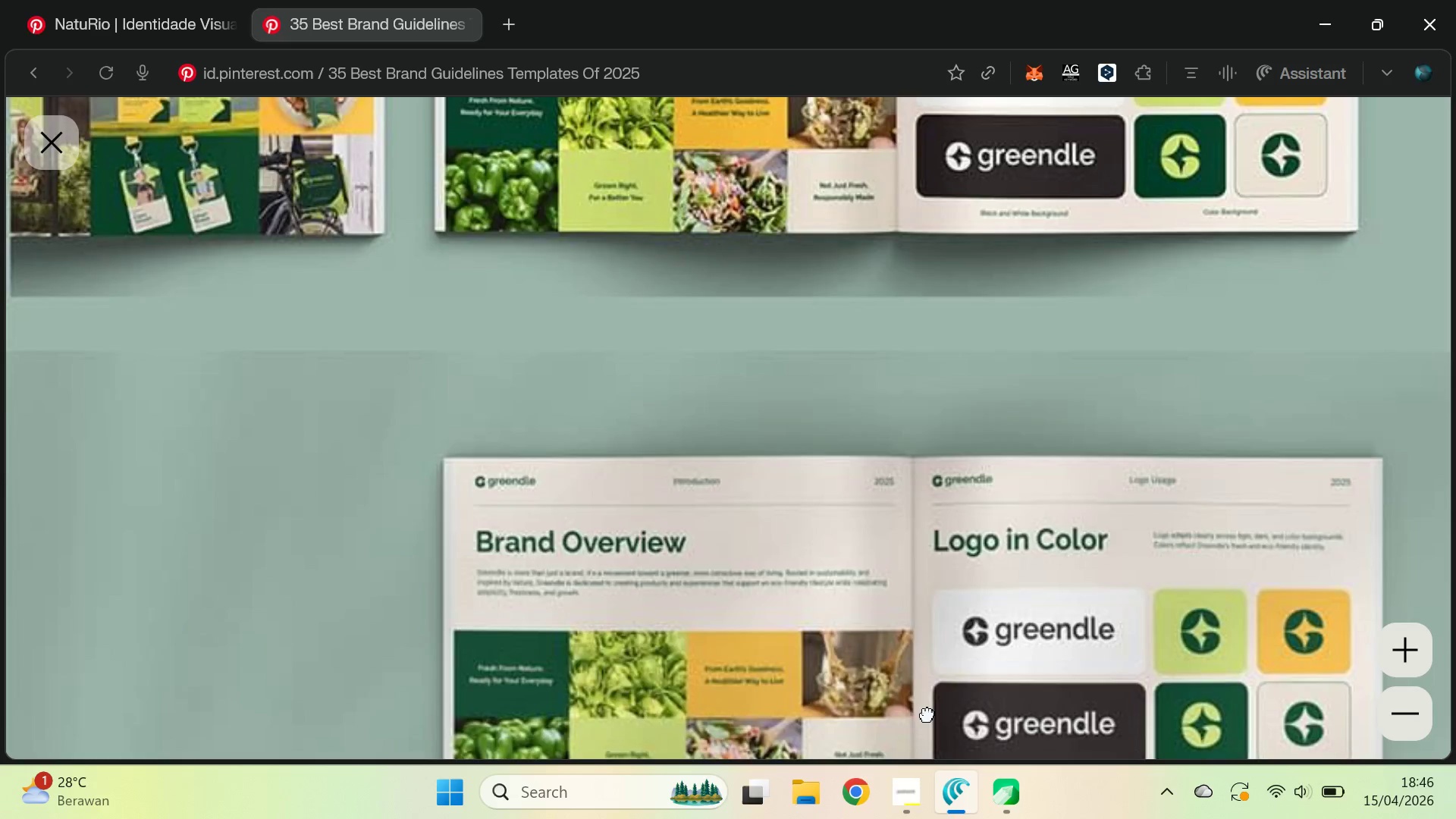 
left_click_drag(start_coordinate=[1000, 315], to_coordinate=[1012, 579])
 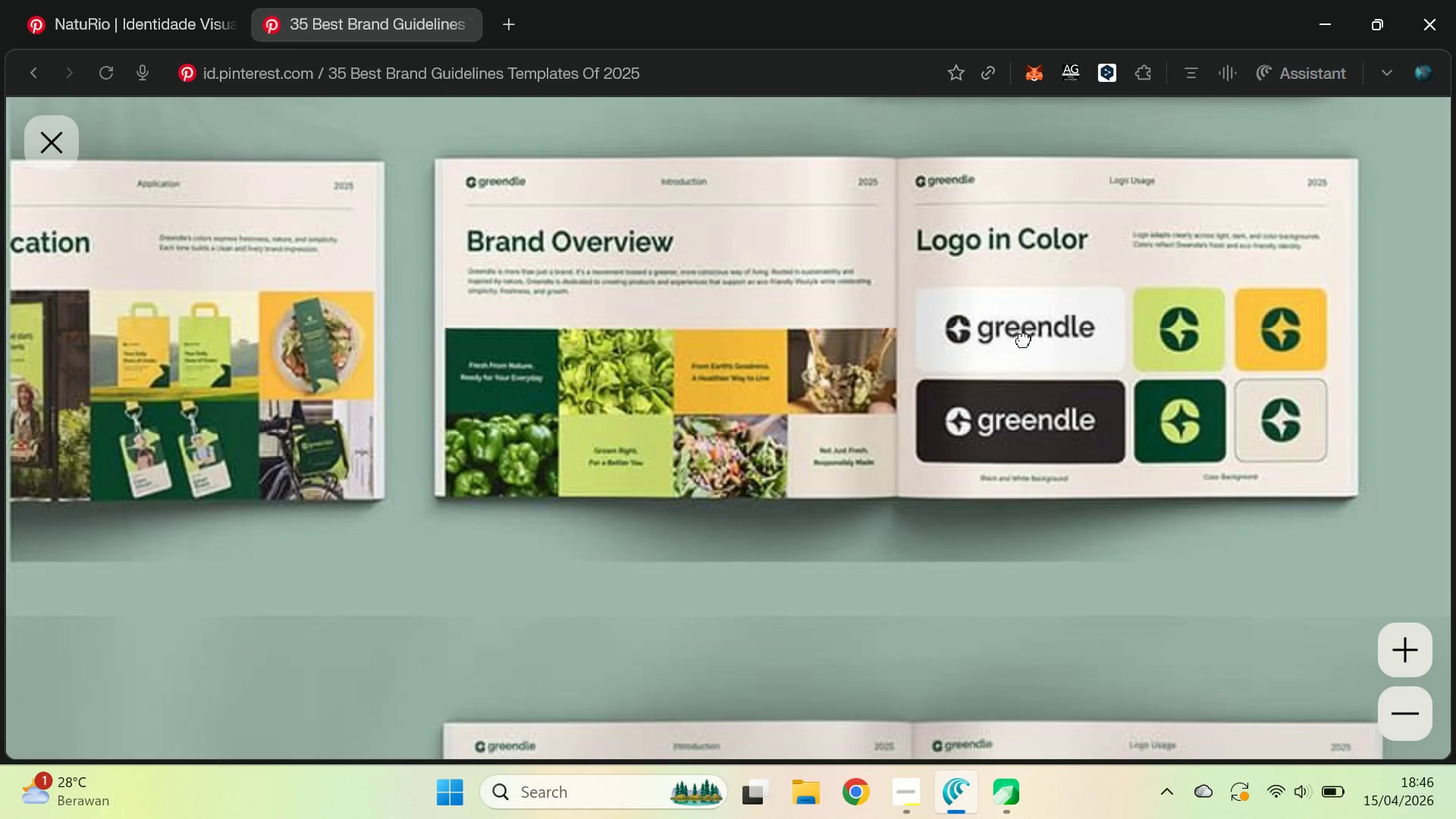 
left_click_drag(start_coordinate=[1024, 339], to_coordinate=[1025, 619])
 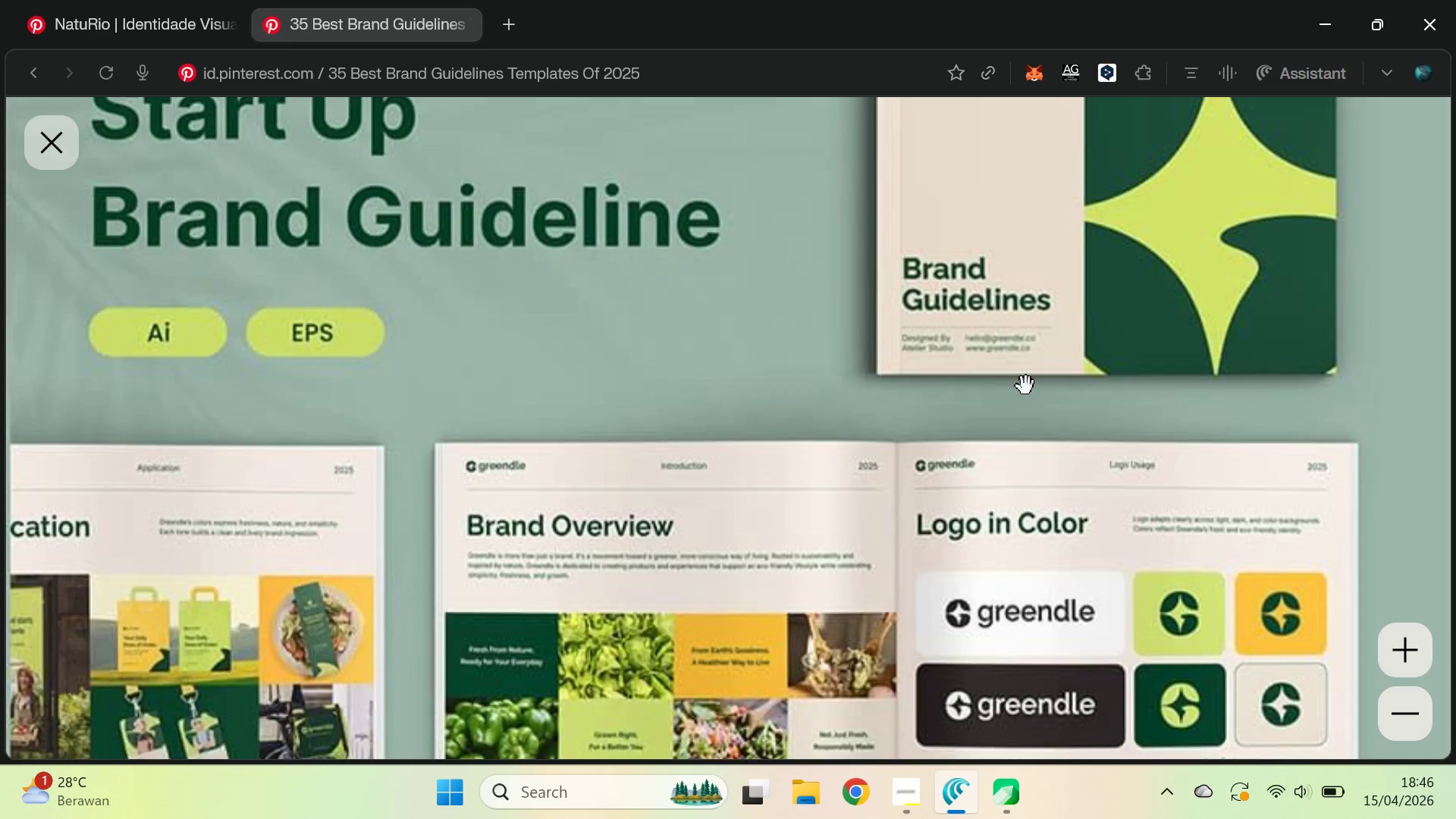 
left_click_drag(start_coordinate=[1025, 386], to_coordinate=[1028, 419])
 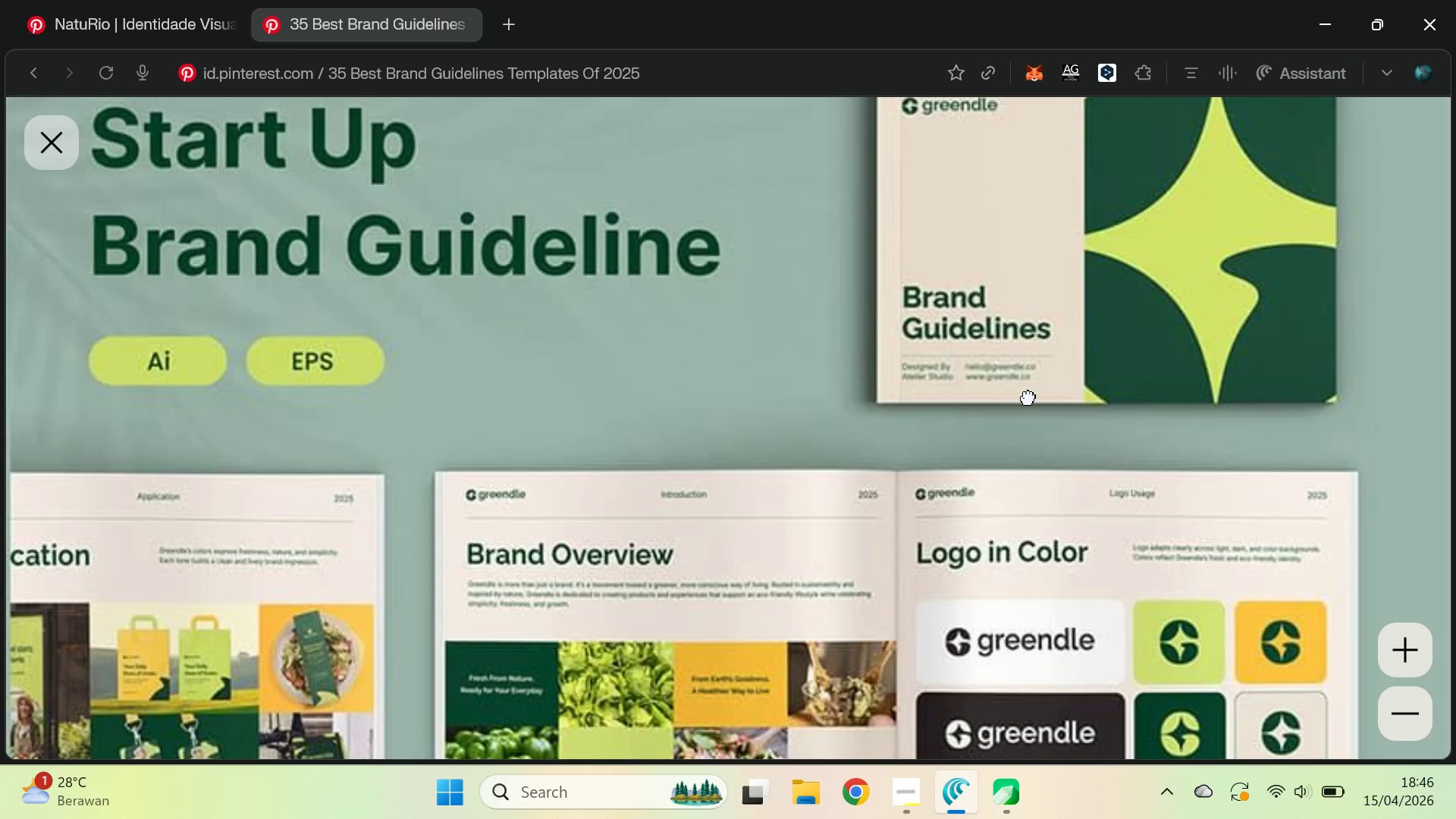 
left_click_drag(start_coordinate=[1026, 394], to_coordinate=[1025, 550])
 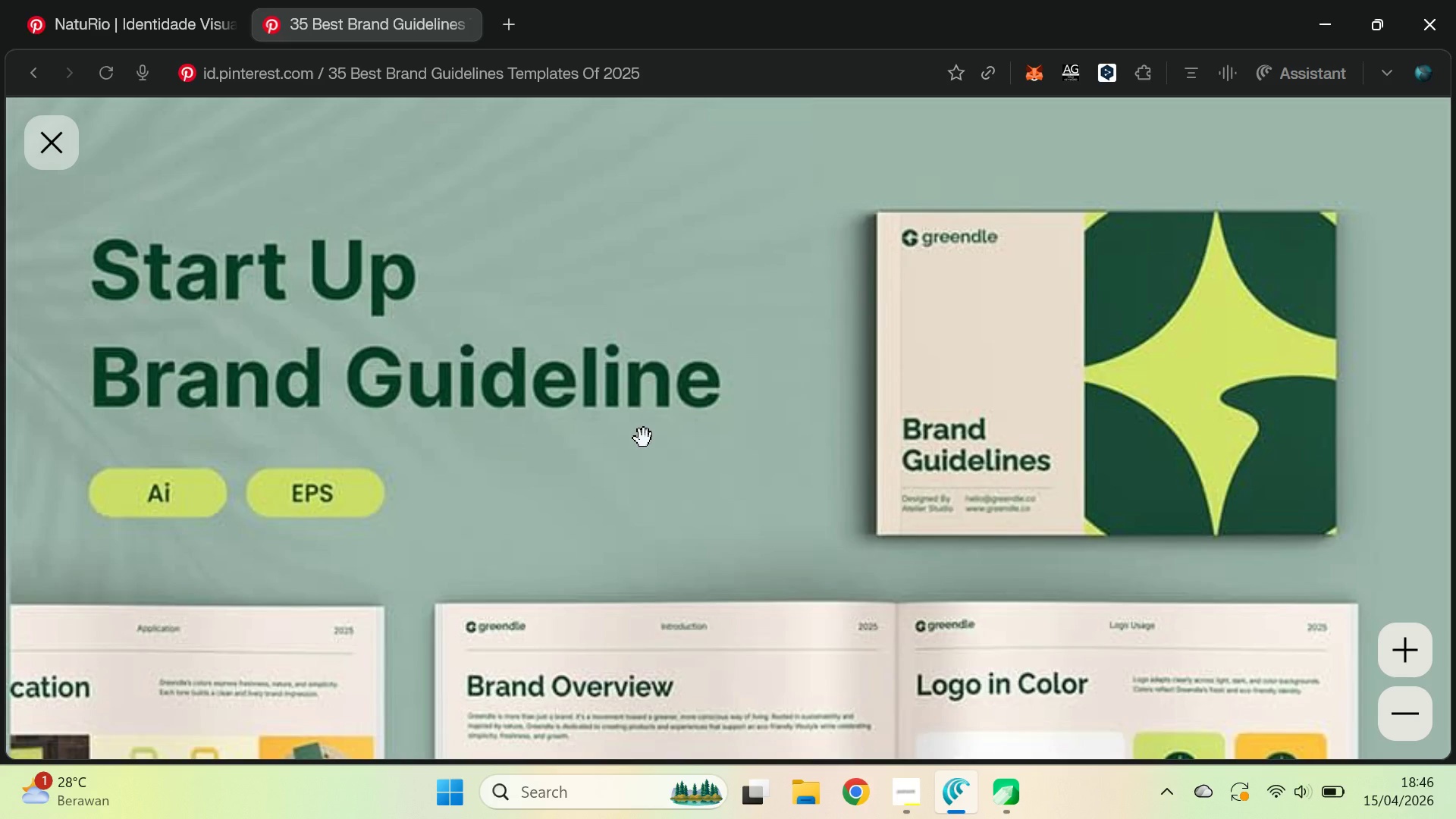 
left_click_drag(start_coordinate=[679, 542], to_coordinate=[708, 283])
 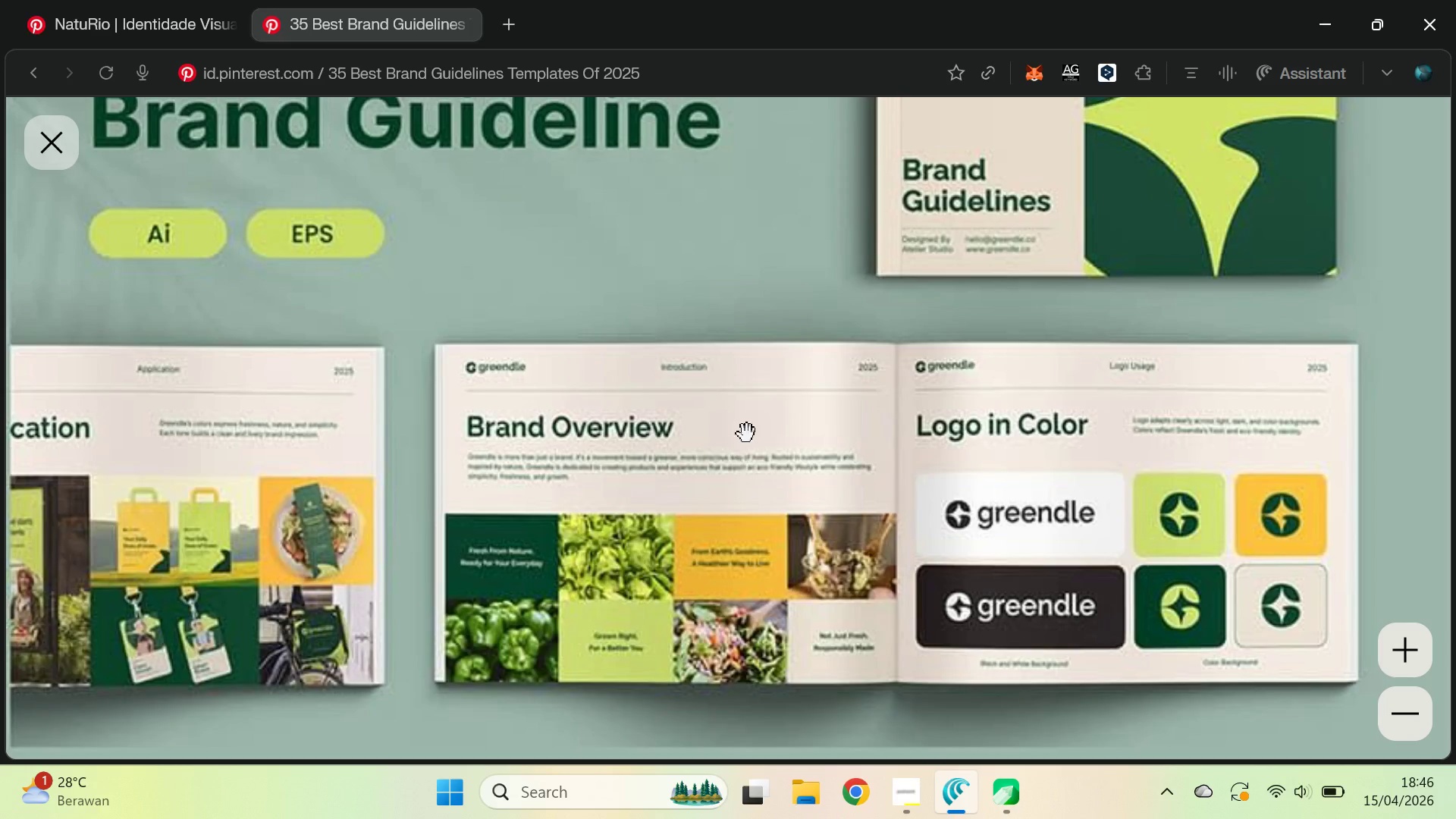 
left_click_drag(start_coordinate=[765, 359], to_coordinate=[763, 676])
 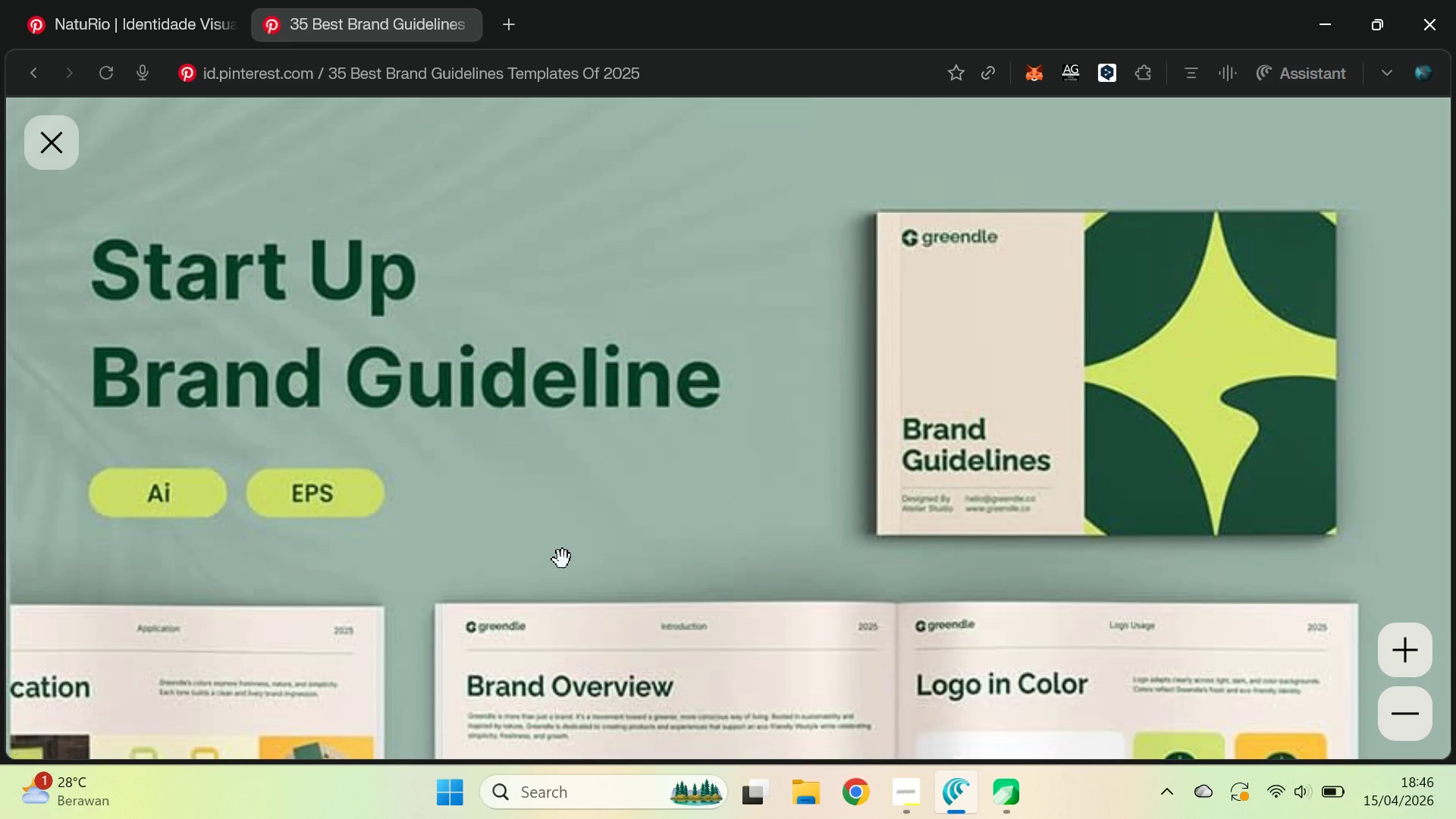 
key(Alt+AltLeft)
 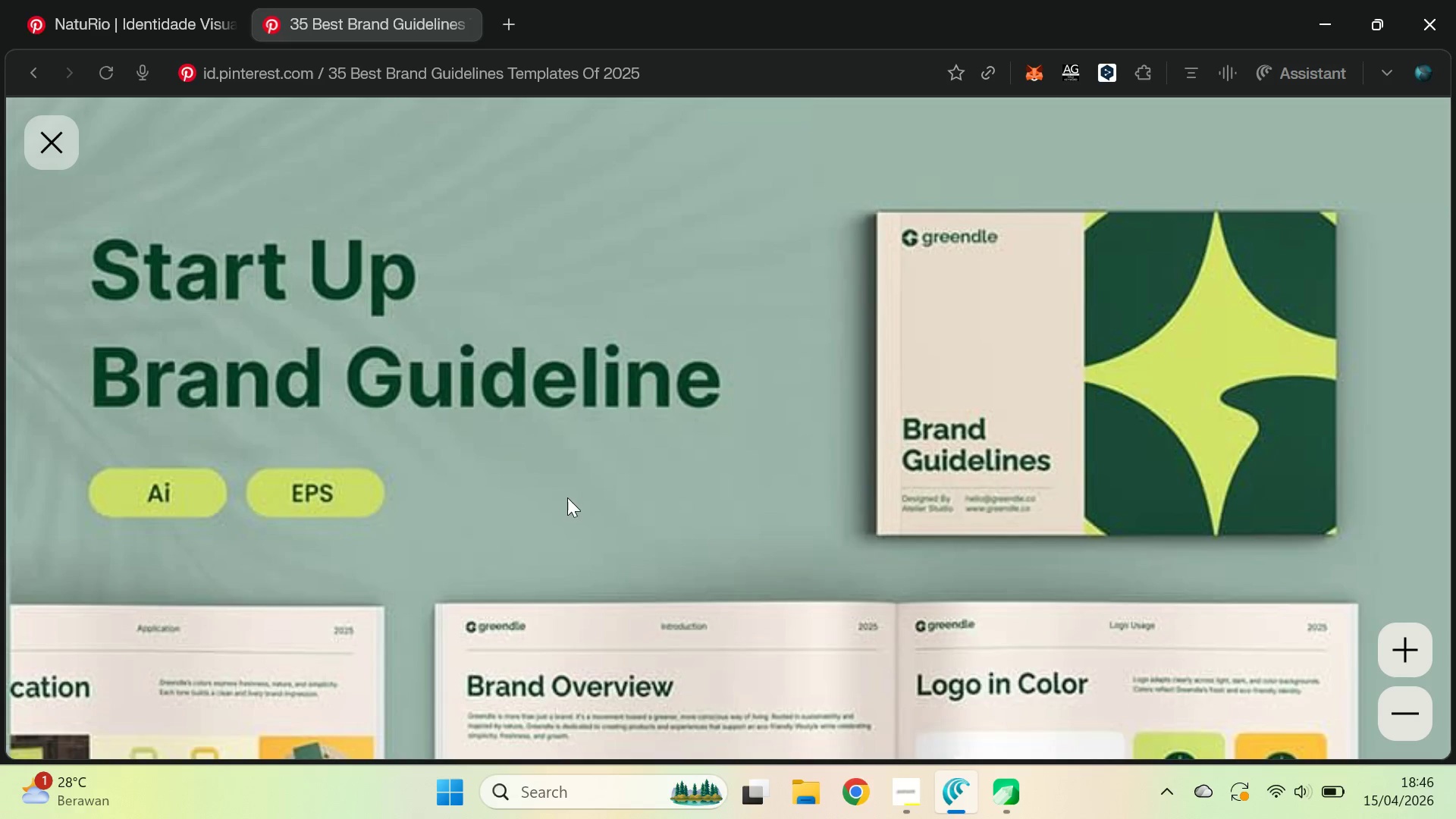 
key(Alt+Tab)
 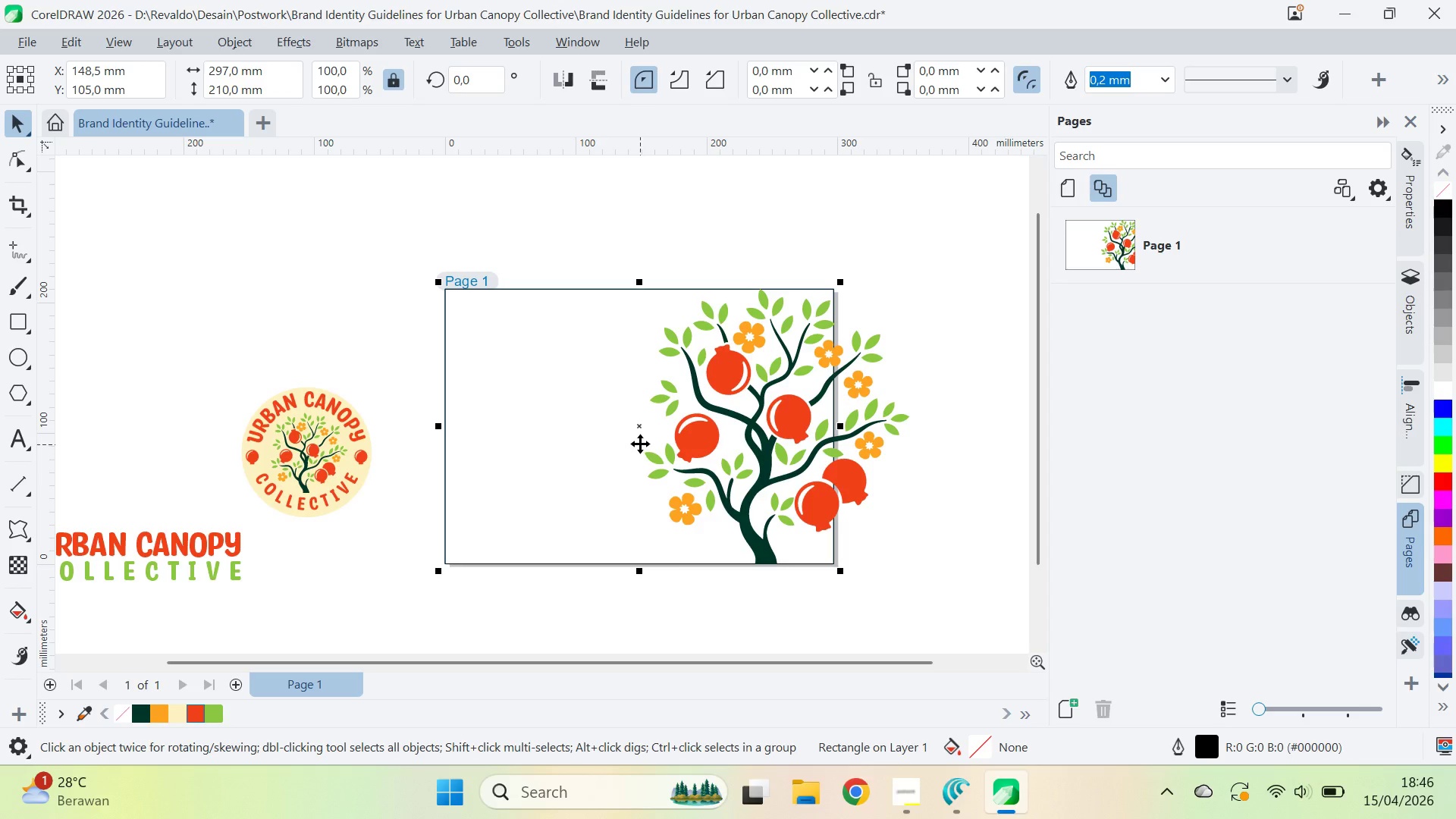 
left_click_drag(start_coordinate=[638, 443], to_coordinate=[612, 366])
 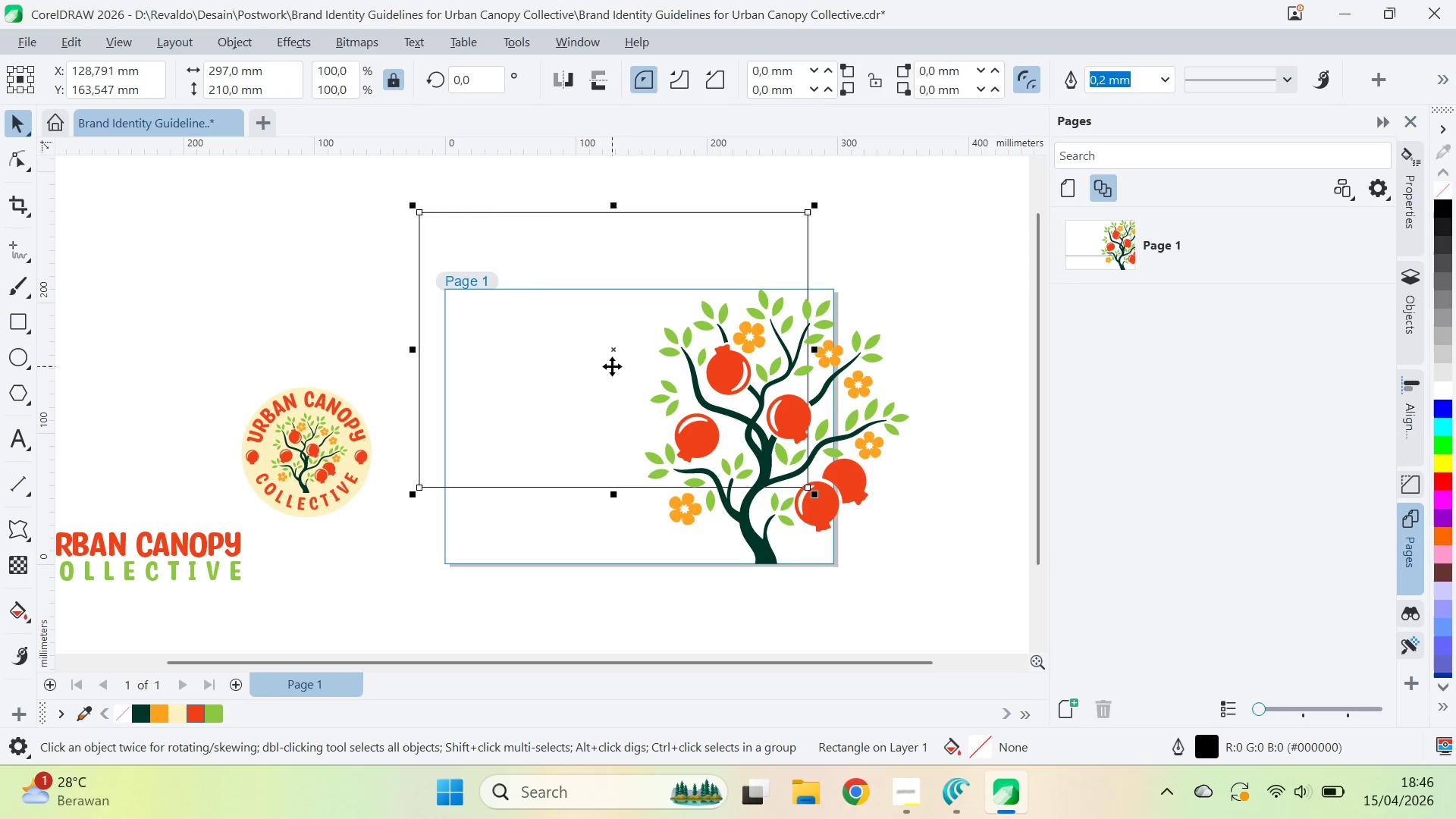 
key(Control+Z)
 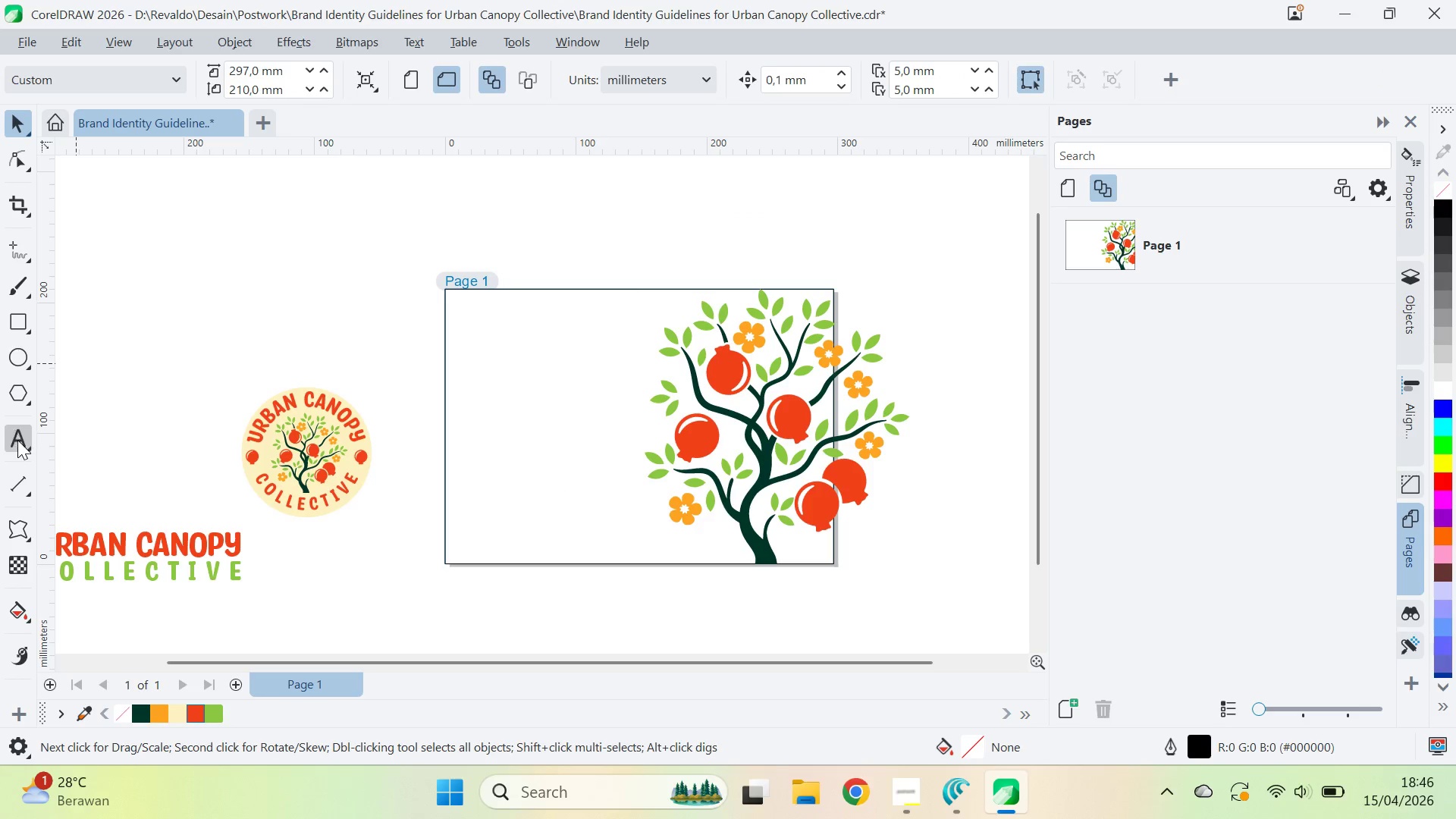 
double_click([212, 297])
 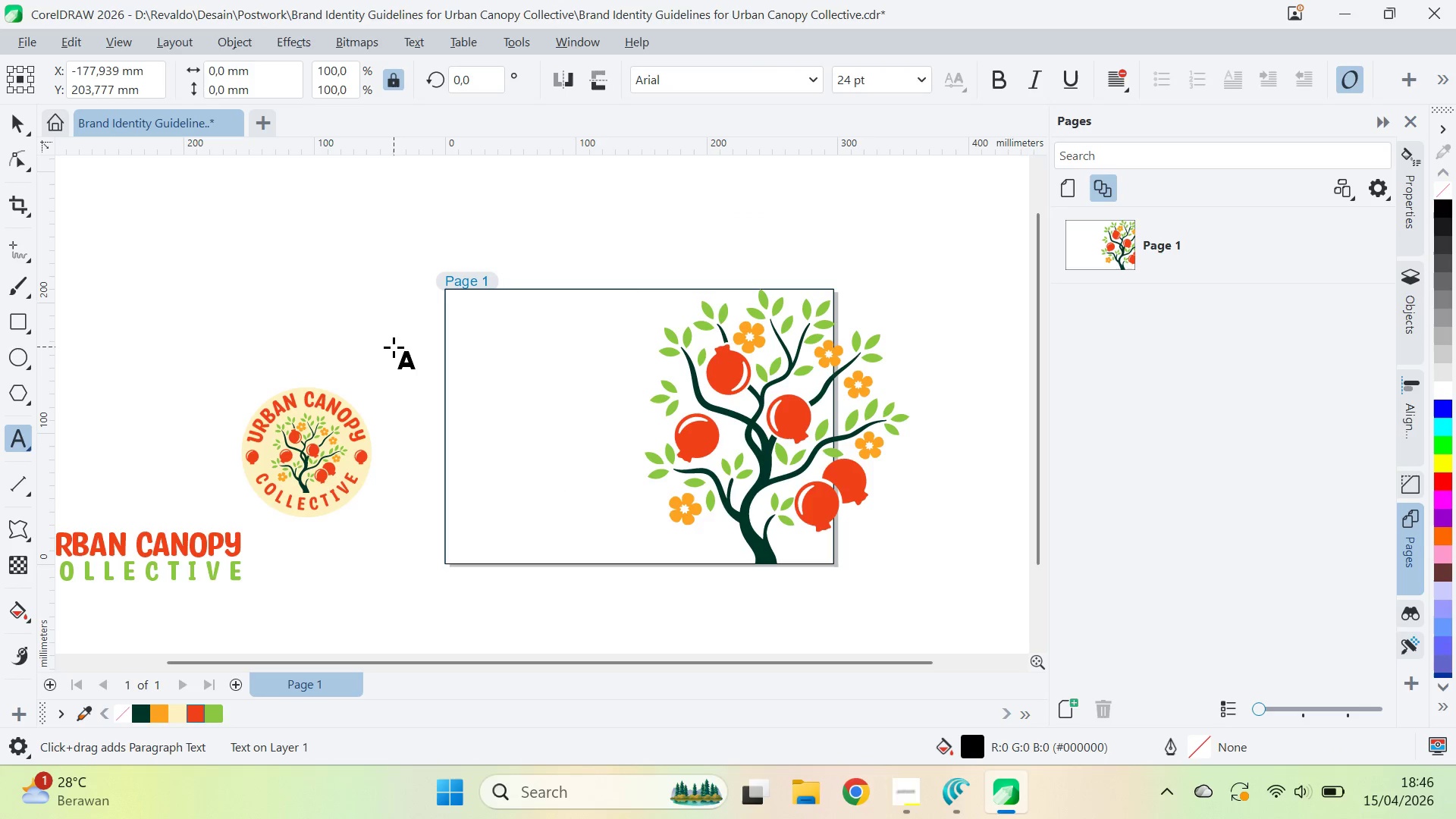 
type(Bradn)
key(Backspace)
key(Backspace)
type(nd )
key(Backspace)
 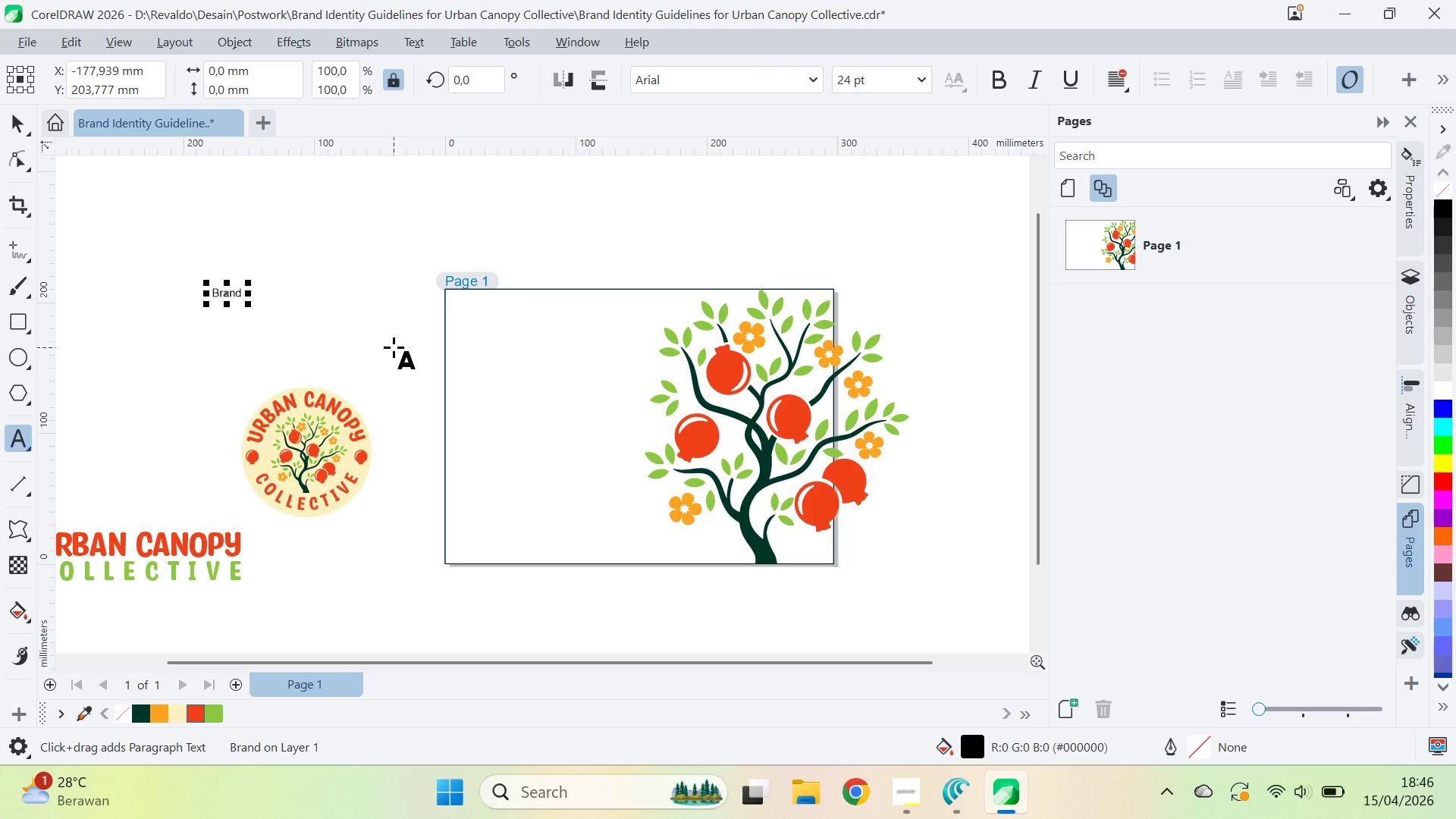 
key(Alt+AltLeft)
 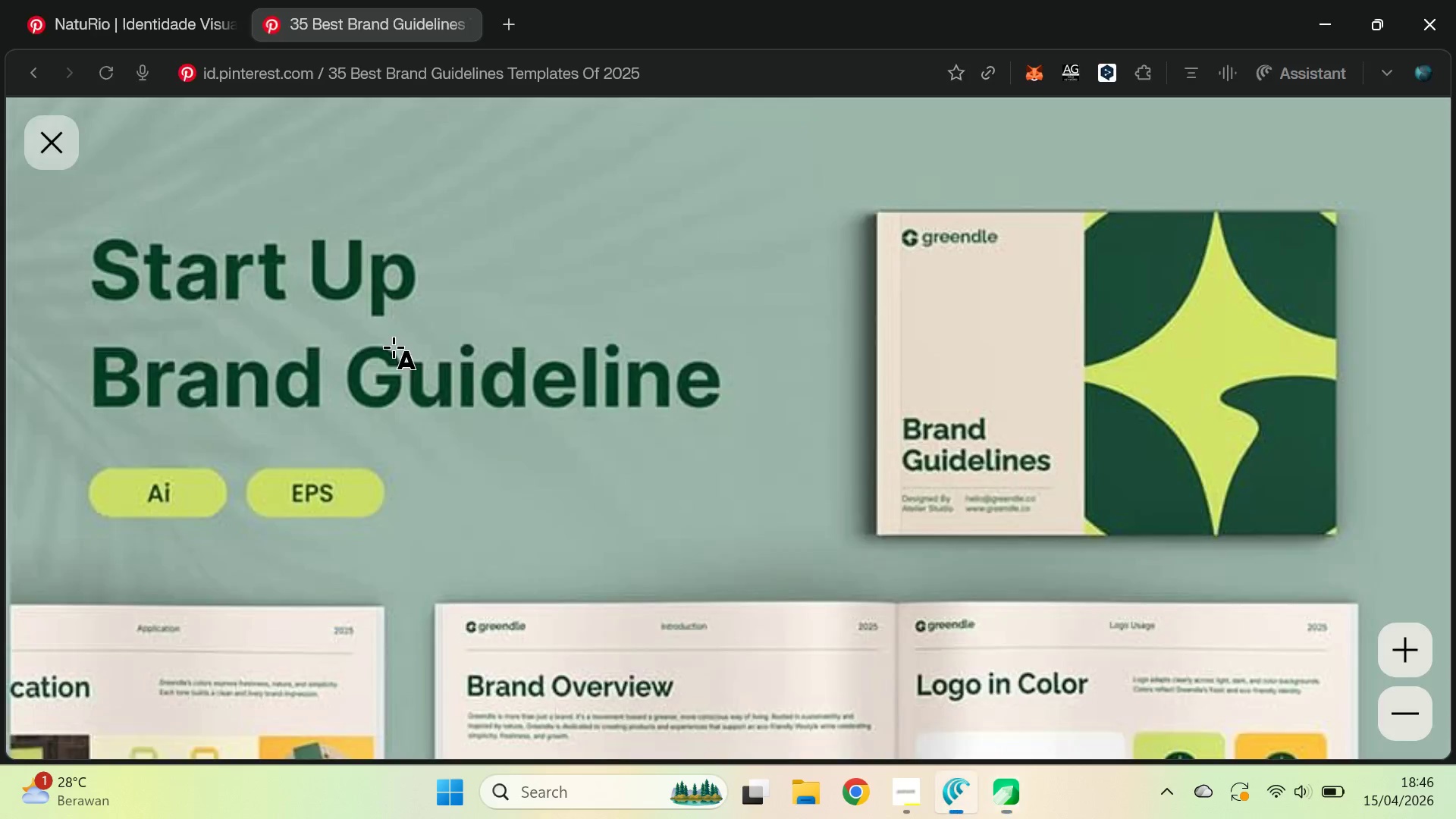 
key(Alt+Tab)
 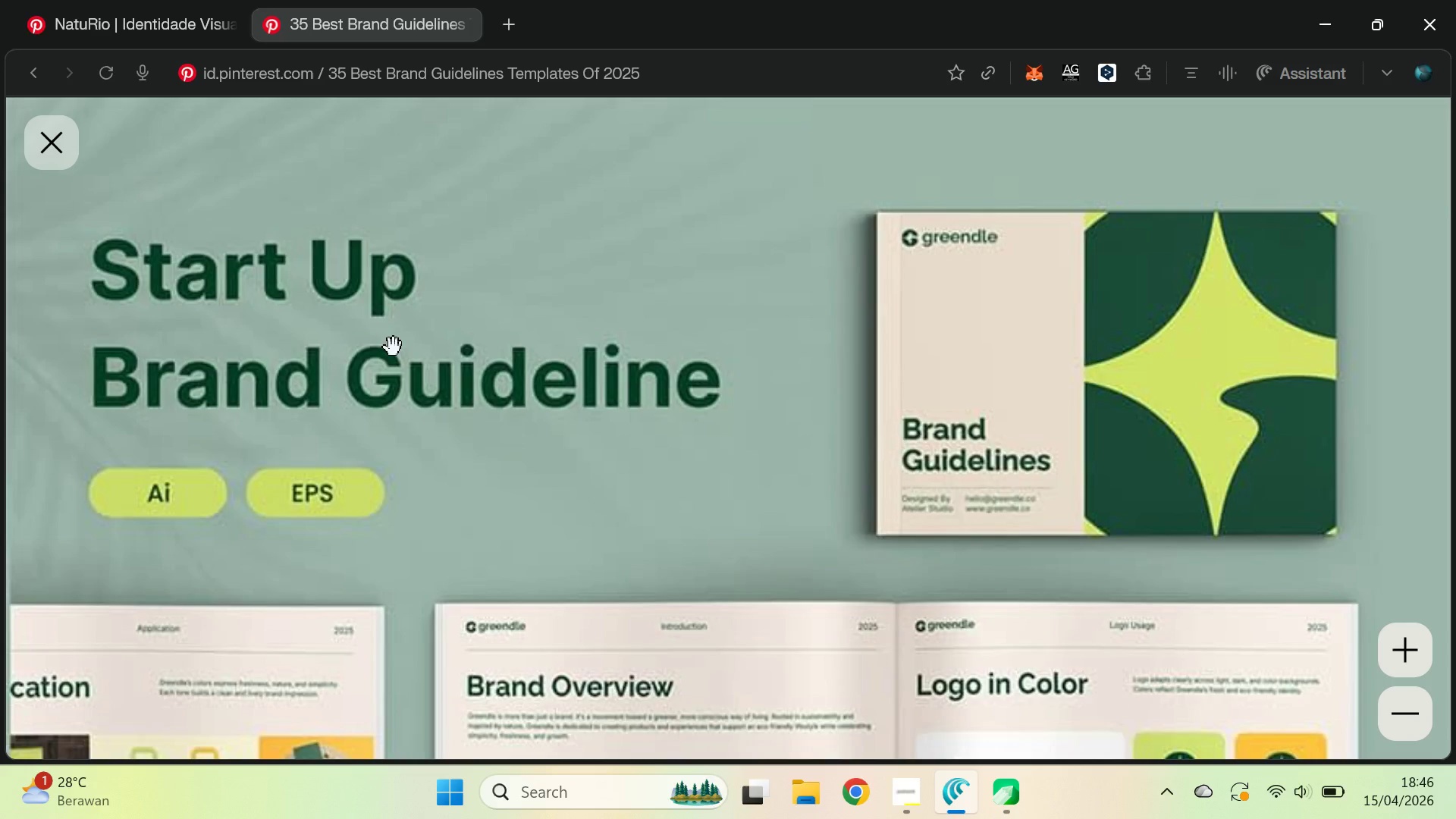 
key(Alt+AltLeft)
 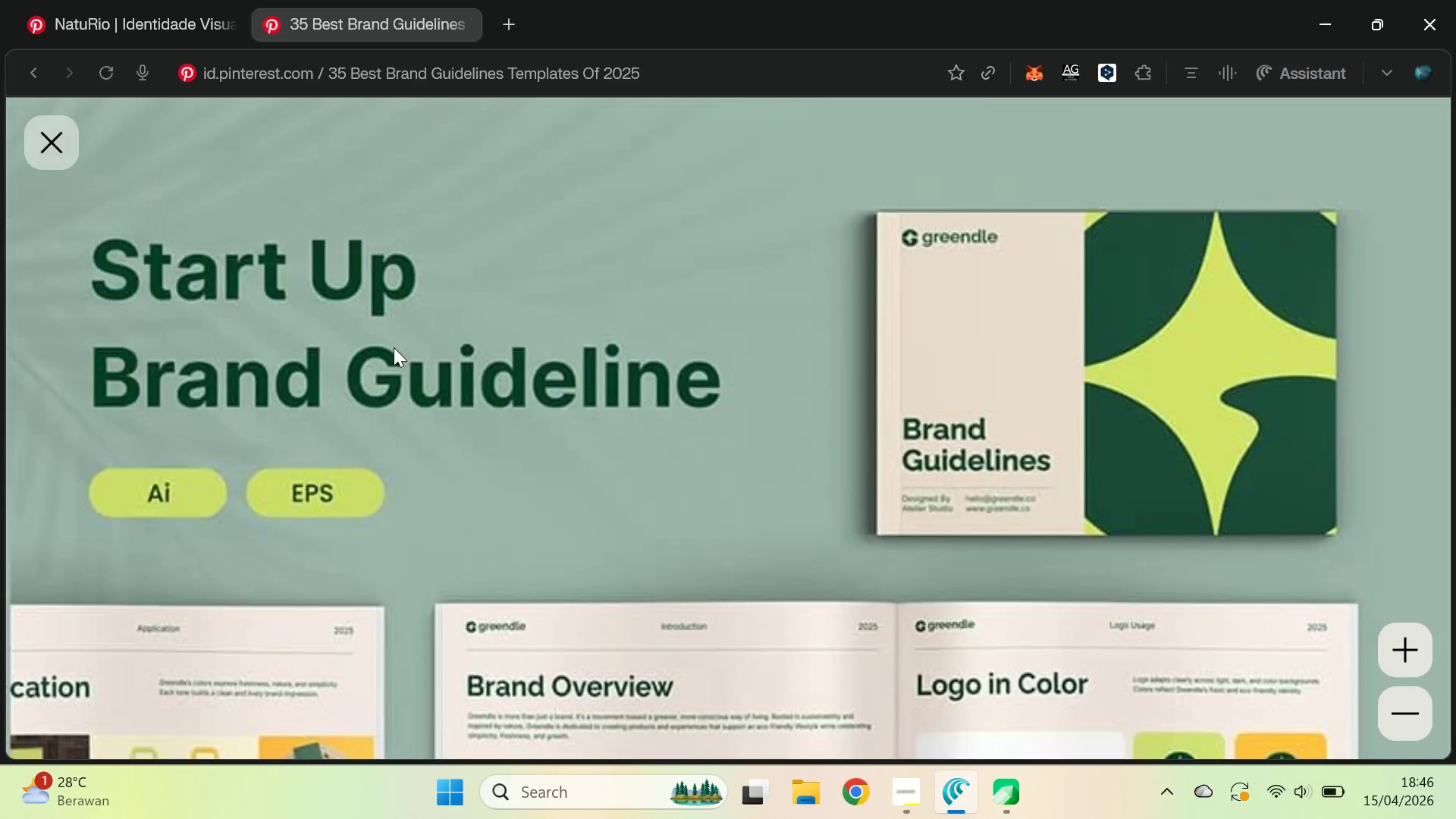 
key(Alt+Tab)
 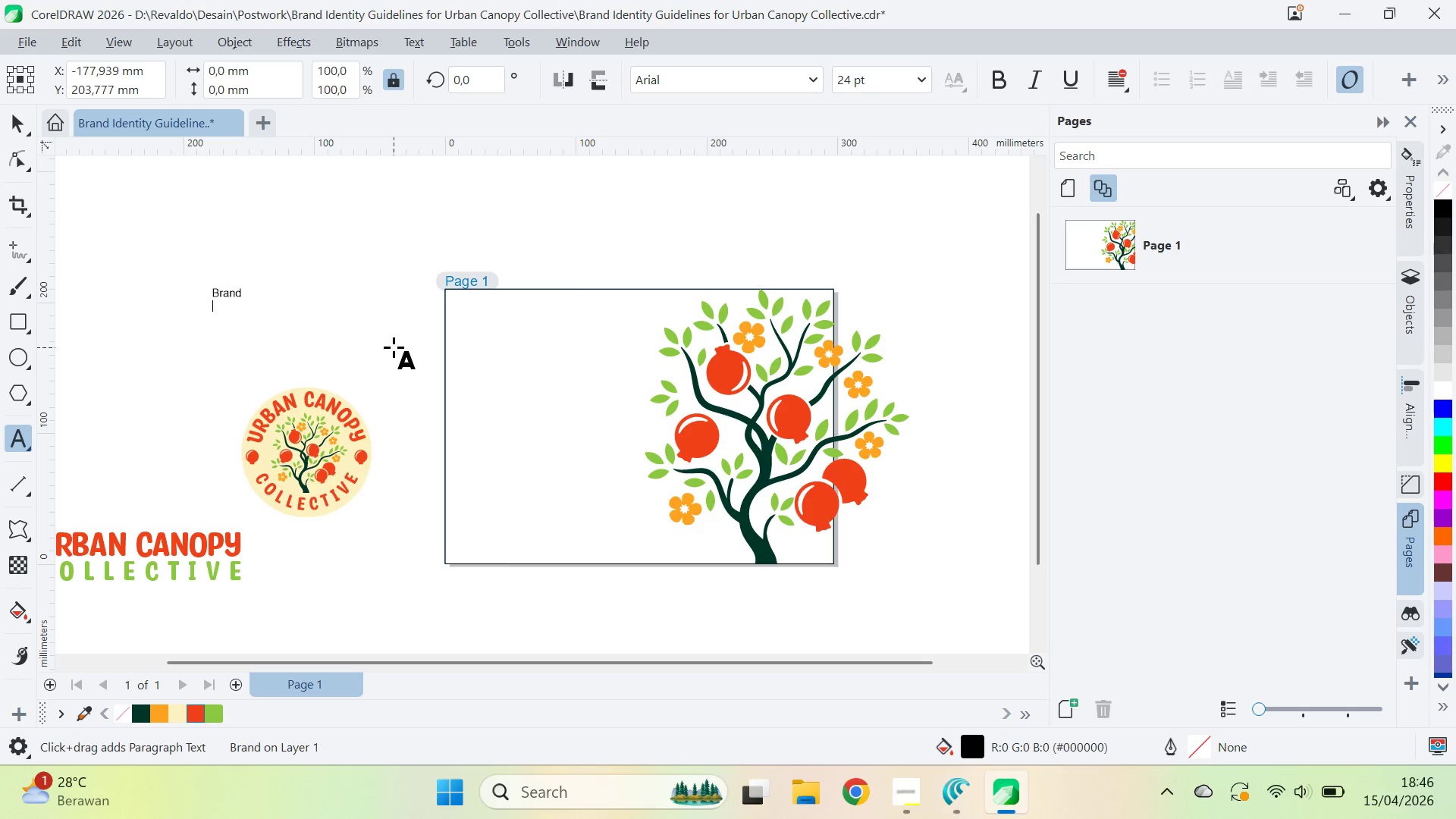 
key(Enter)
 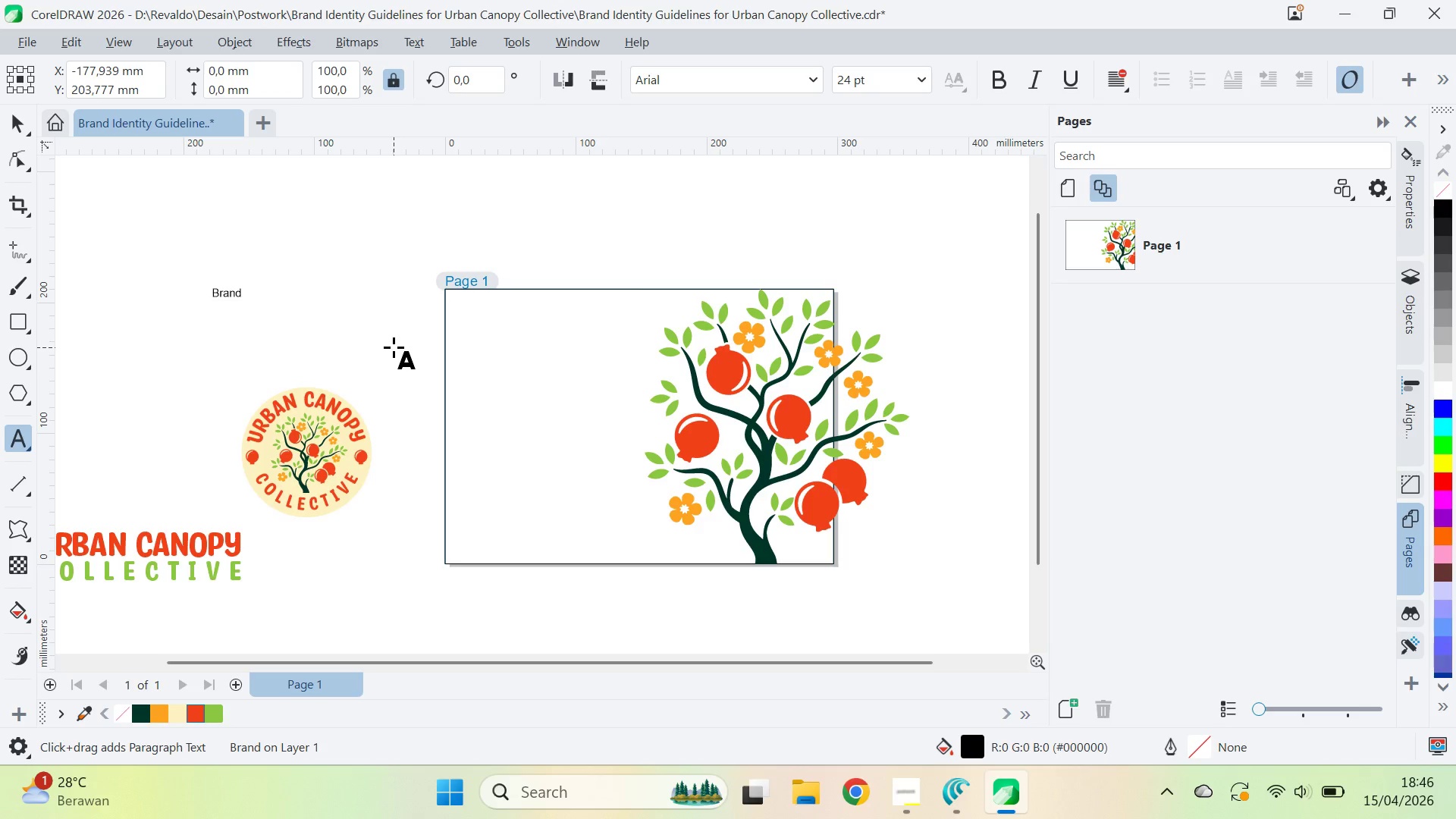 
key(Backspace)
type( Identity )
key(Backspace)
 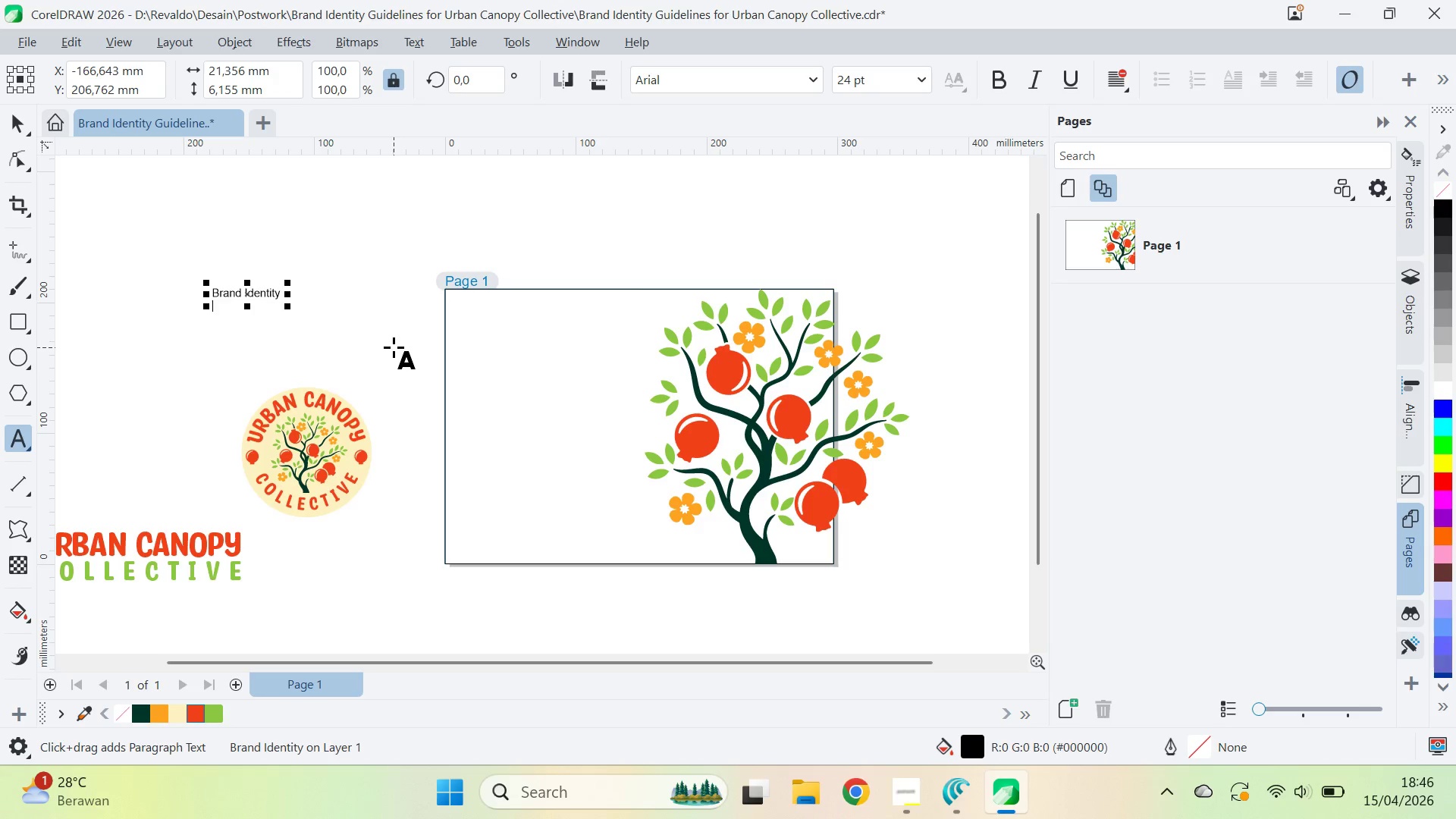 
 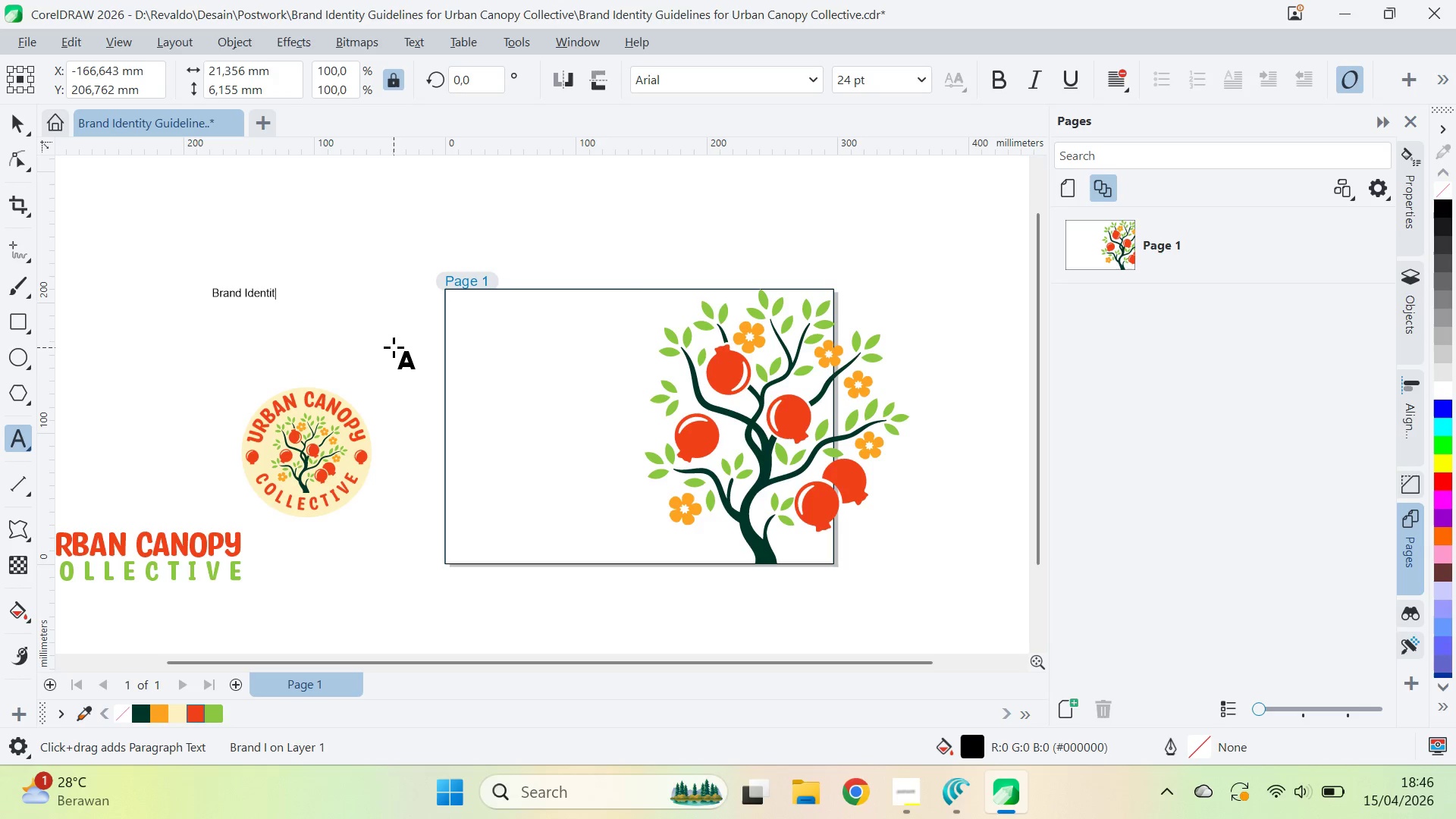 
key(Enter)
 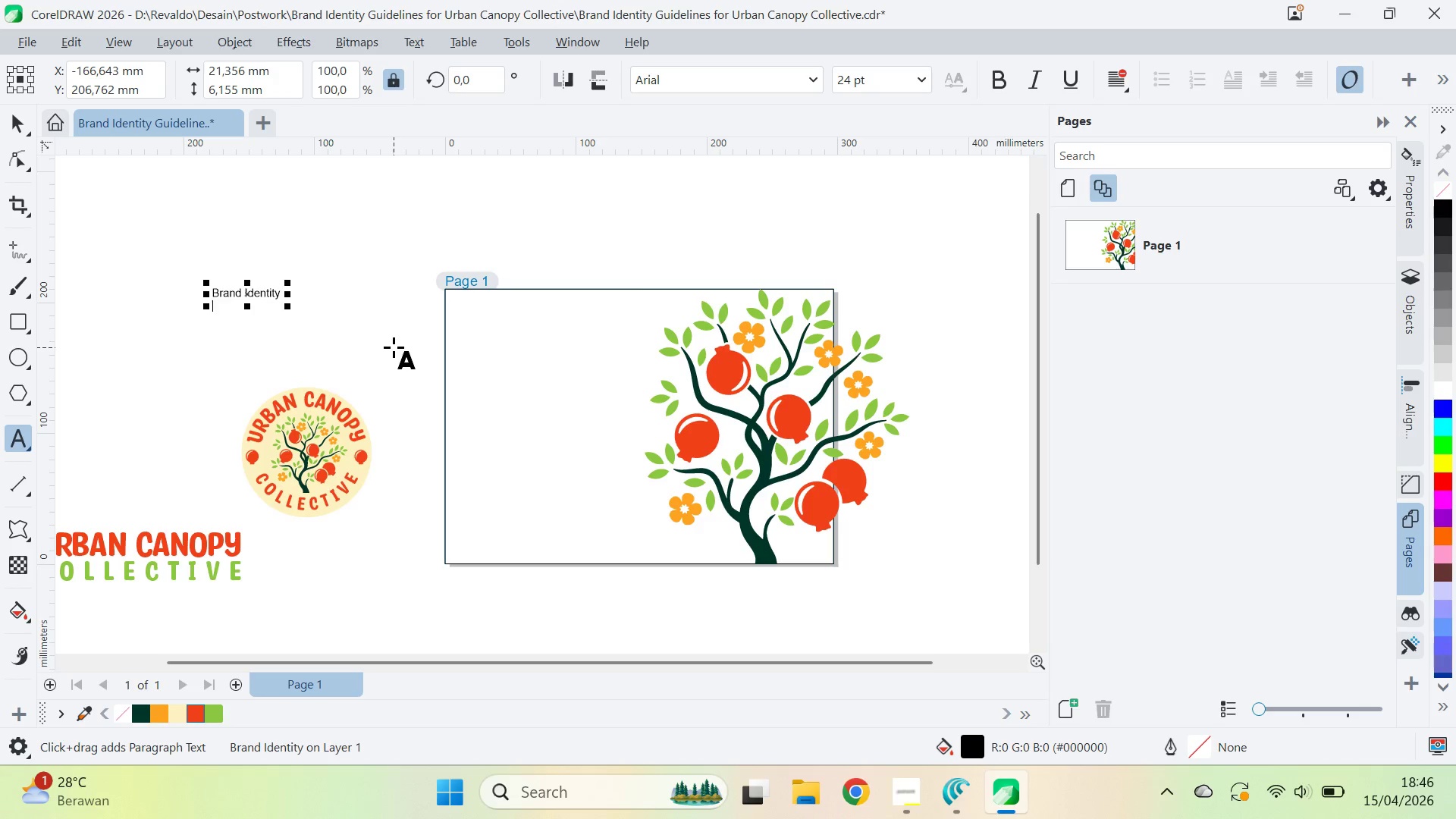 
type(Guidline )
key(Backspace)
key(Backspace)
key(Backspace)
key(Backspace)
key(Backspace)
type(eloj)
key(Backspace)
key(Backspace)
type(ine )
key(Backspace)
 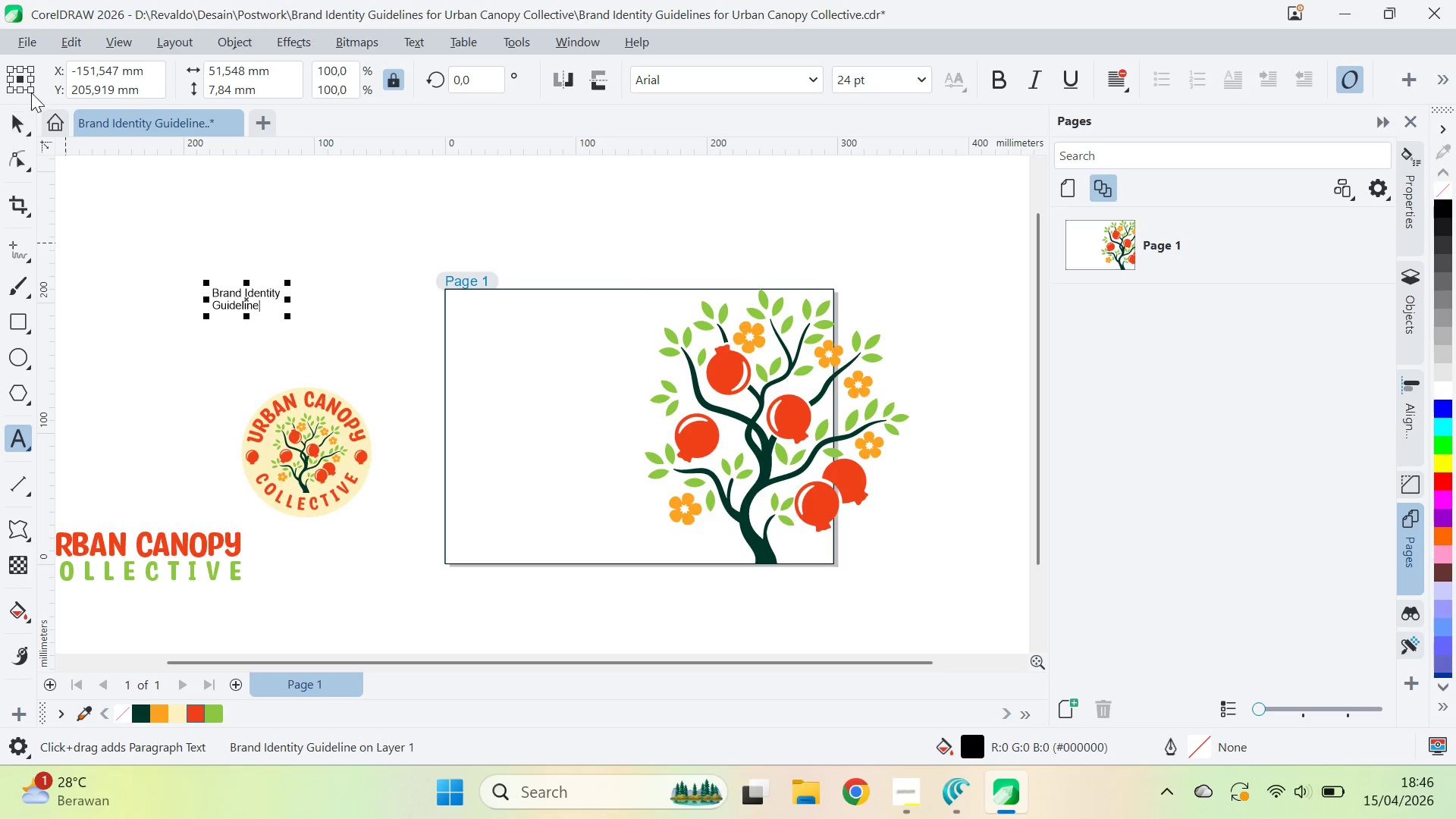 
double_click([14, 127])
 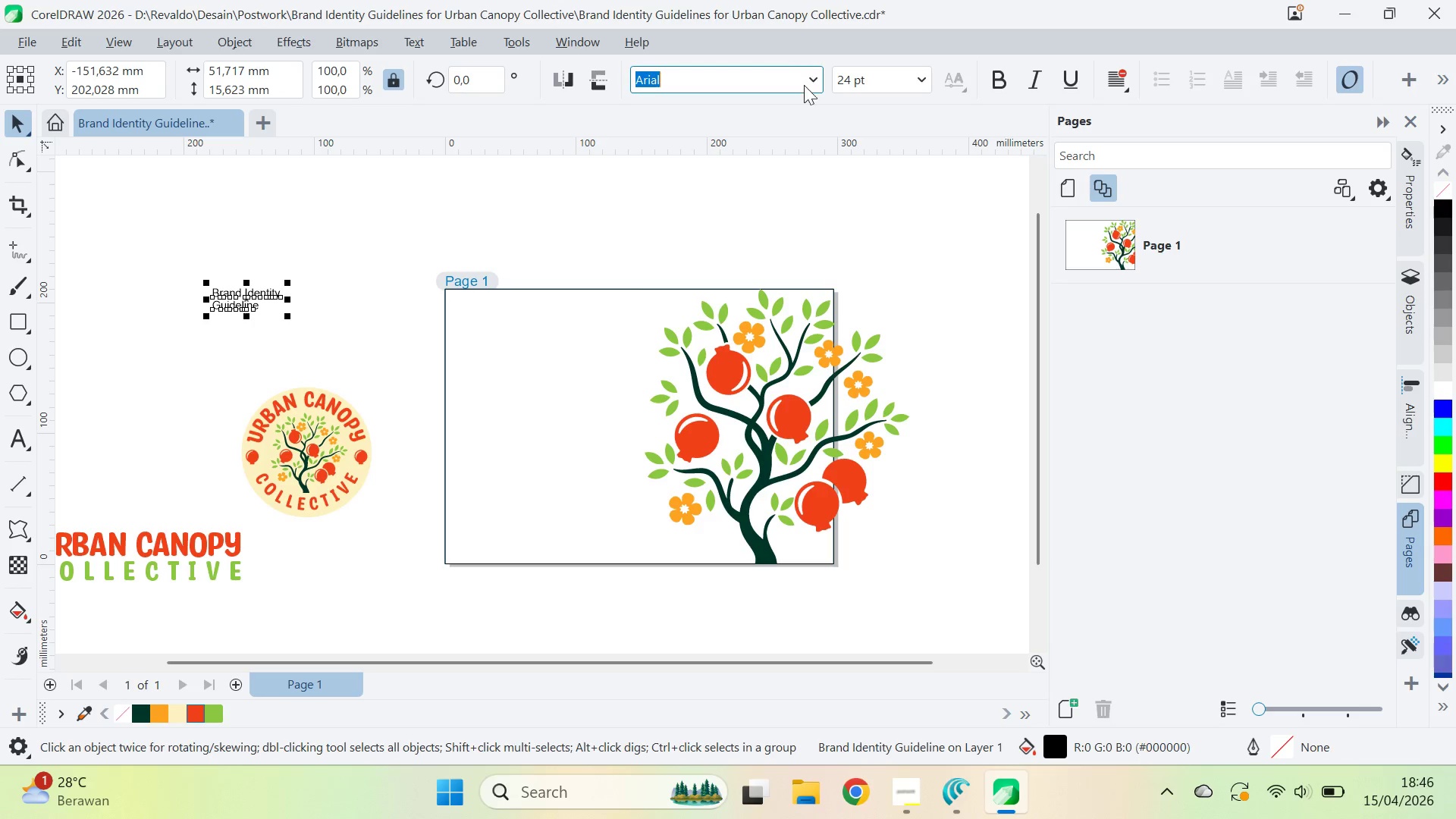 
left_click([803, 138])
 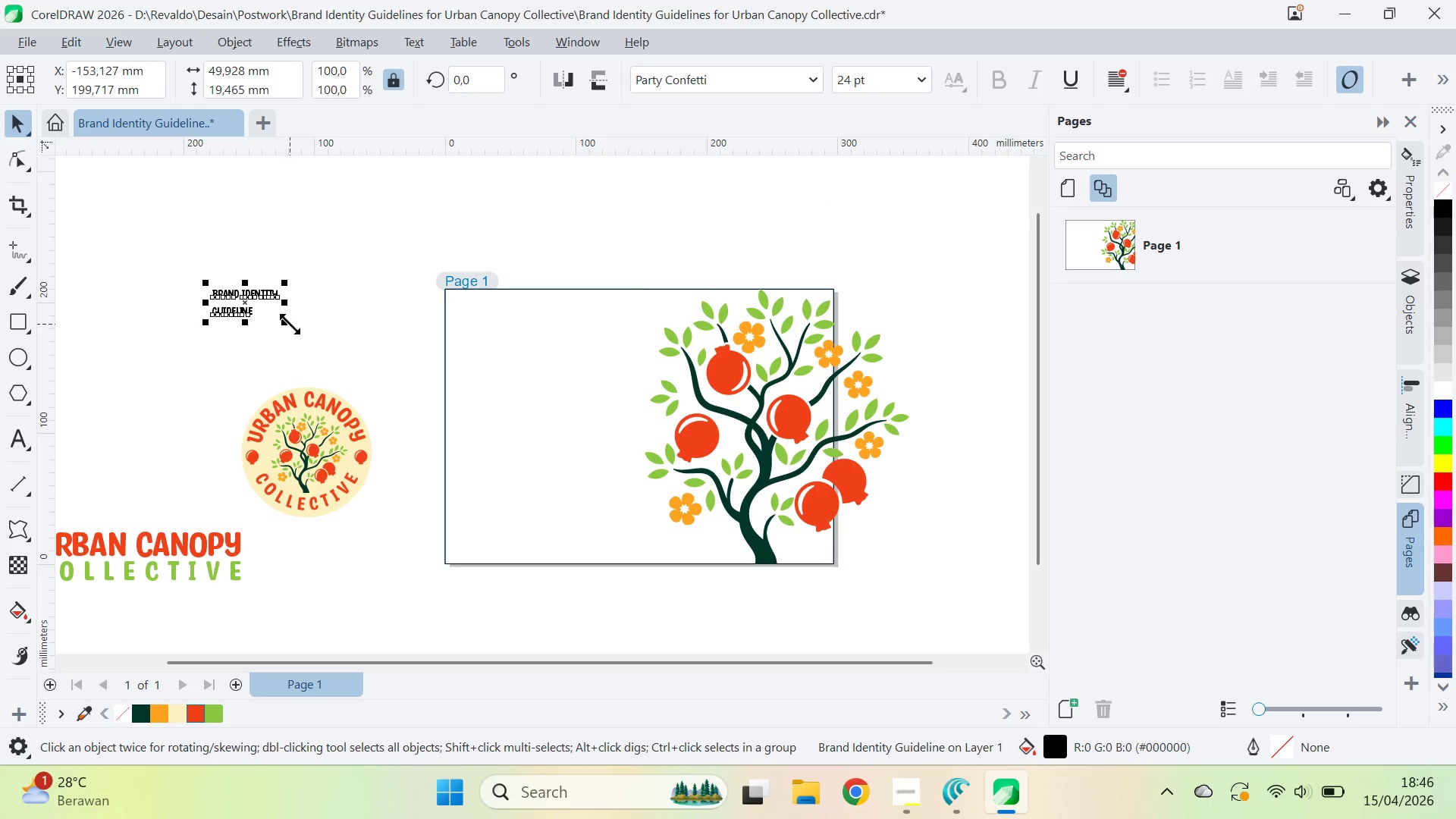 
left_click_drag(start_coordinate=[284, 322], to_coordinate=[421, 427])
 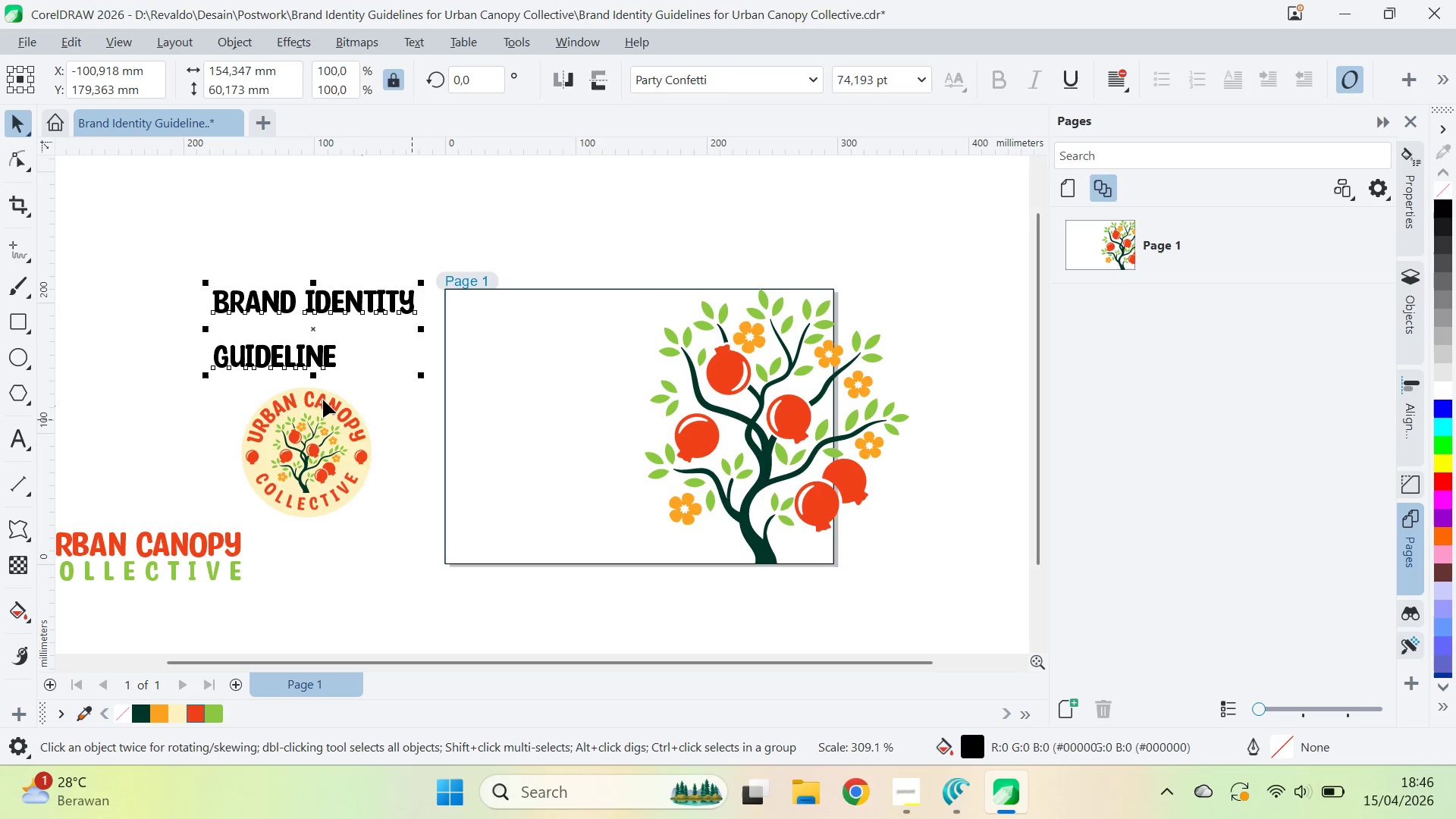 
key(A)
 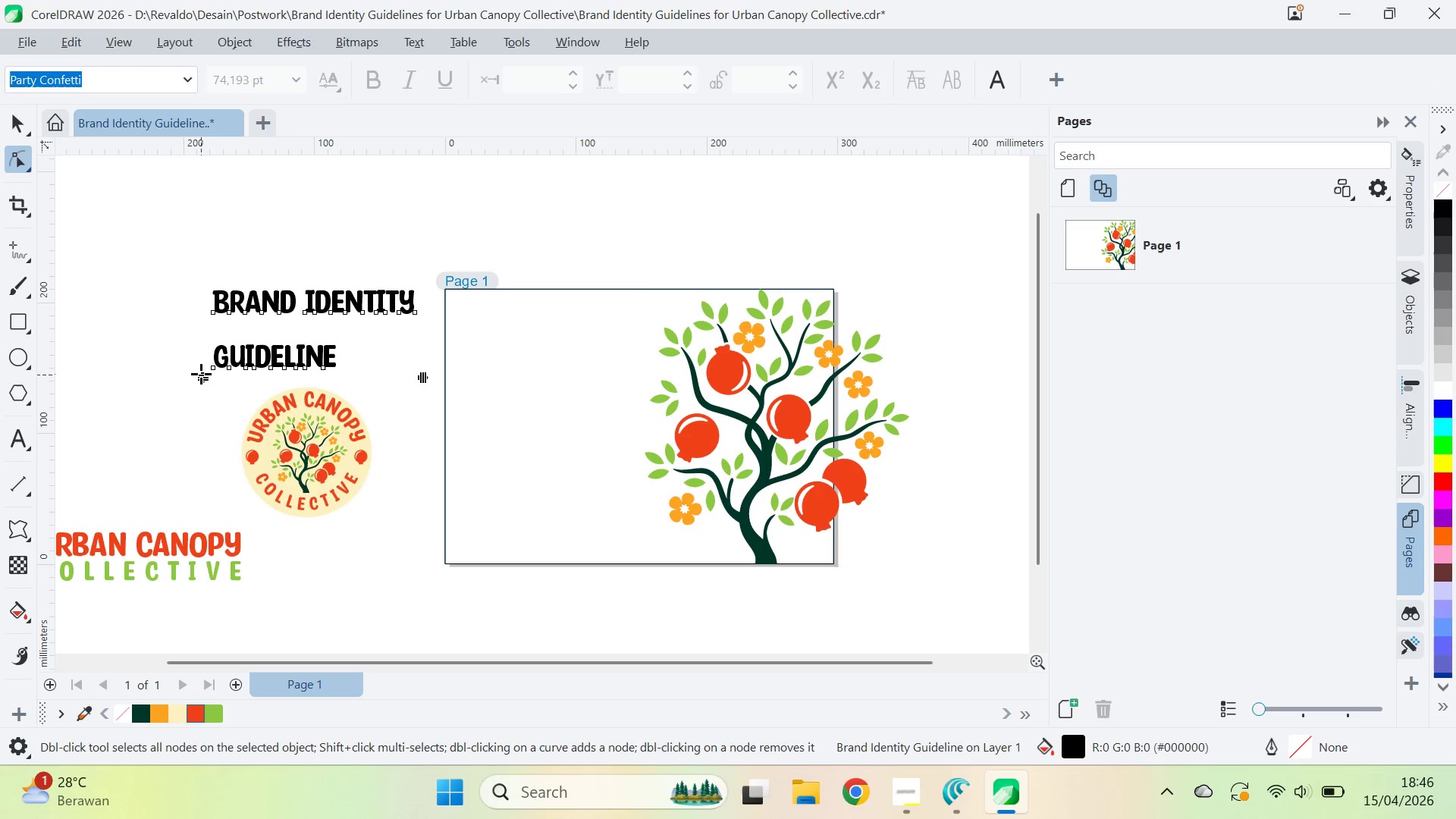 
left_click_drag(start_coordinate=[201, 373], to_coordinate=[198, 333])
 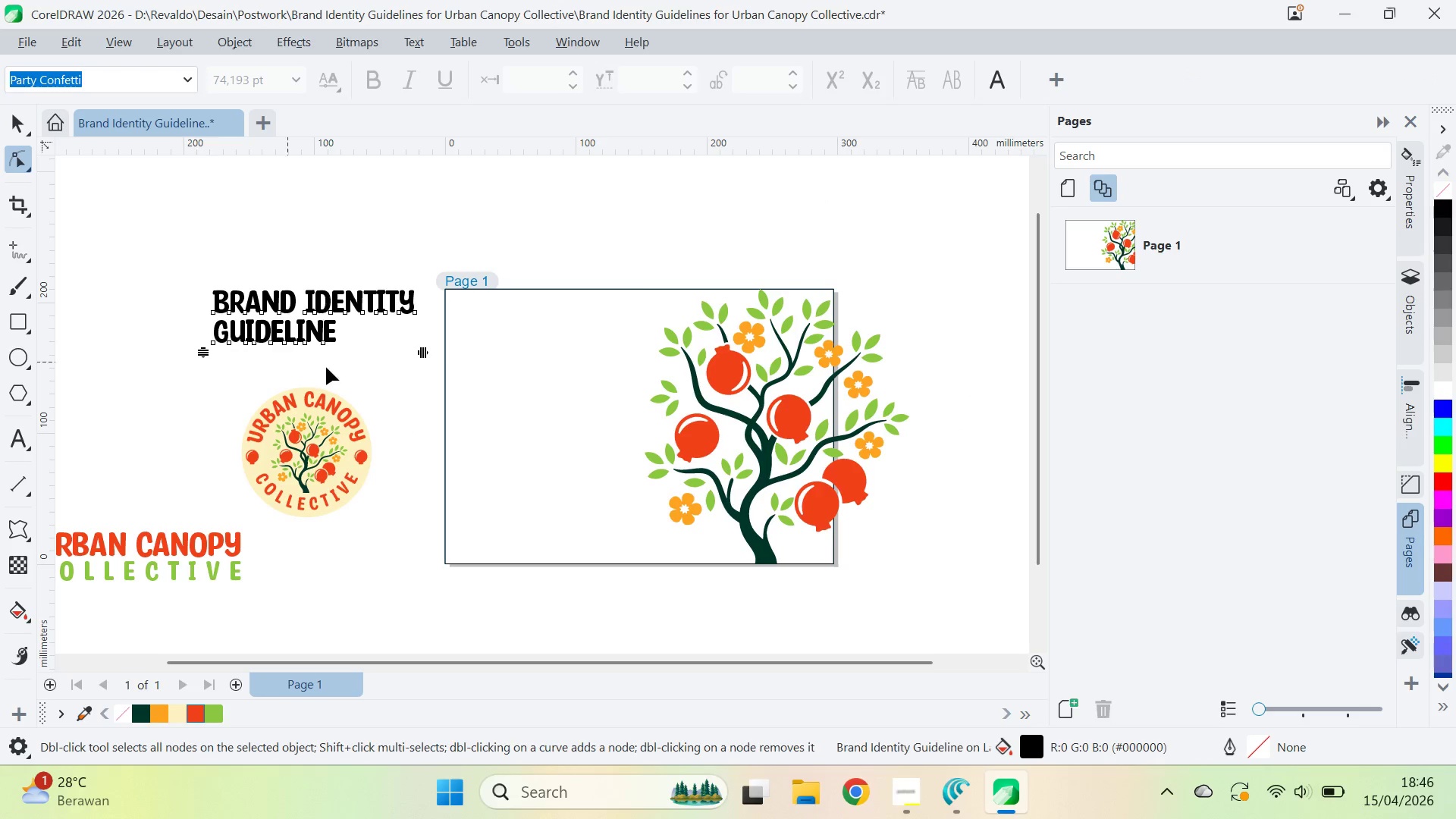 
key(V)
 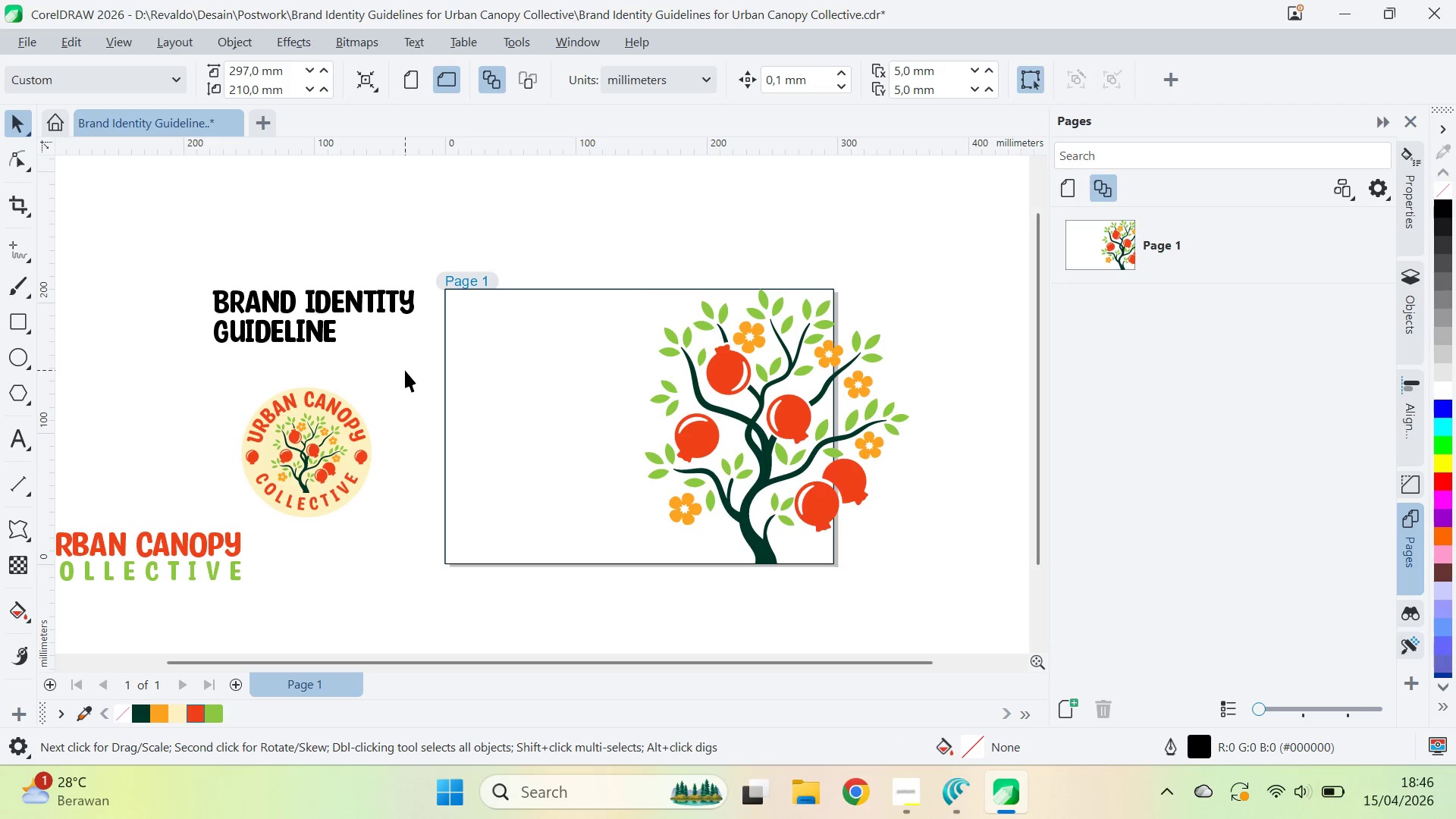 
left_click([346, 309])
 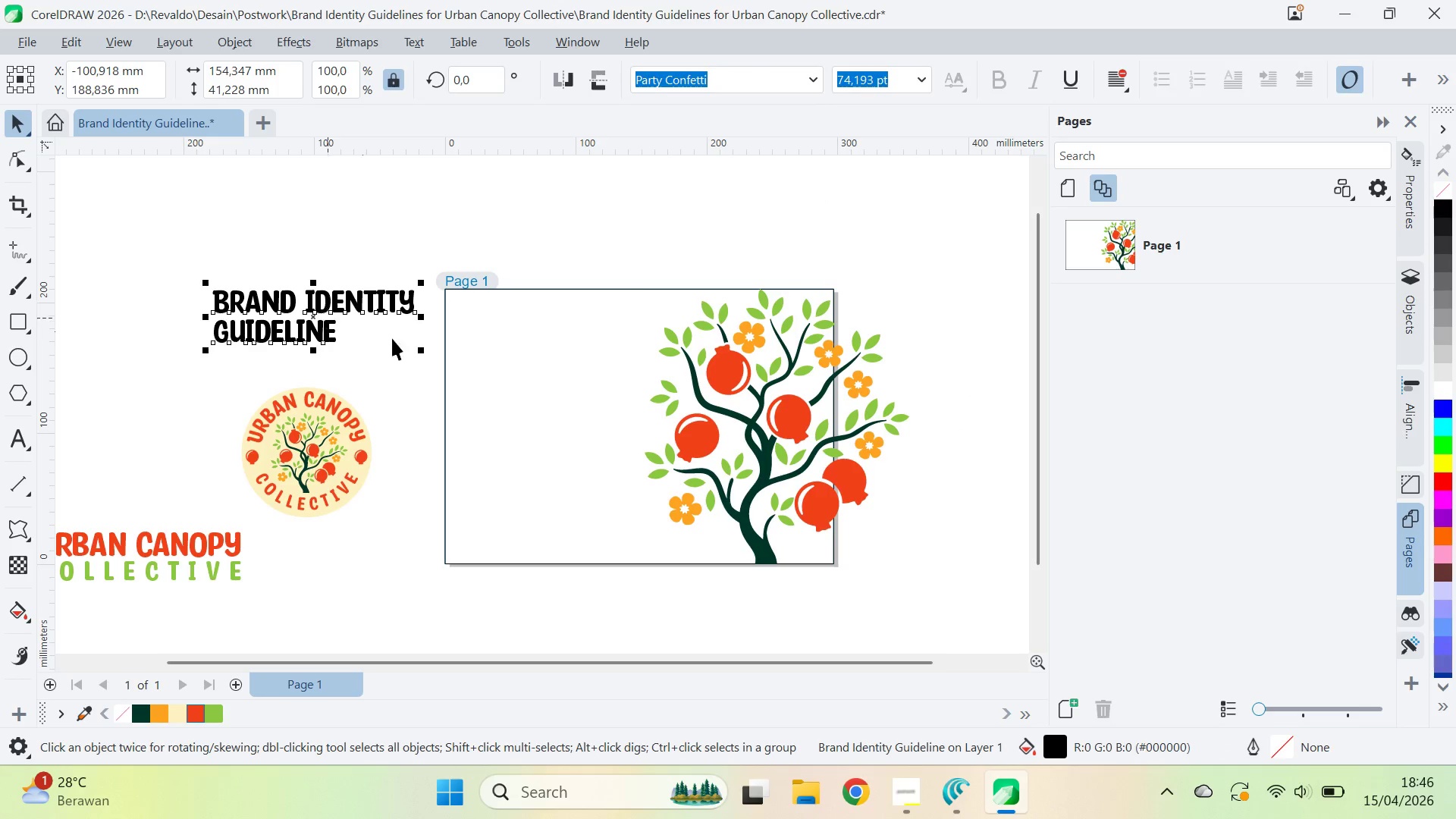 
key(A)
 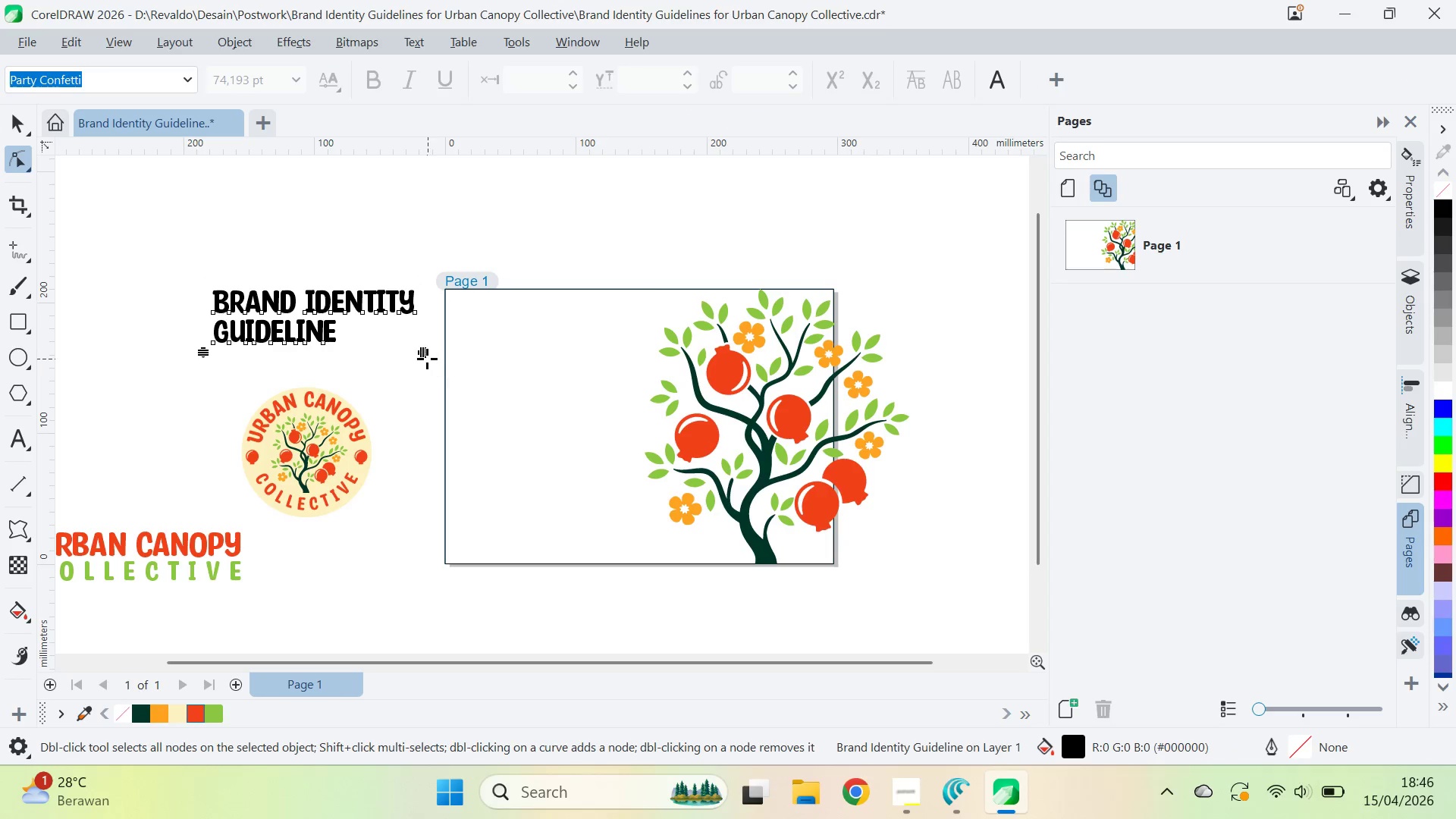 
left_click_drag(start_coordinate=[426, 357], to_coordinate=[430, 365])
 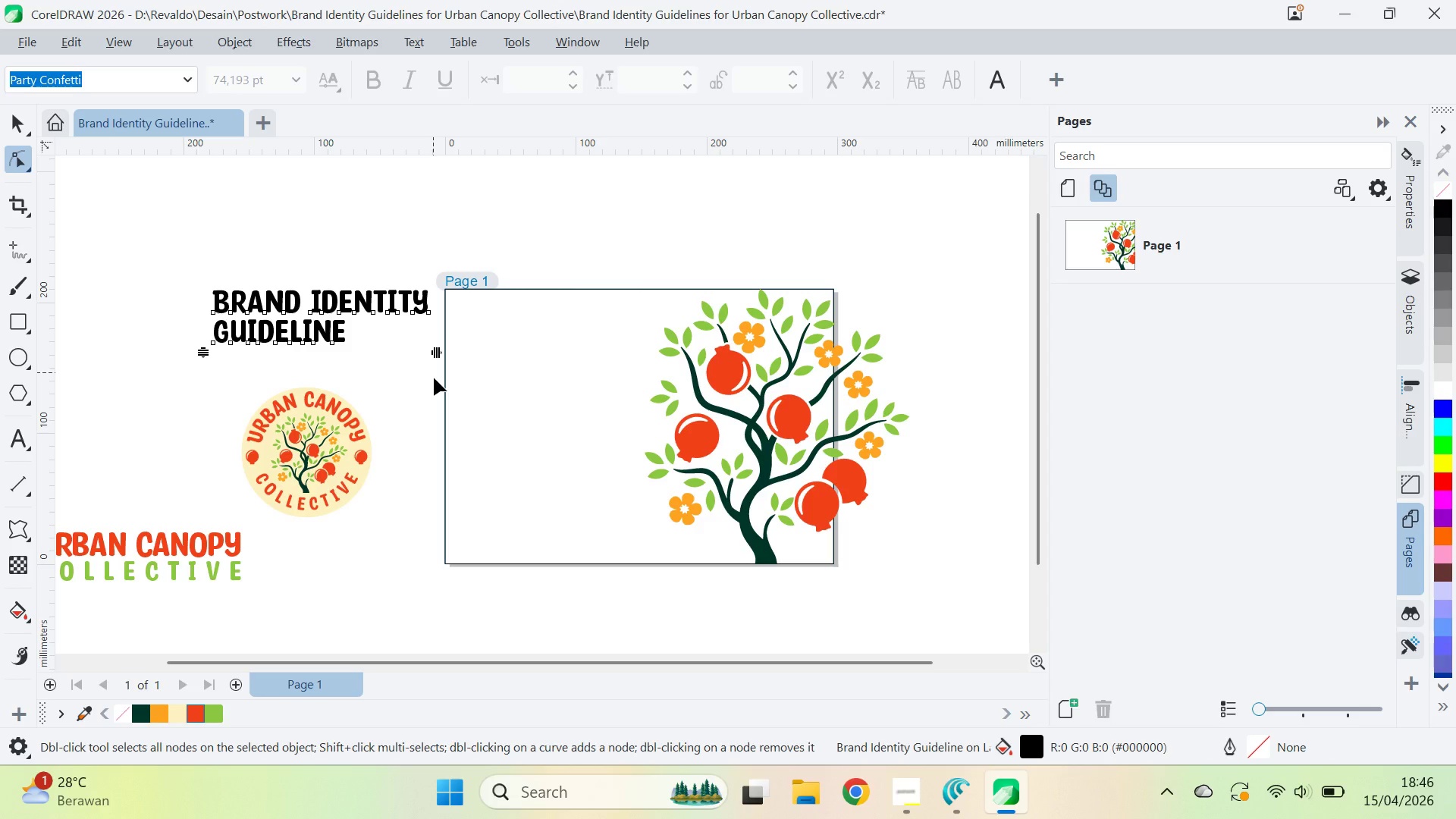 
key(V)
 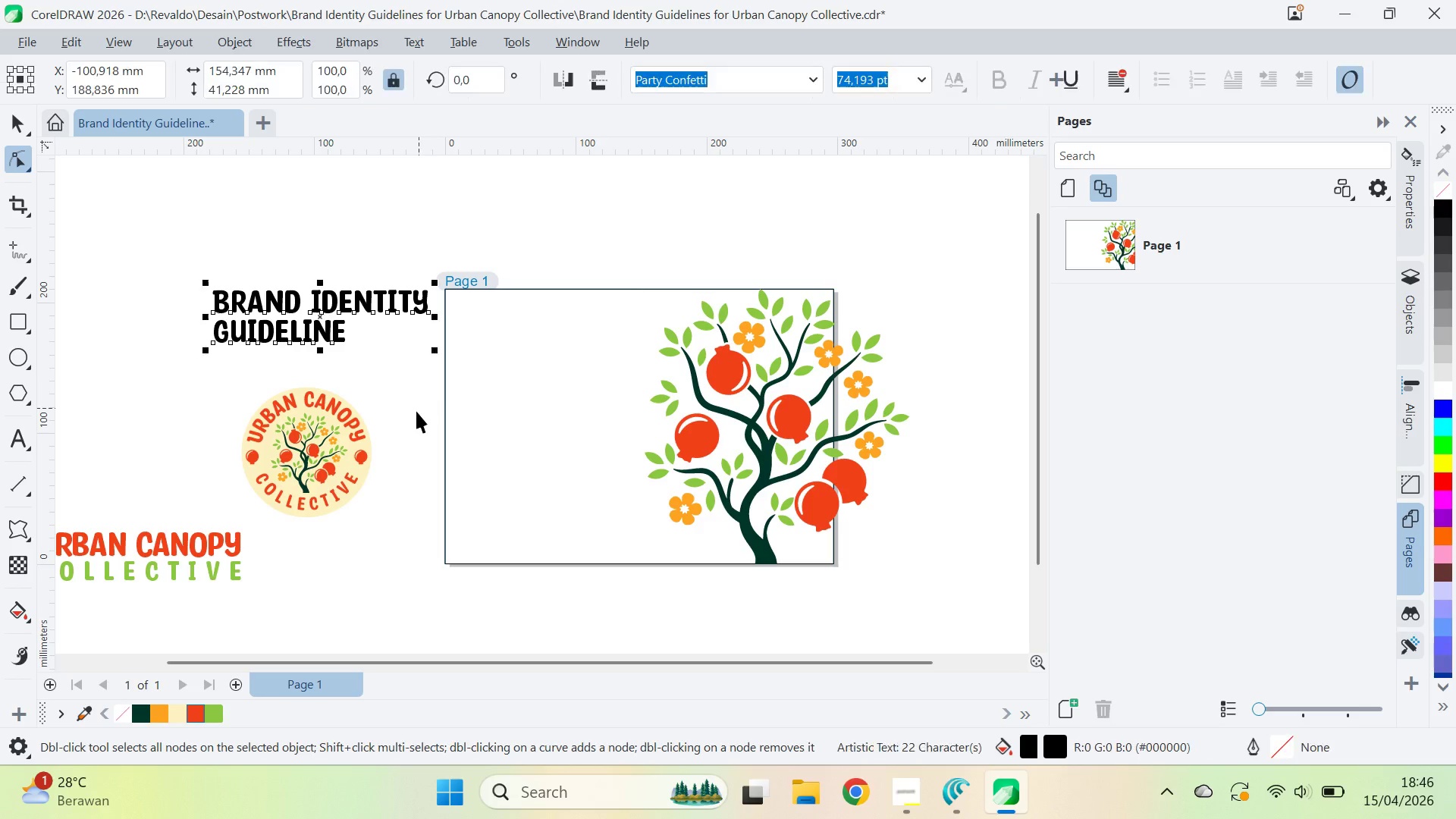 
left_click_drag(start_coordinate=[416, 411], to_coordinate=[408, 406])
 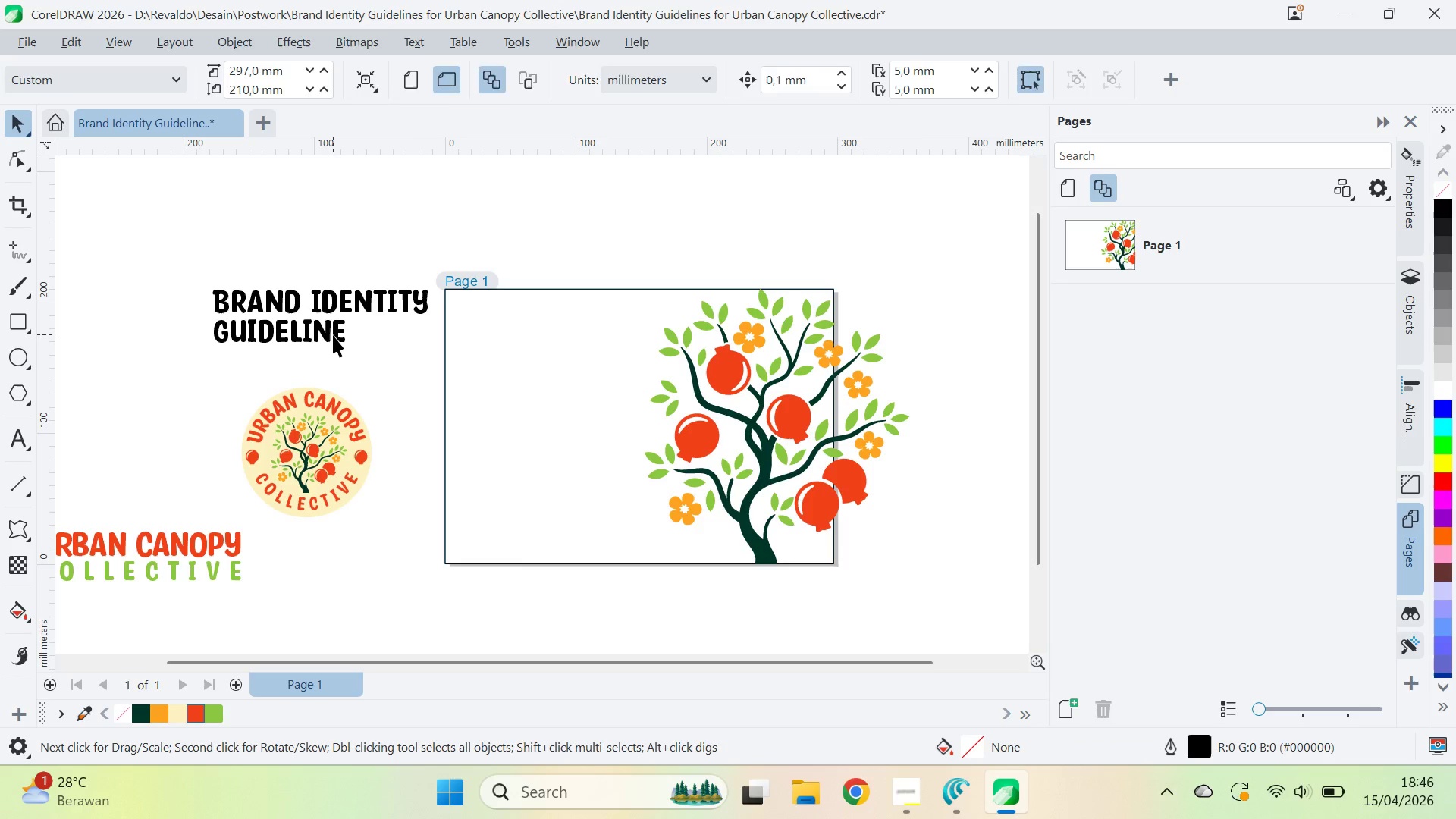 
left_click_drag(start_coordinate=[333, 334], to_coordinate=[570, 516])
 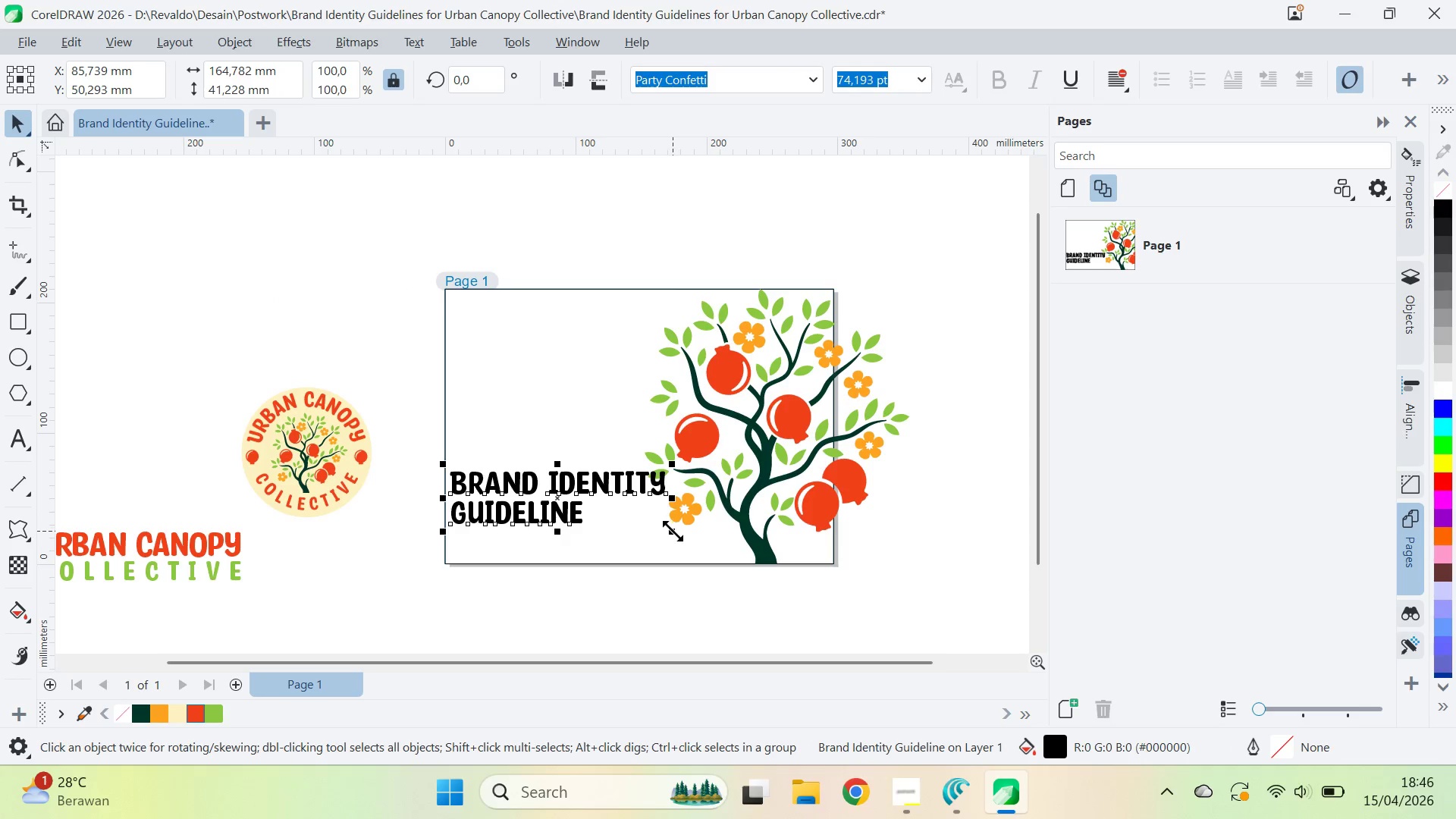 
left_click_drag(start_coordinate=[673, 535], to_coordinate=[641, 523])
 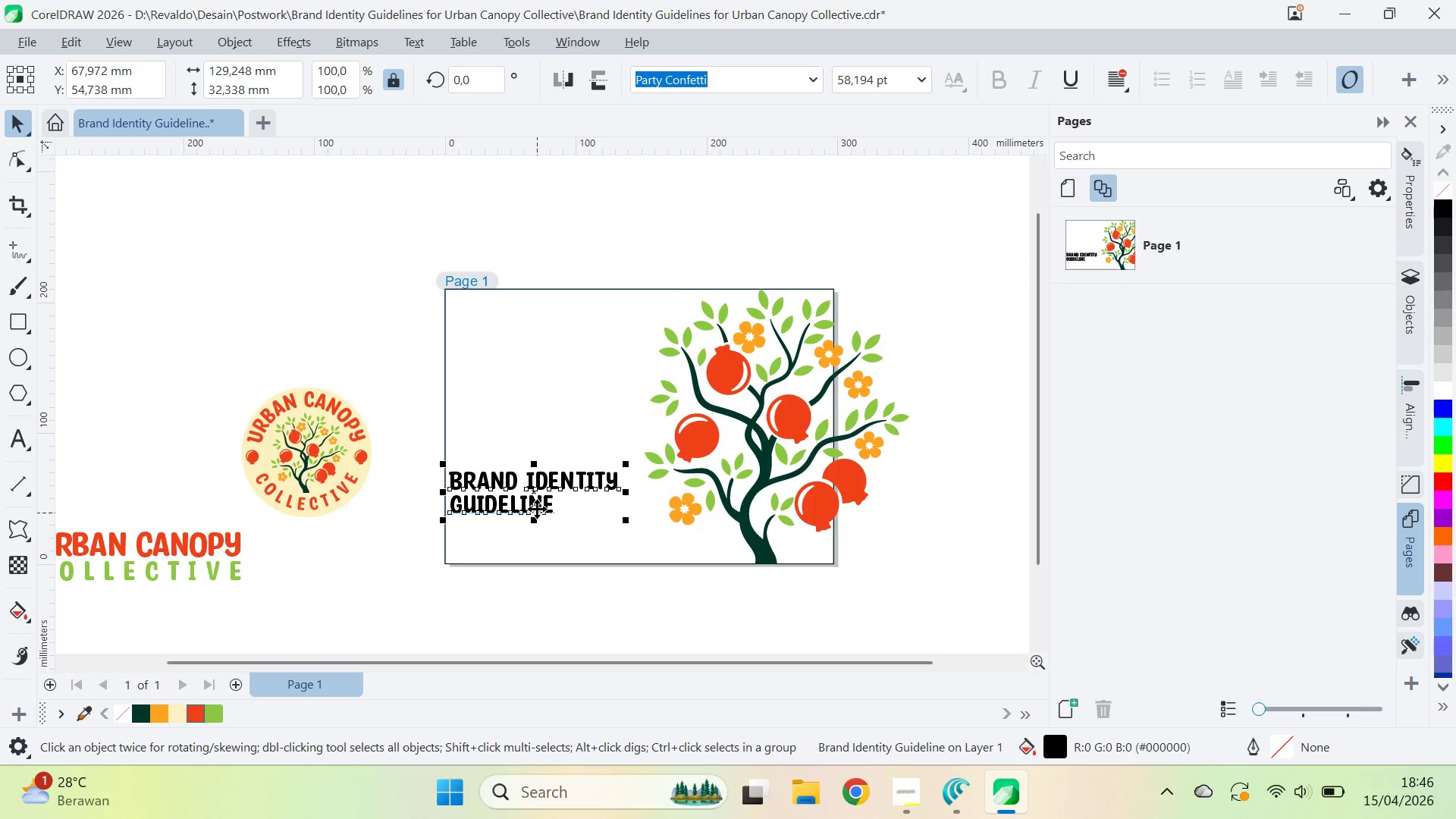 
left_click_drag(start_coordinate=[537, 509], to_coordinate=[549, 535])
 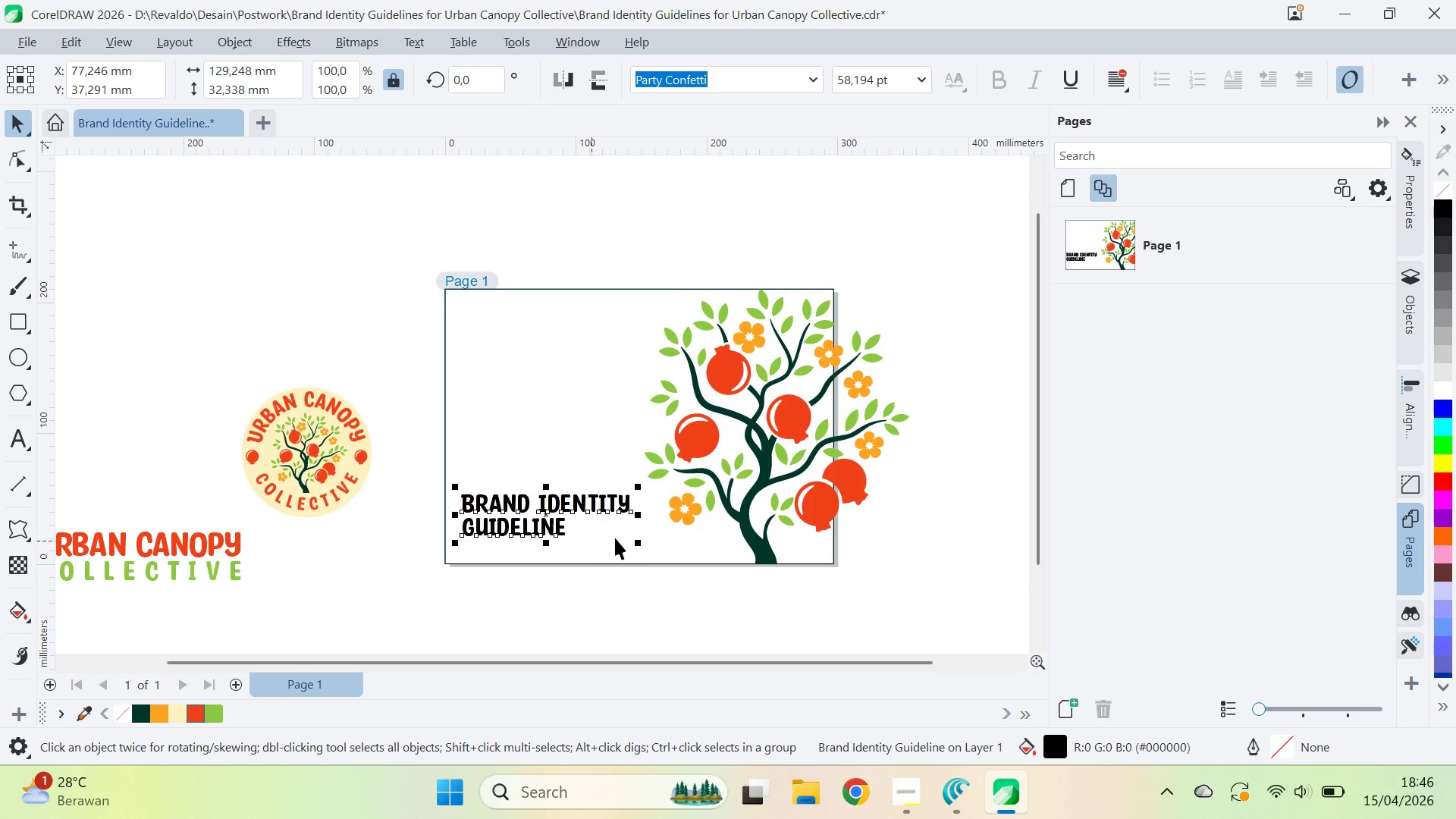 
left_click([615, 538])
 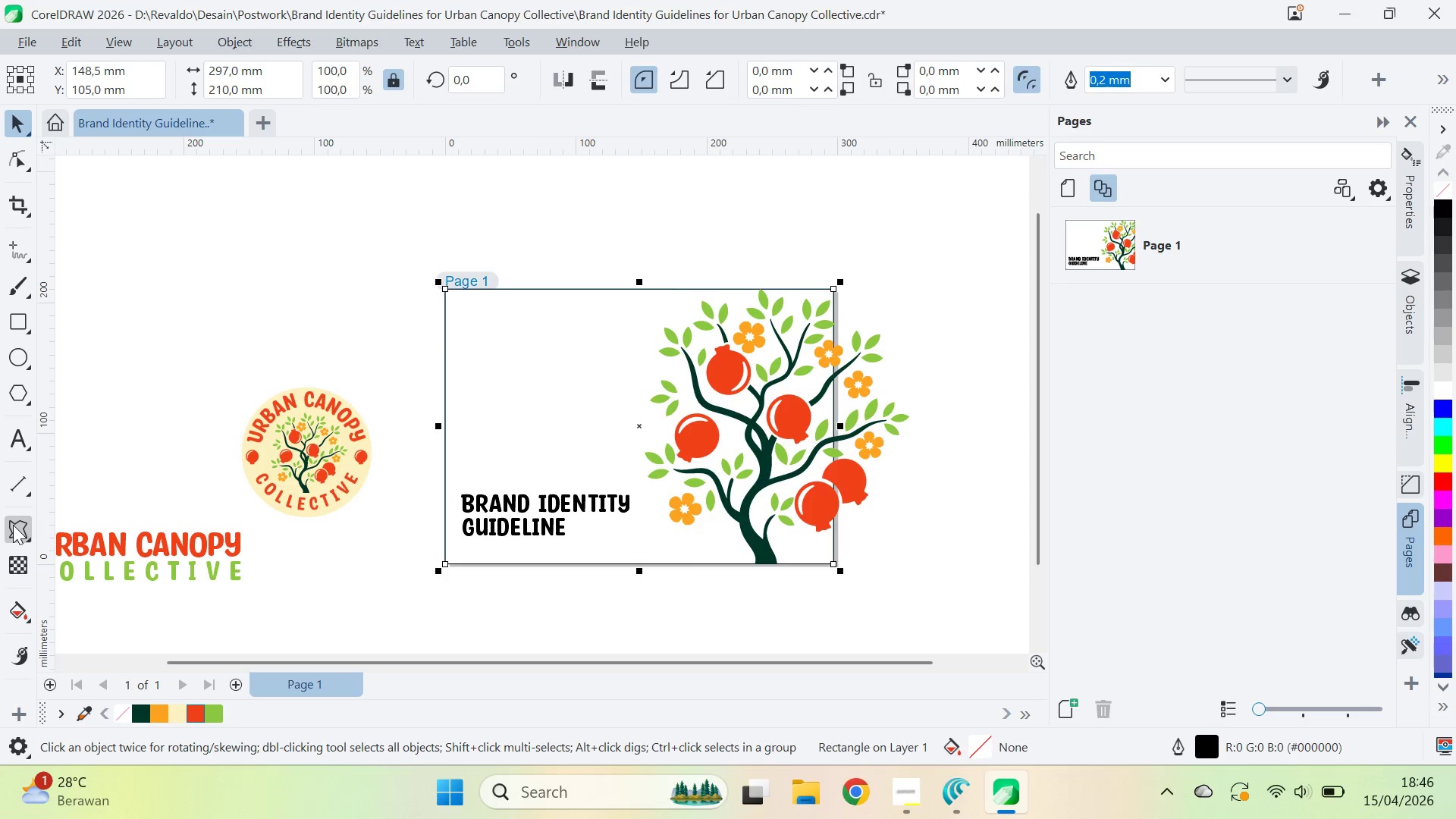 
left_click([13, 525])
 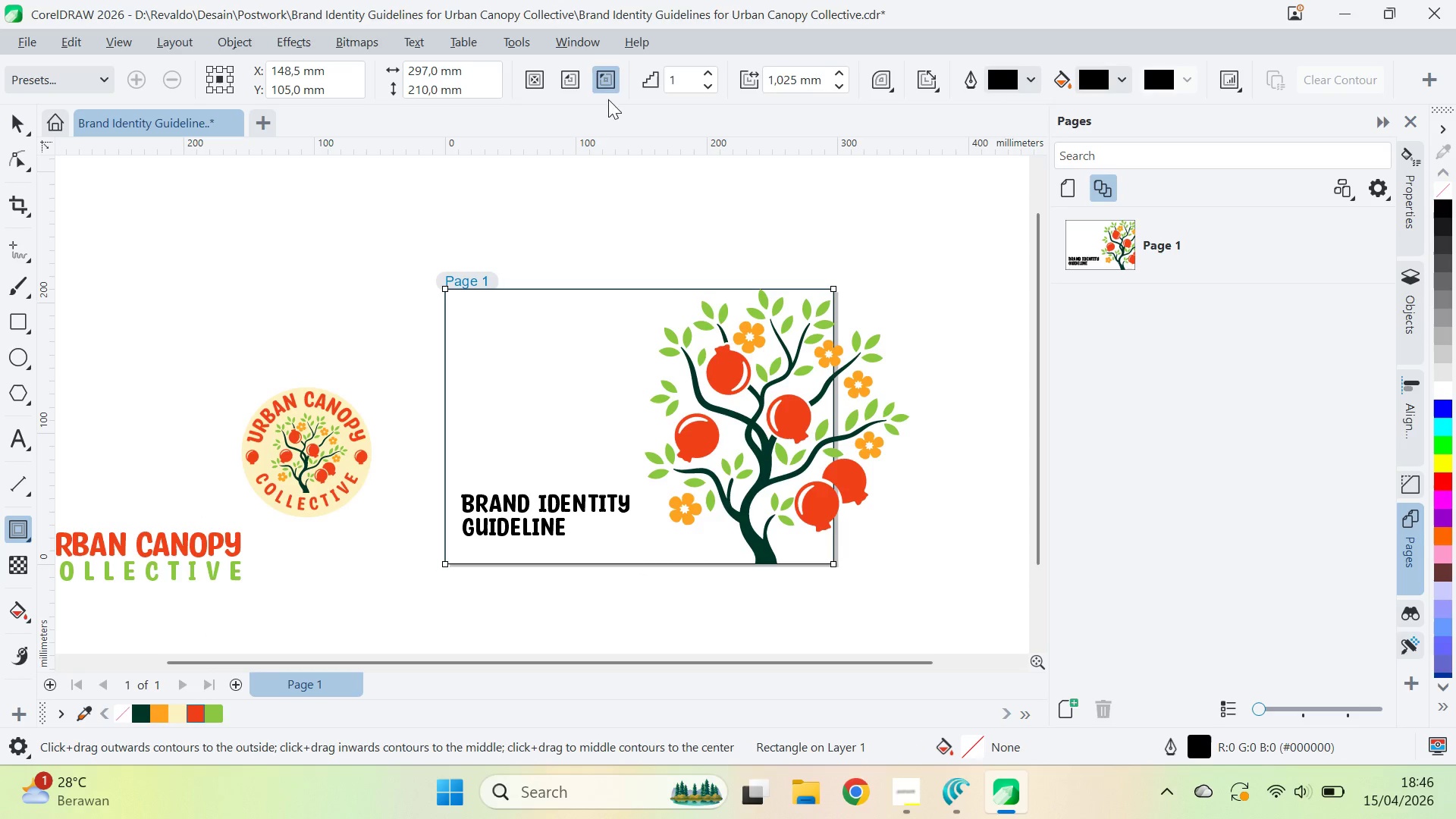 
left_click([568, 71])
 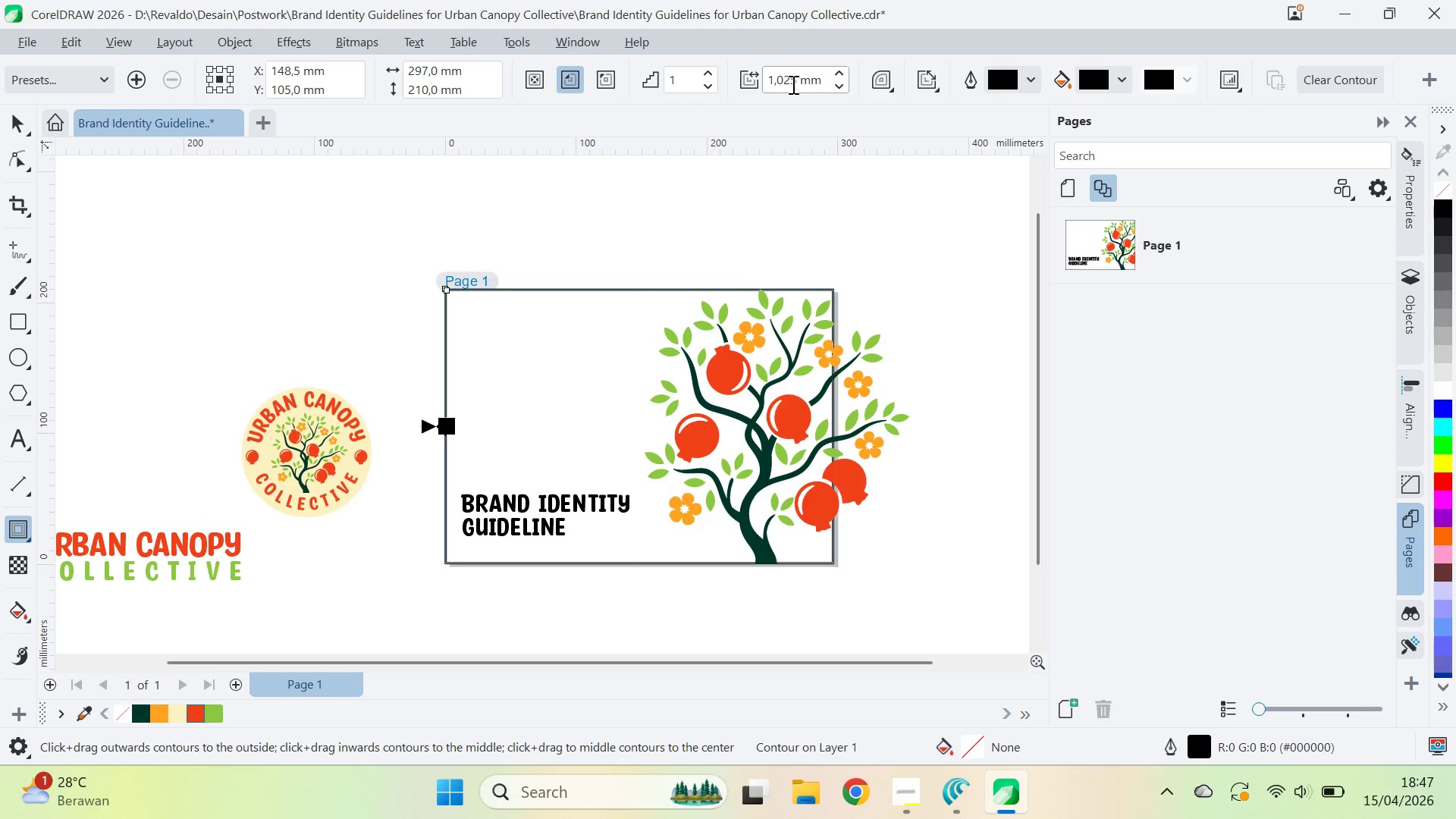 
left_click_drag(start_coordinate=[795, 83], to_coordinate=[751, 89])
 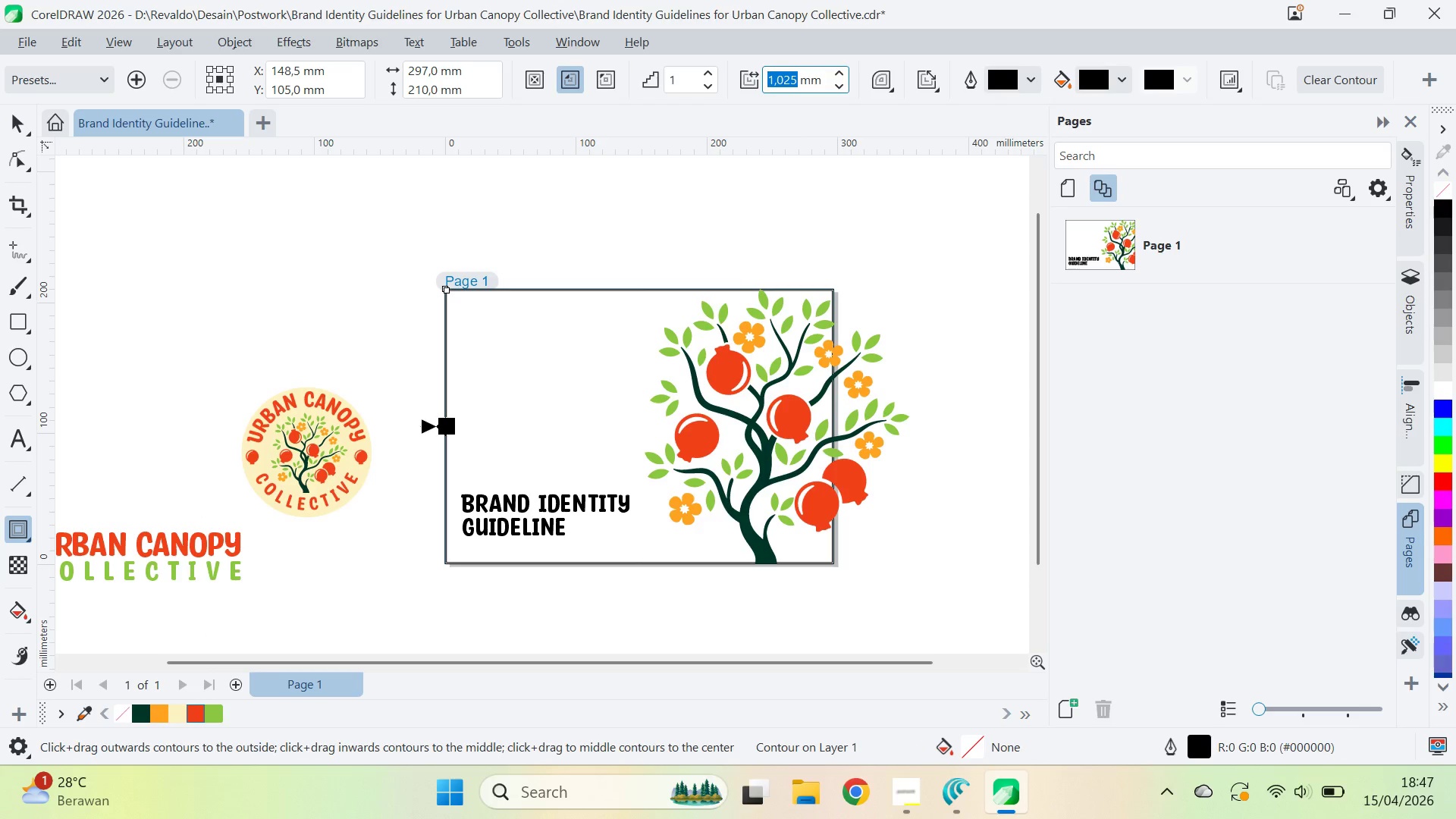 
key(4)
 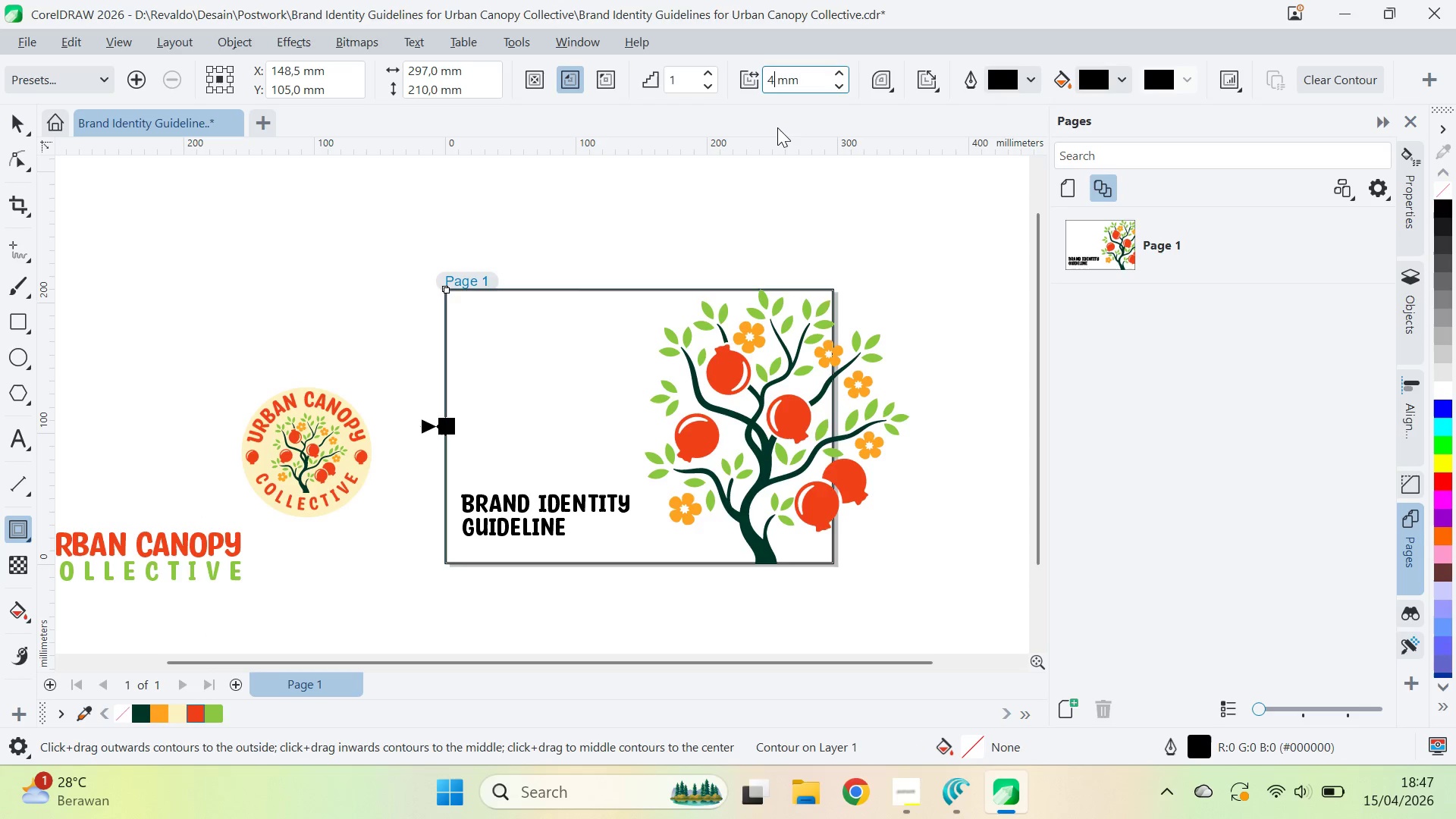 
key(Enter)
 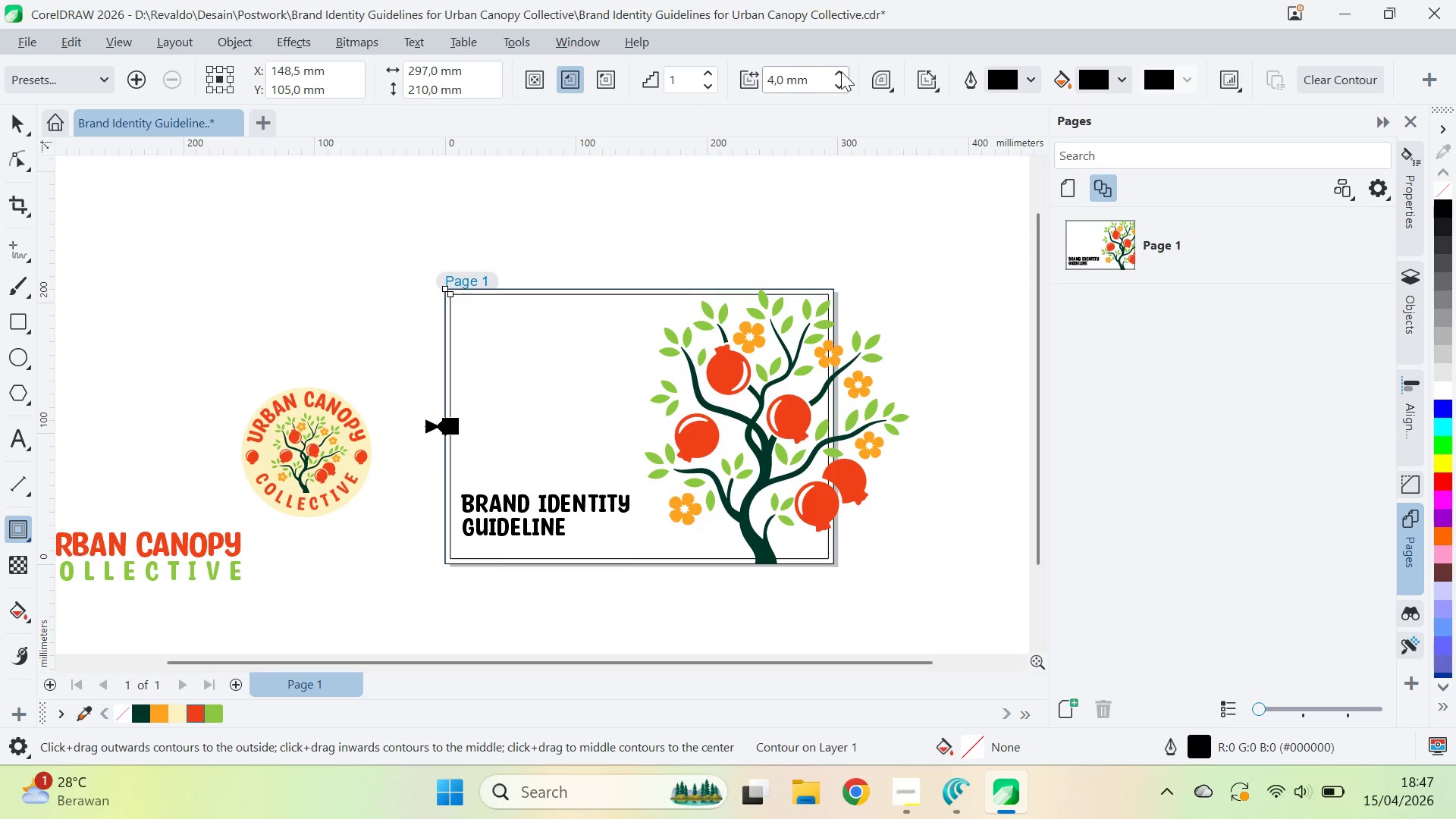 
double_click([841, 71])
 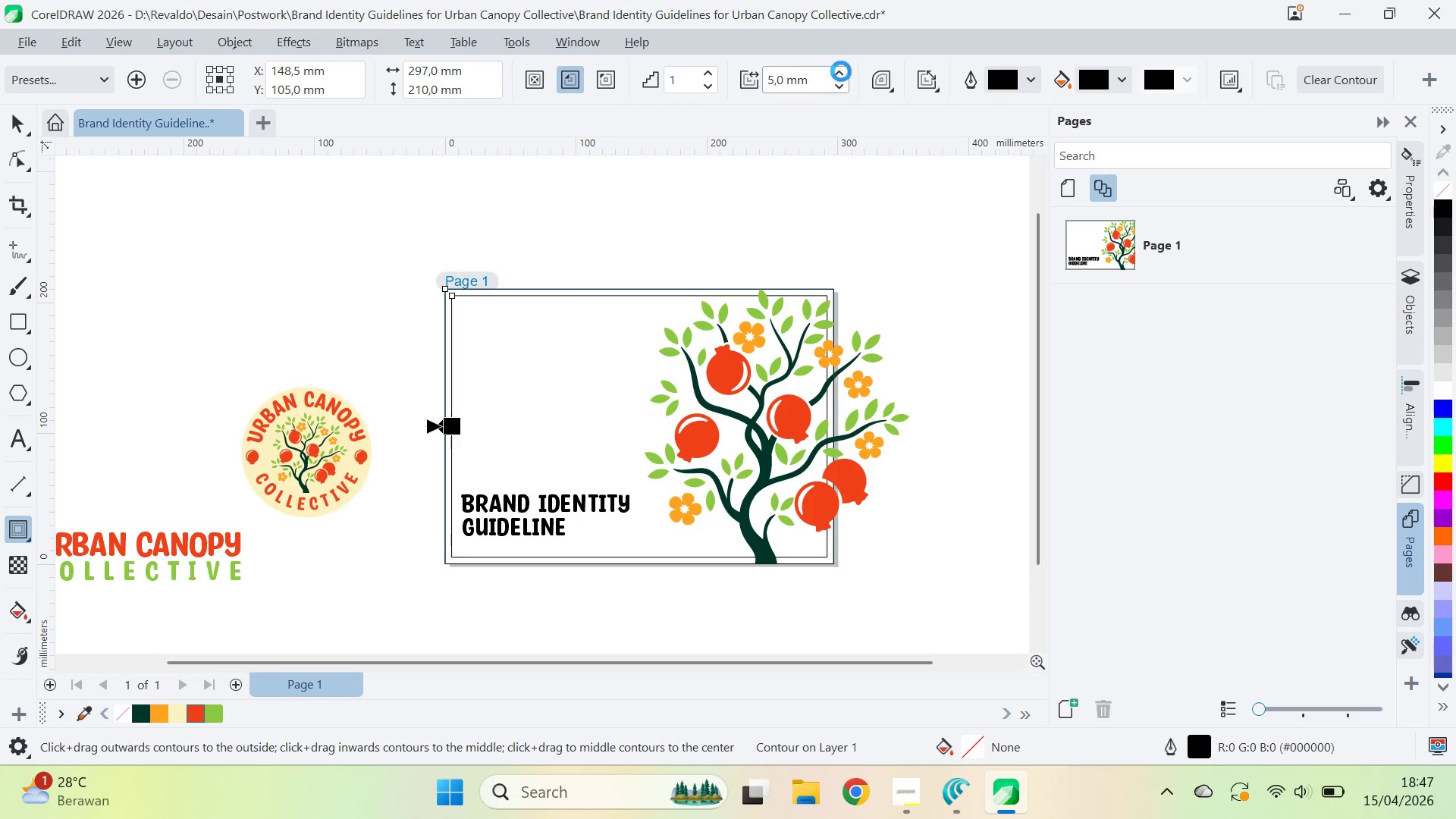 
triple_click([841, 71])
 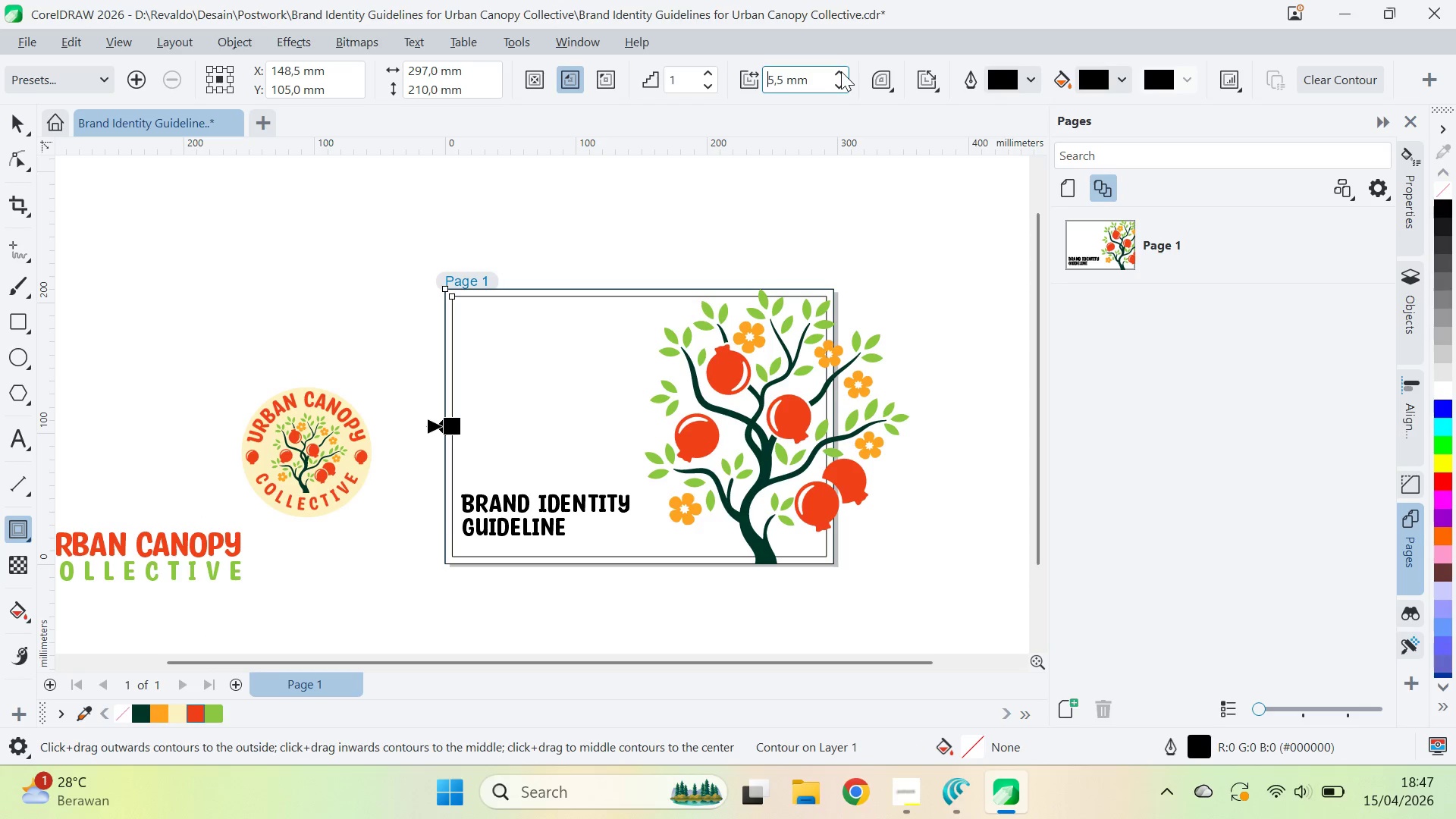 
triple_click([841, 71])
 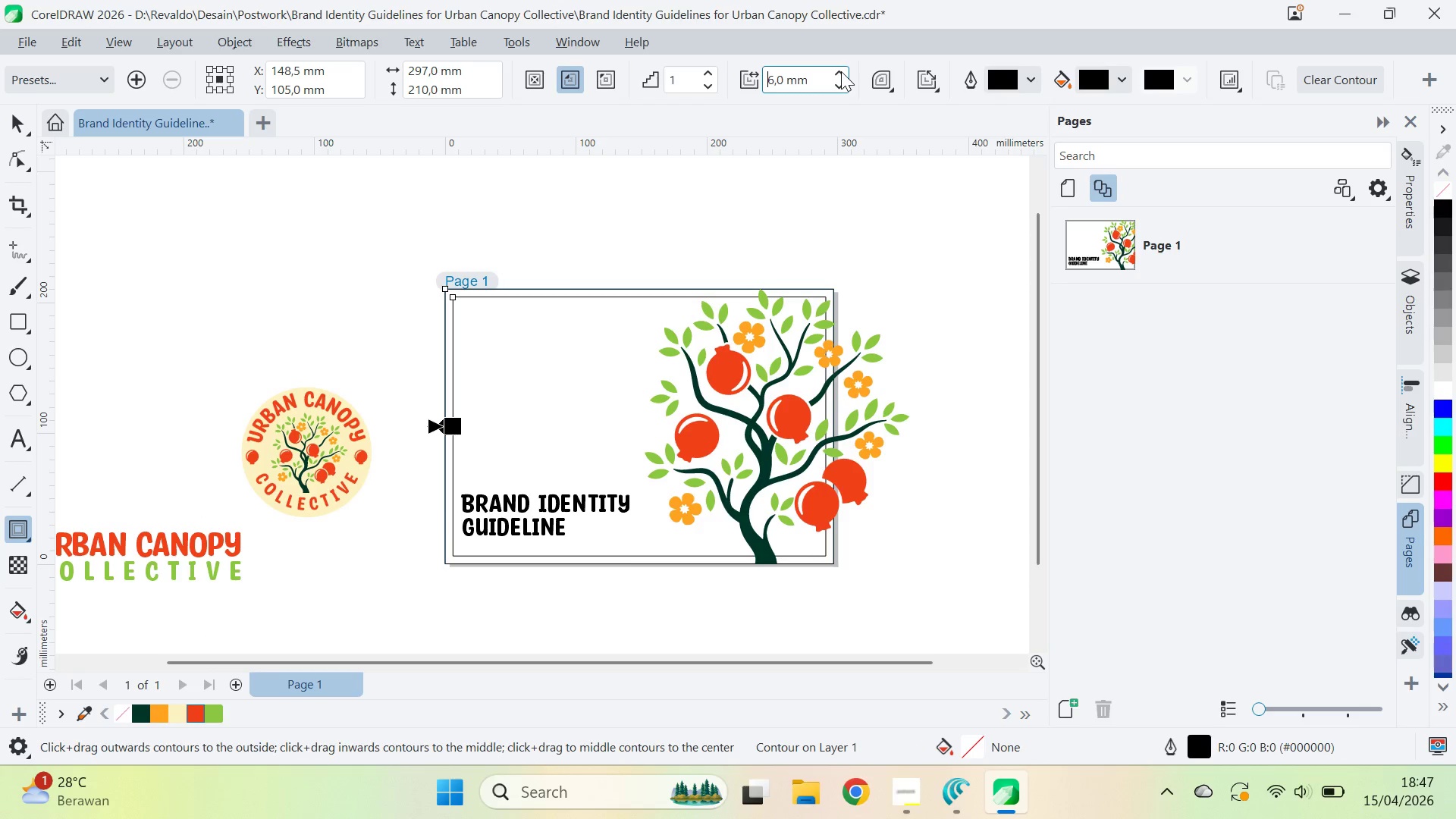 
triple_click([841, 71])
 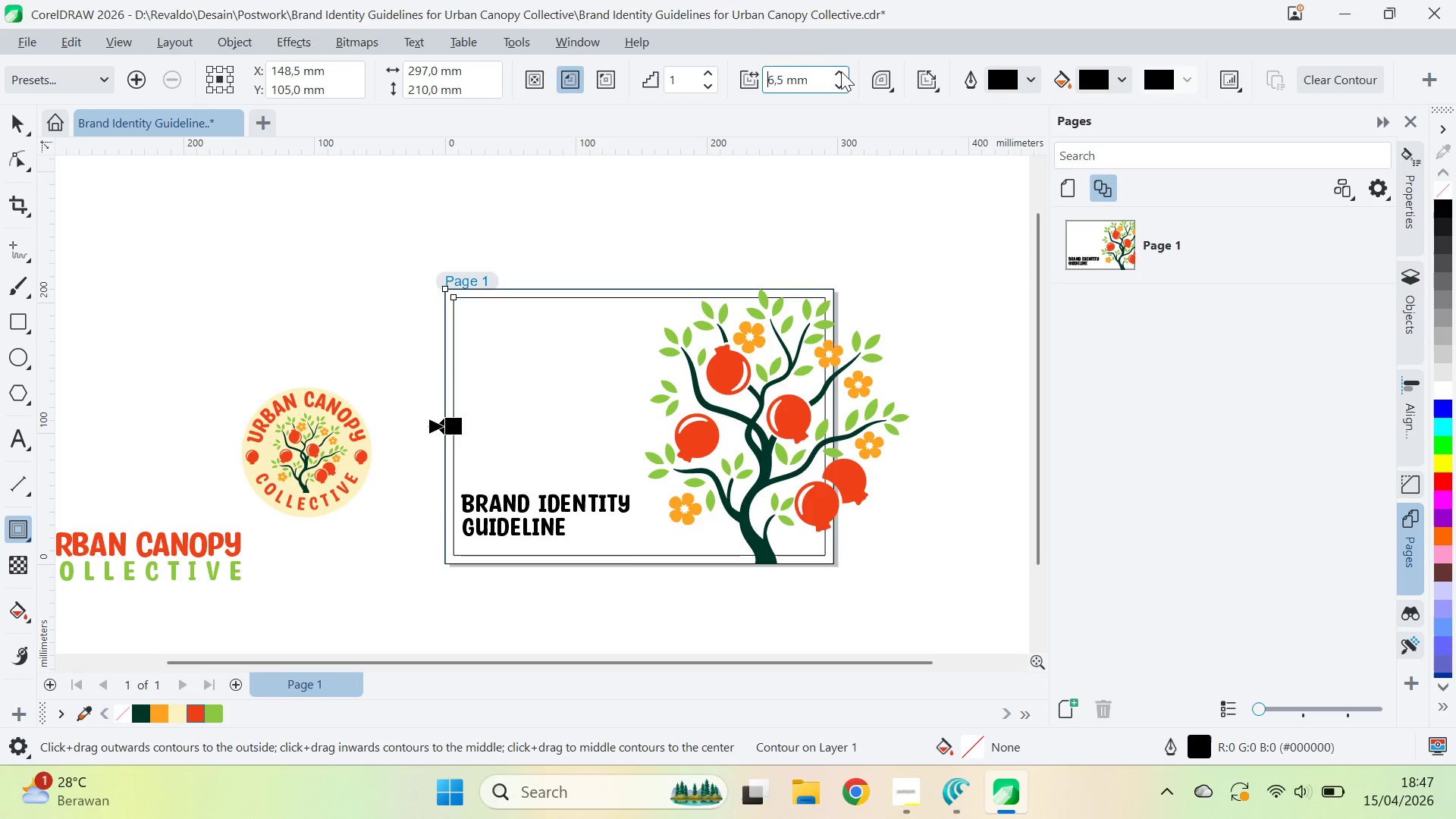 
triple_click([841, 71])
 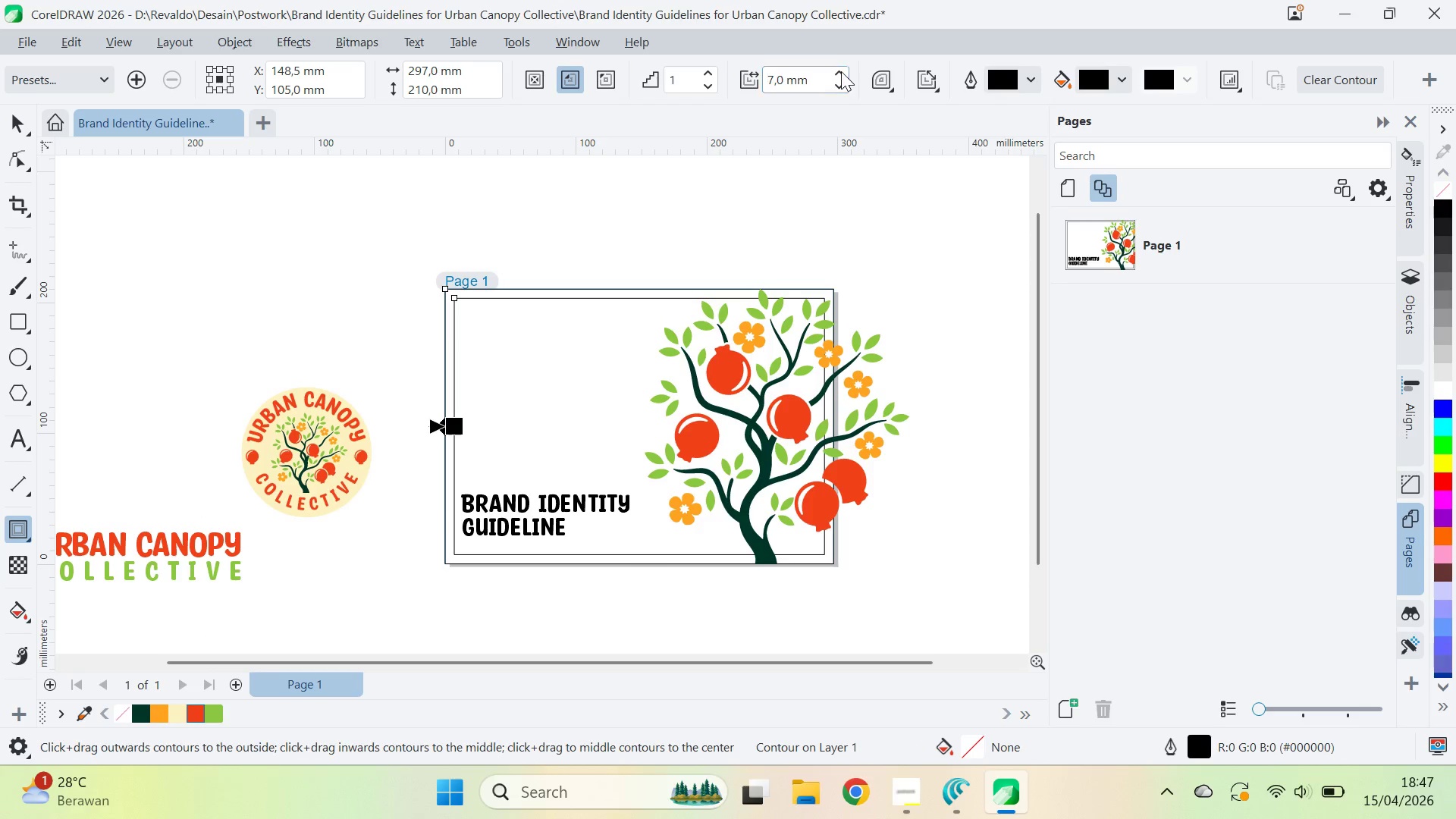 
triple_click([841, 71])
 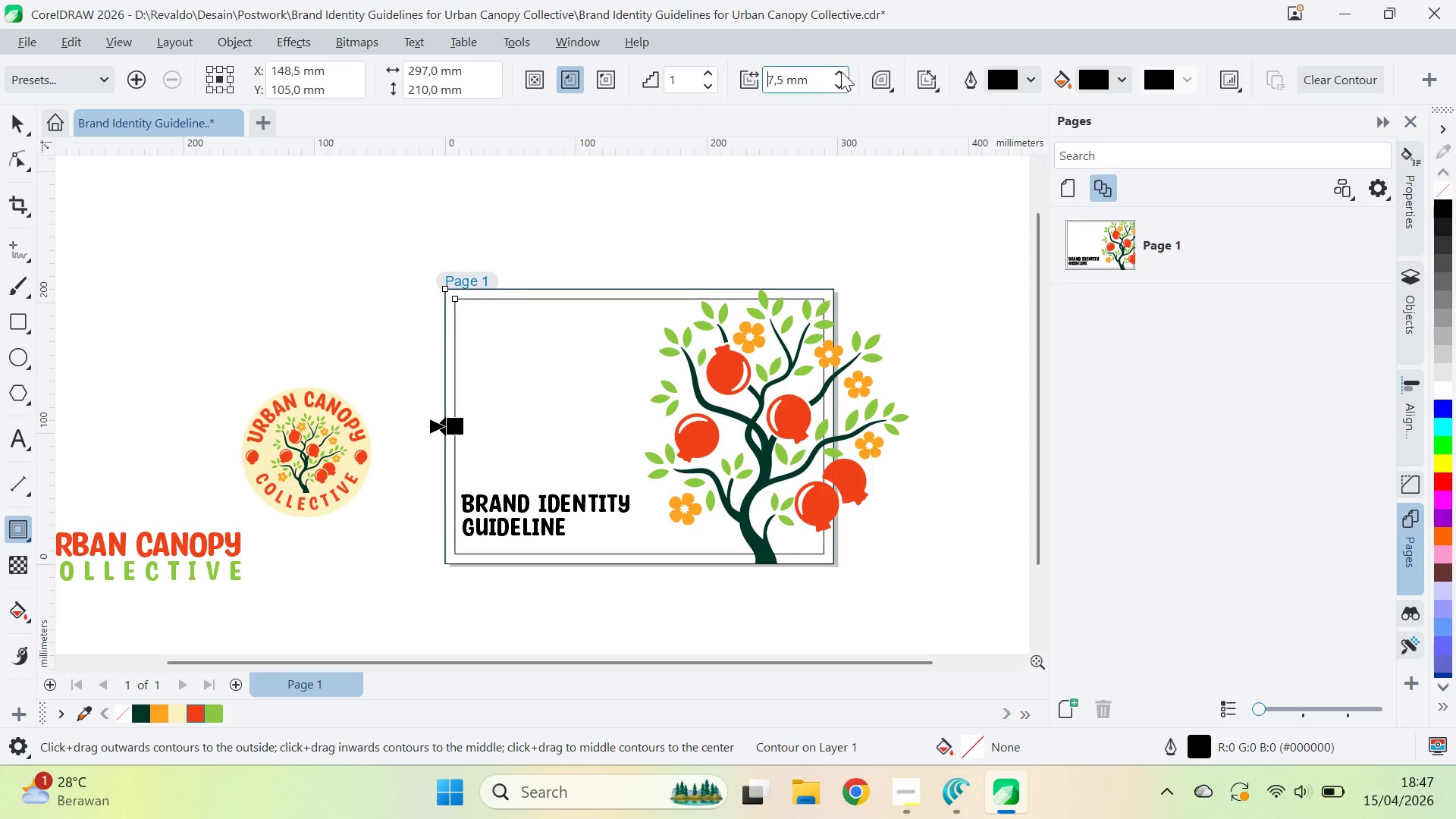 
triple_click([841, 71])
 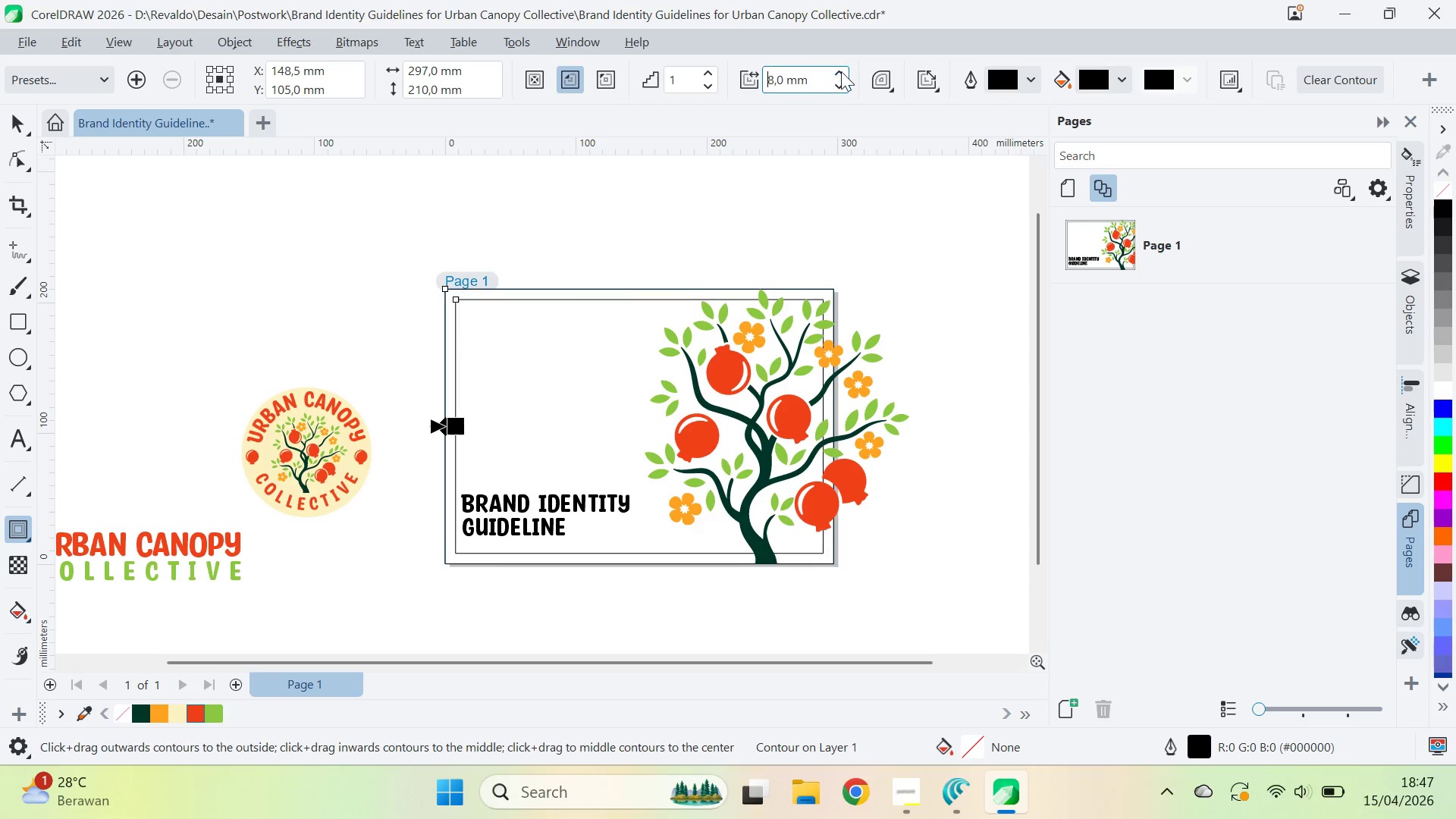 
triple_click([841, 71])
 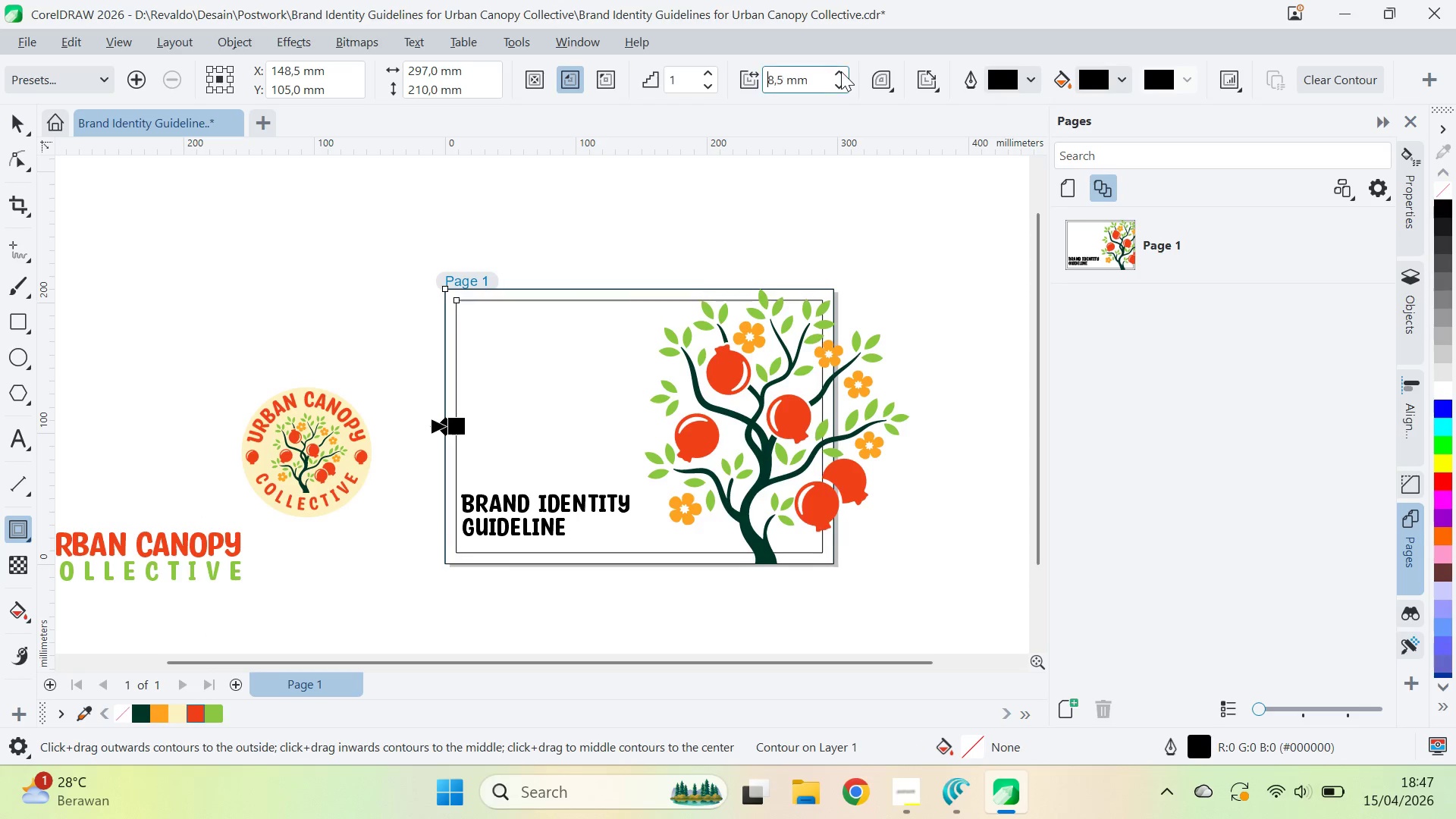 
triple_click([841, 71])
 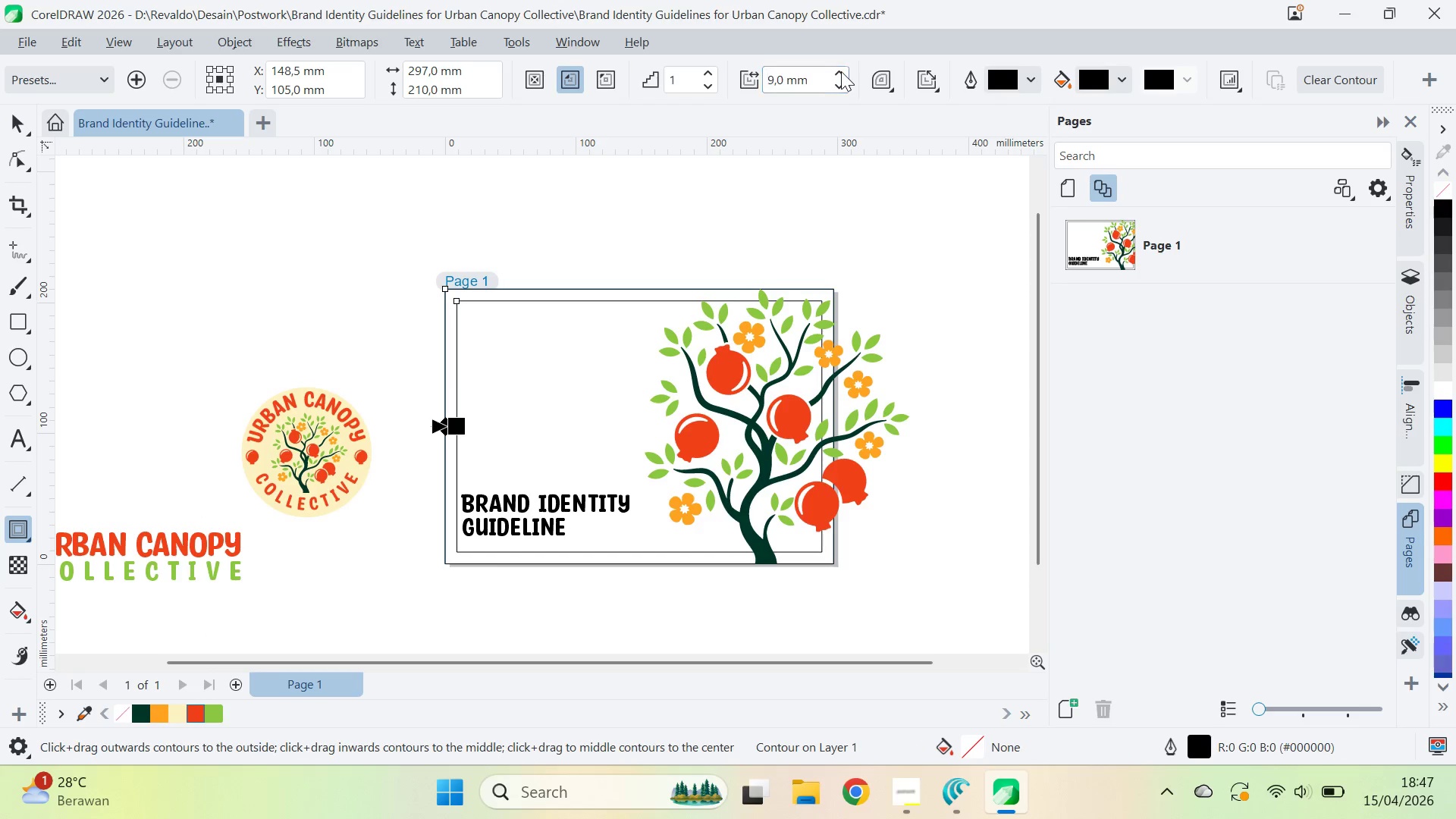 
triple_click([841, 71])
 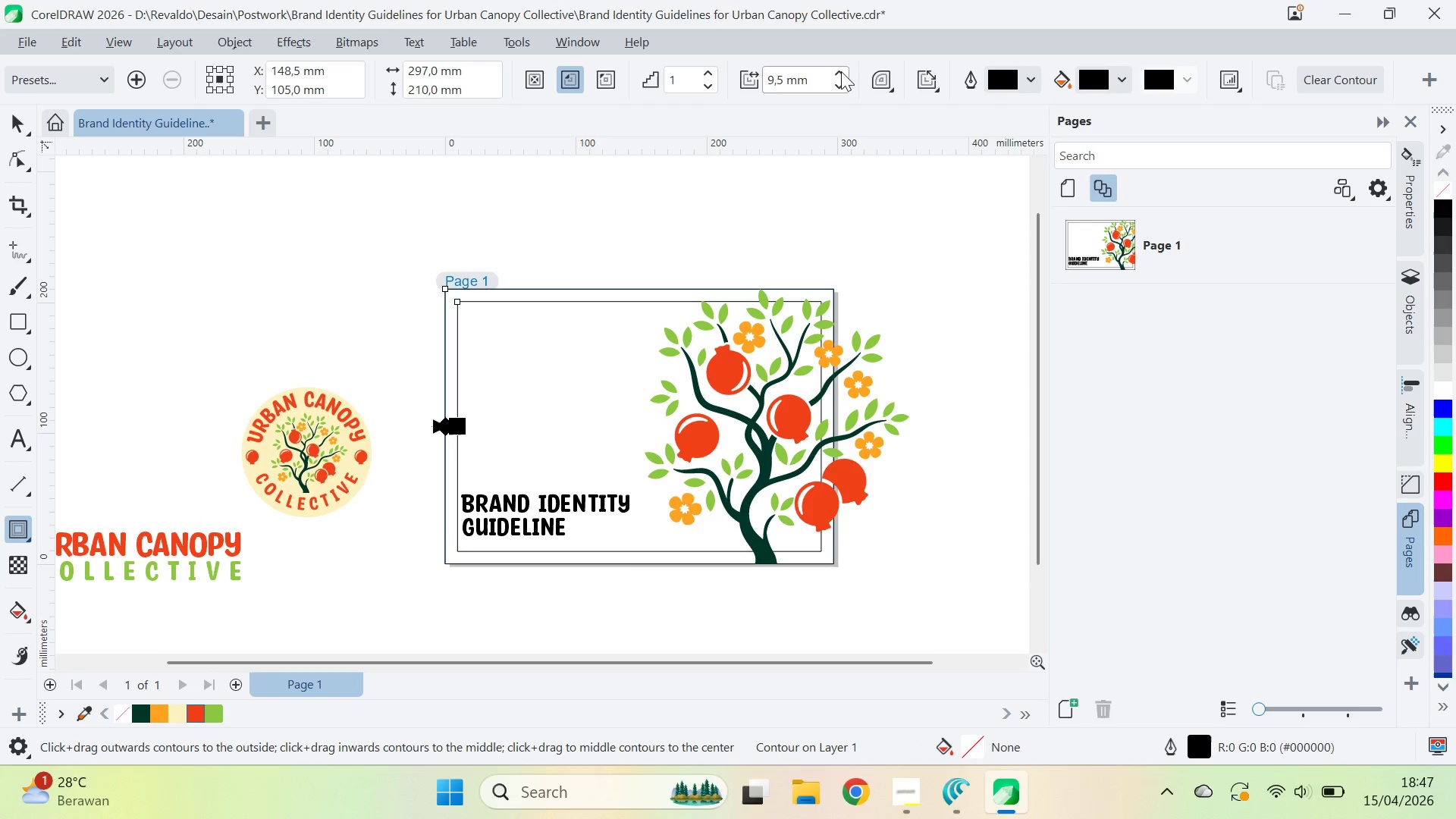 
triple_click([841, 71])
 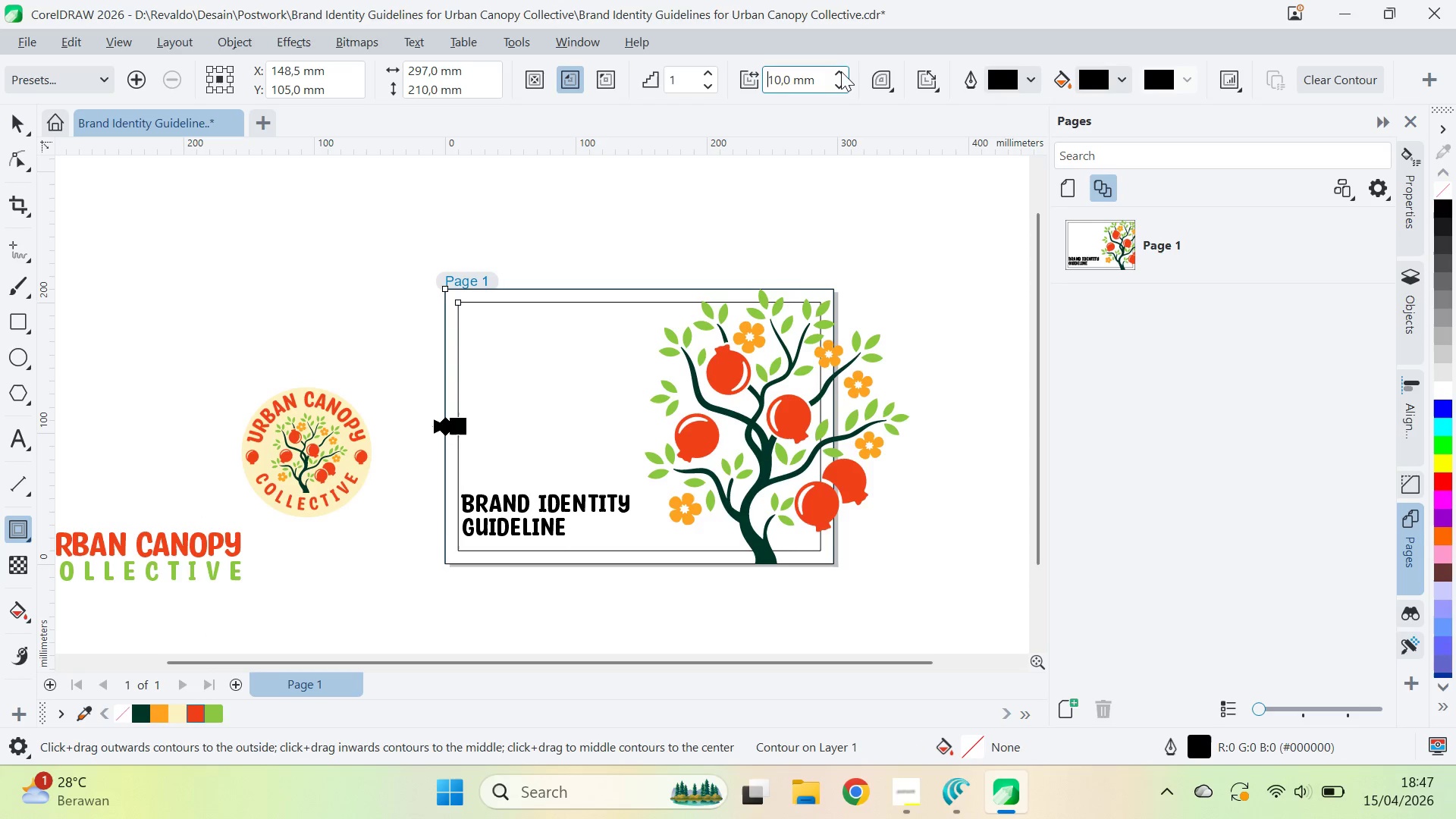 
triple_click([841, 71])
 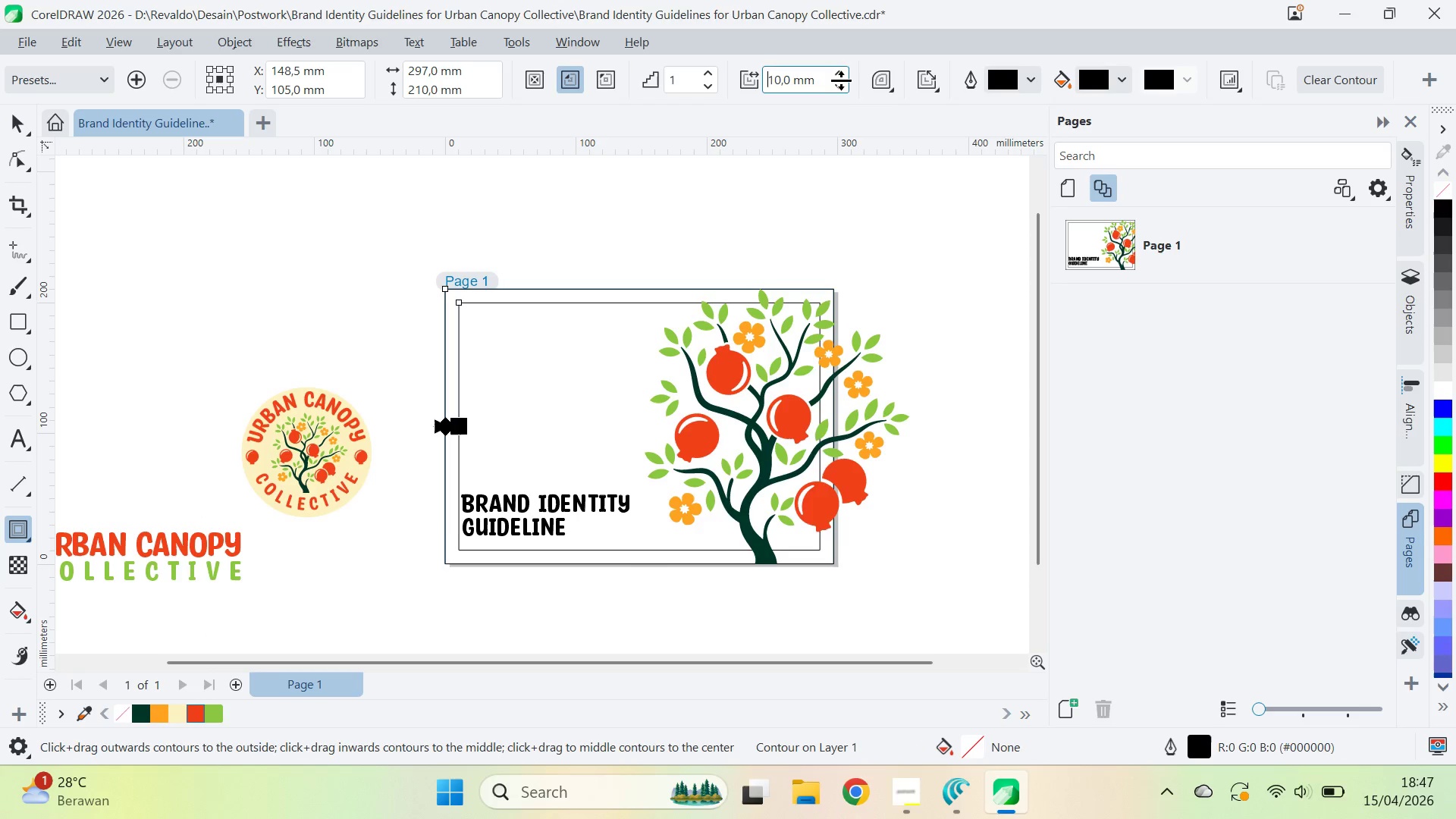 
double_click([840, 86])
 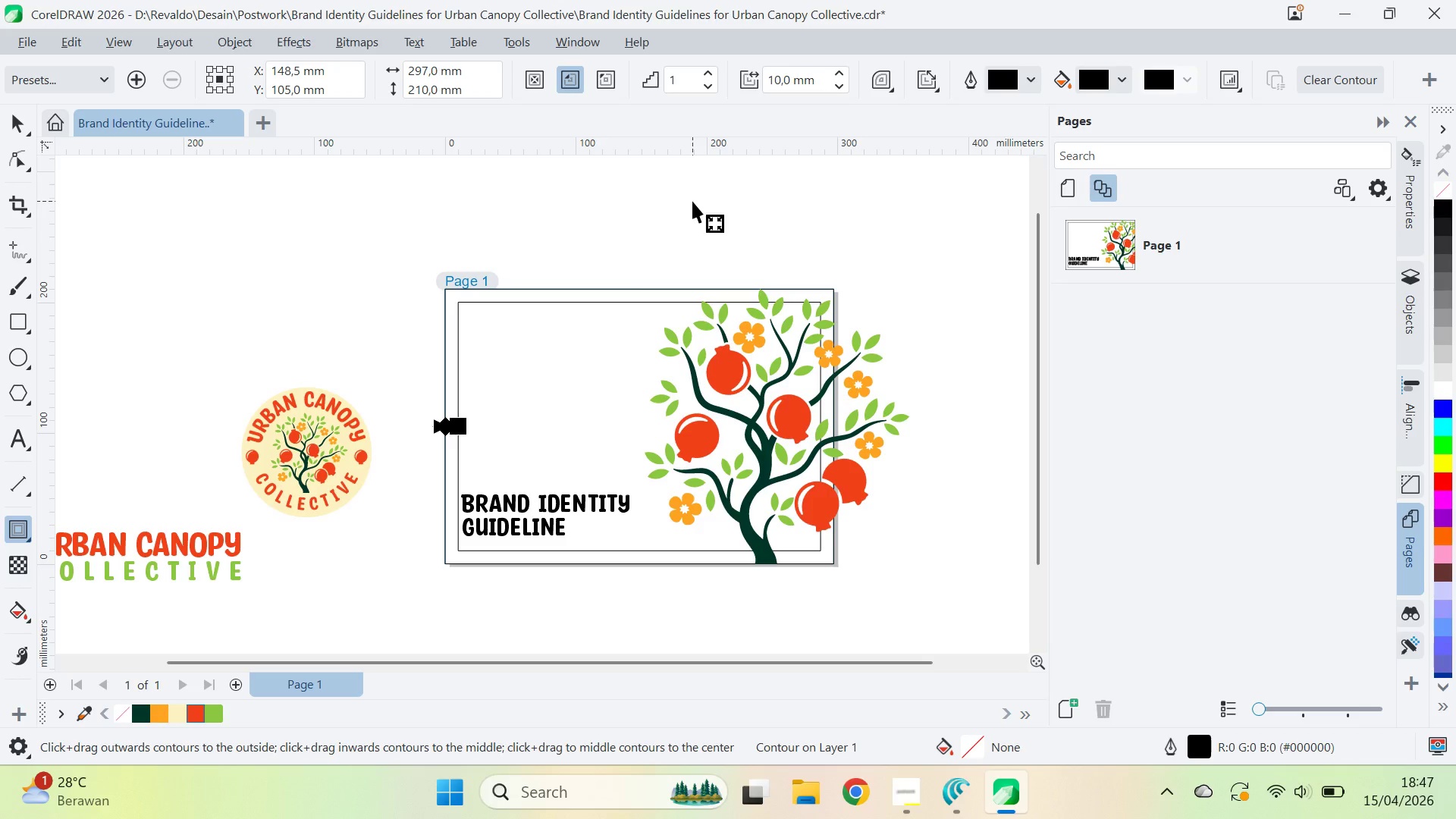 
key(Control+K)
 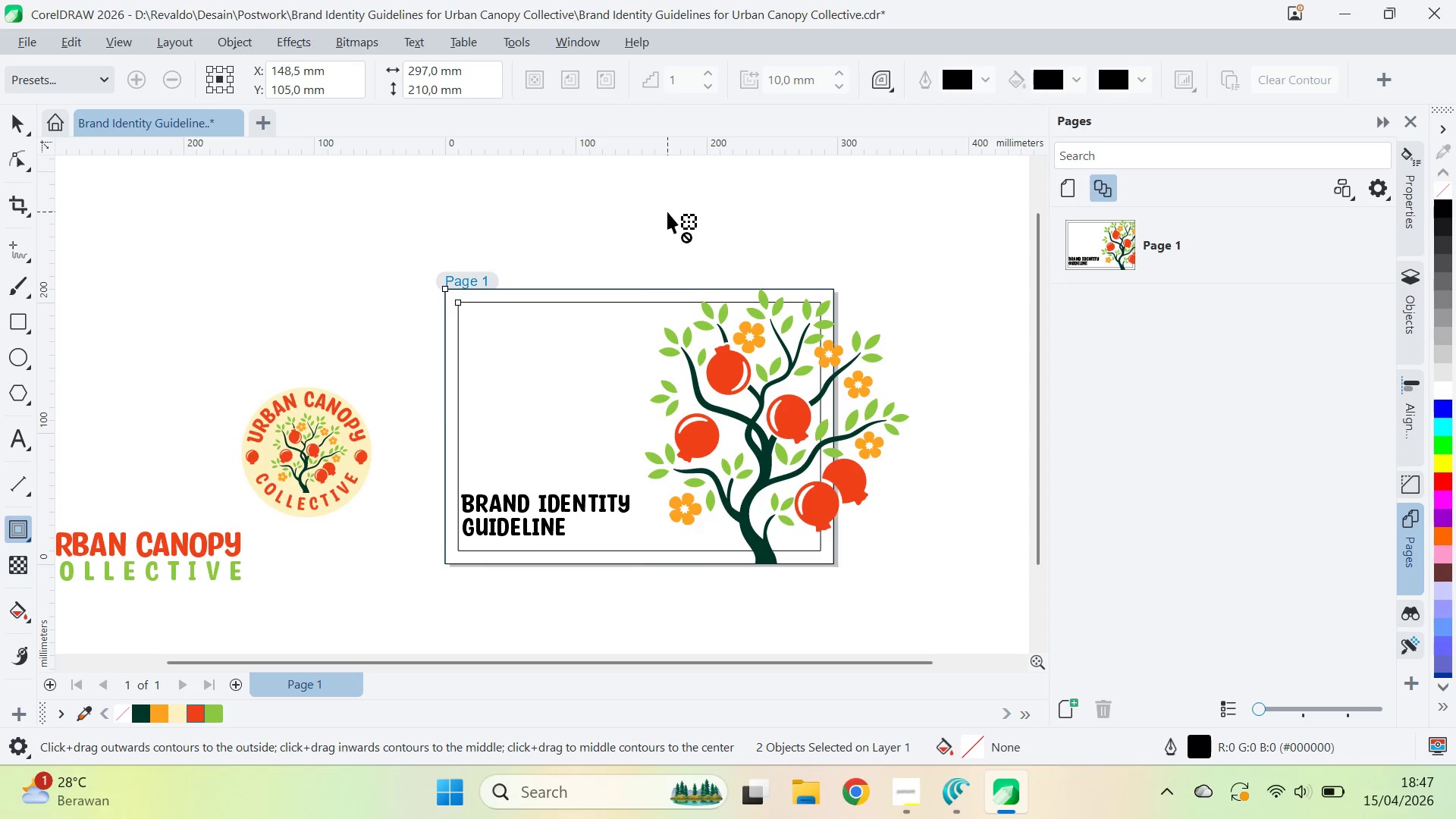 
key(V)
 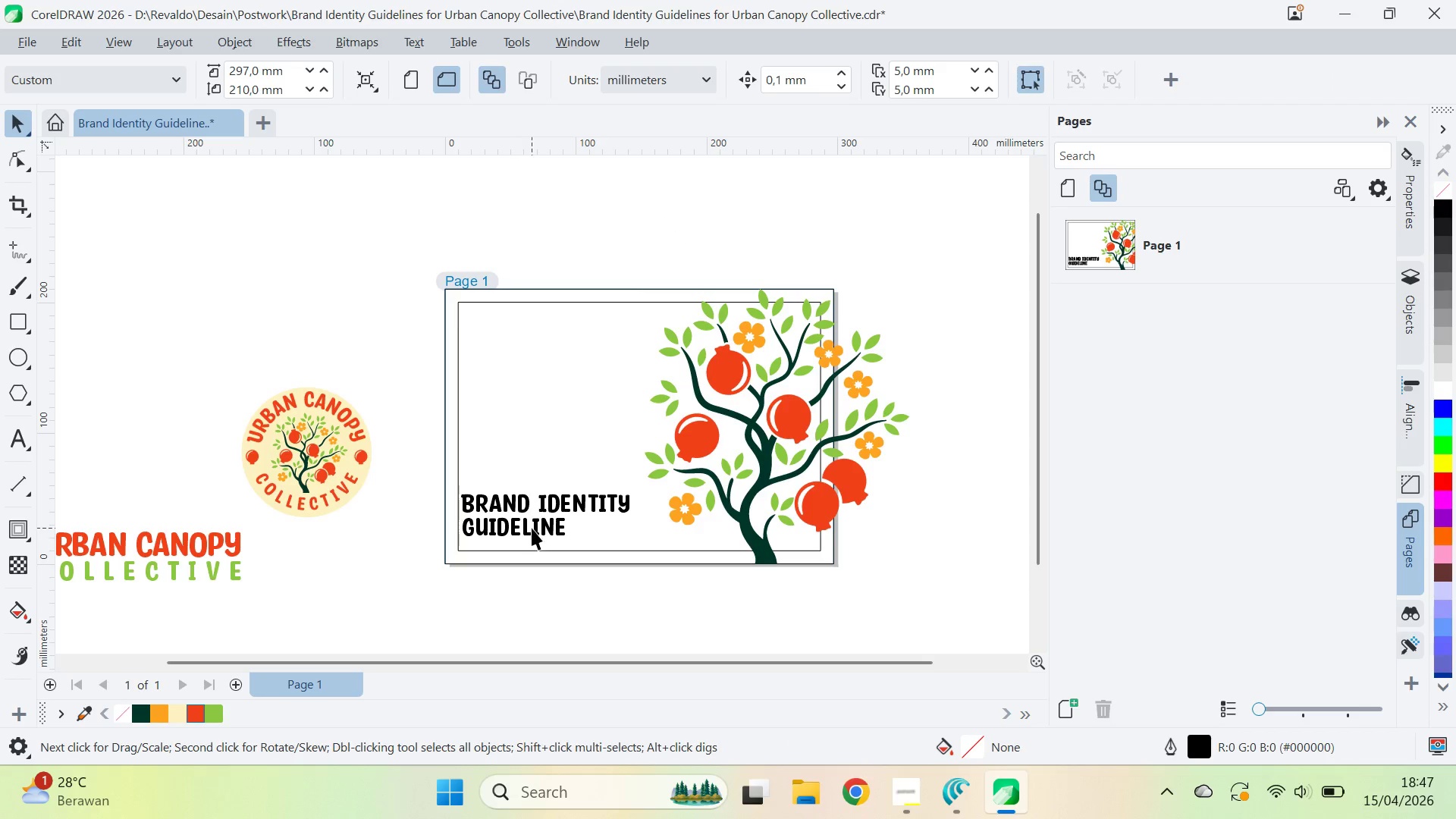 
left_click([536, 531])
 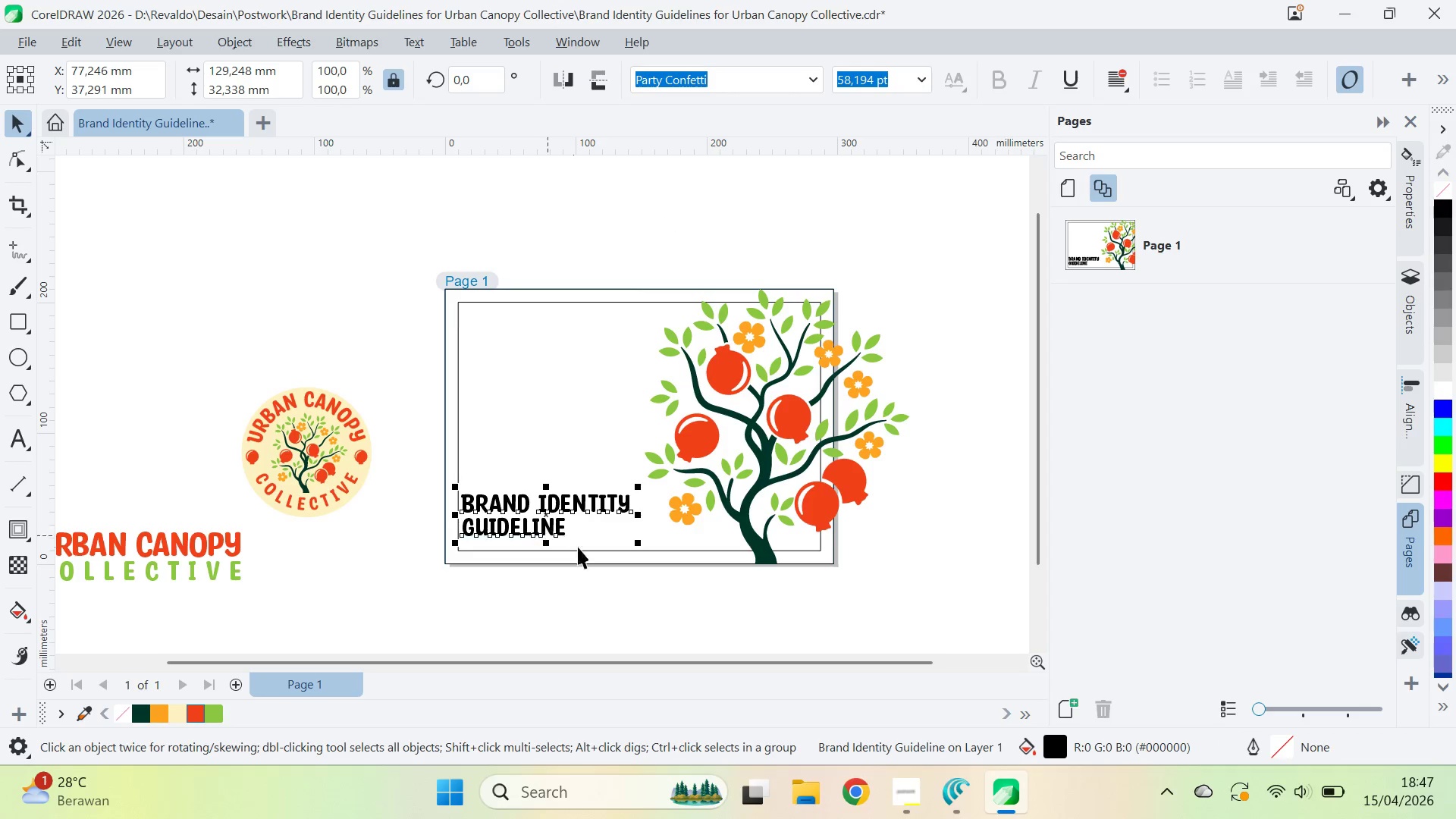 
hold_key(key=ShiftLeft, duration=0.39)
left_click([594, 539])
 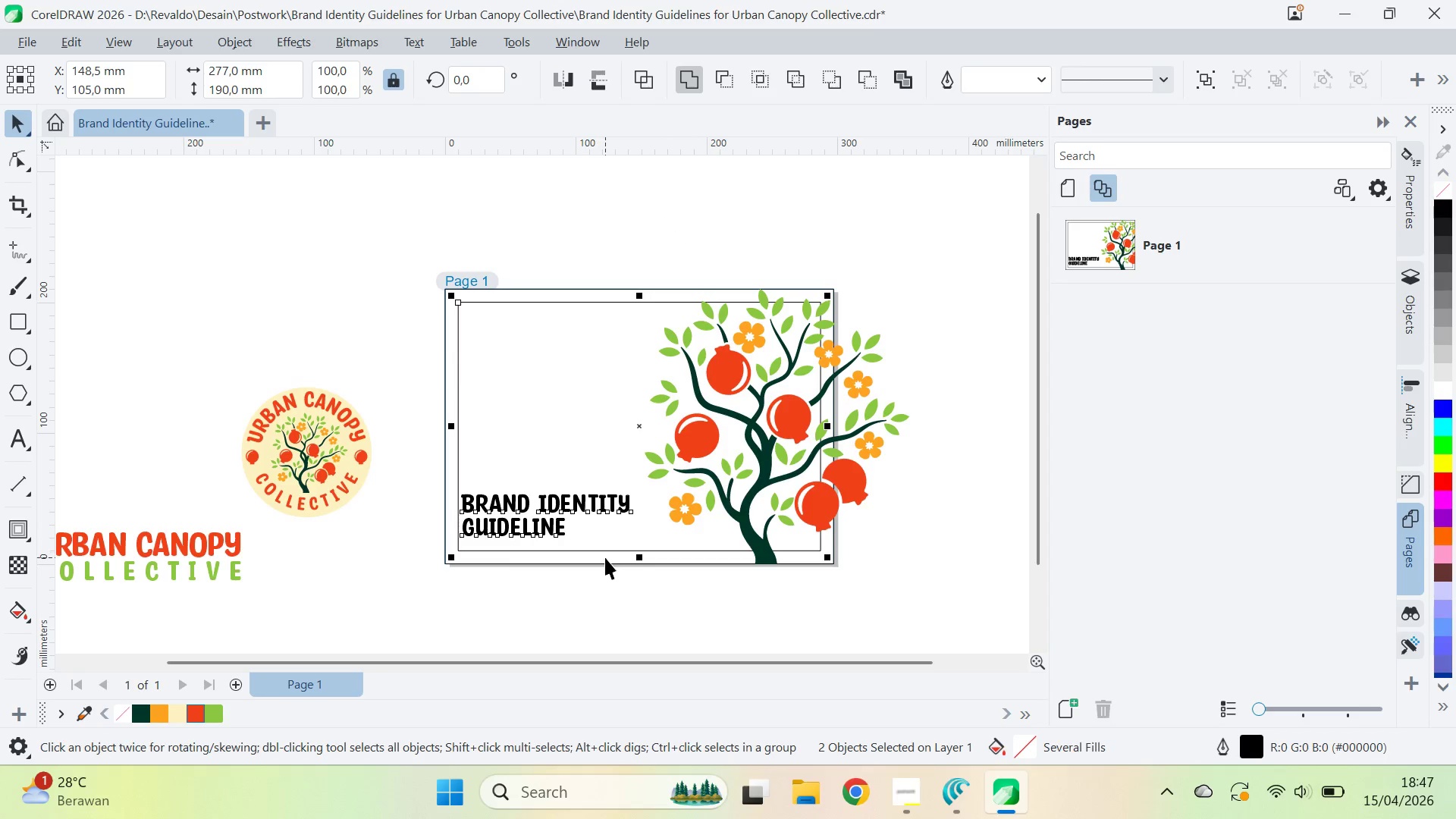 
type(lb)
 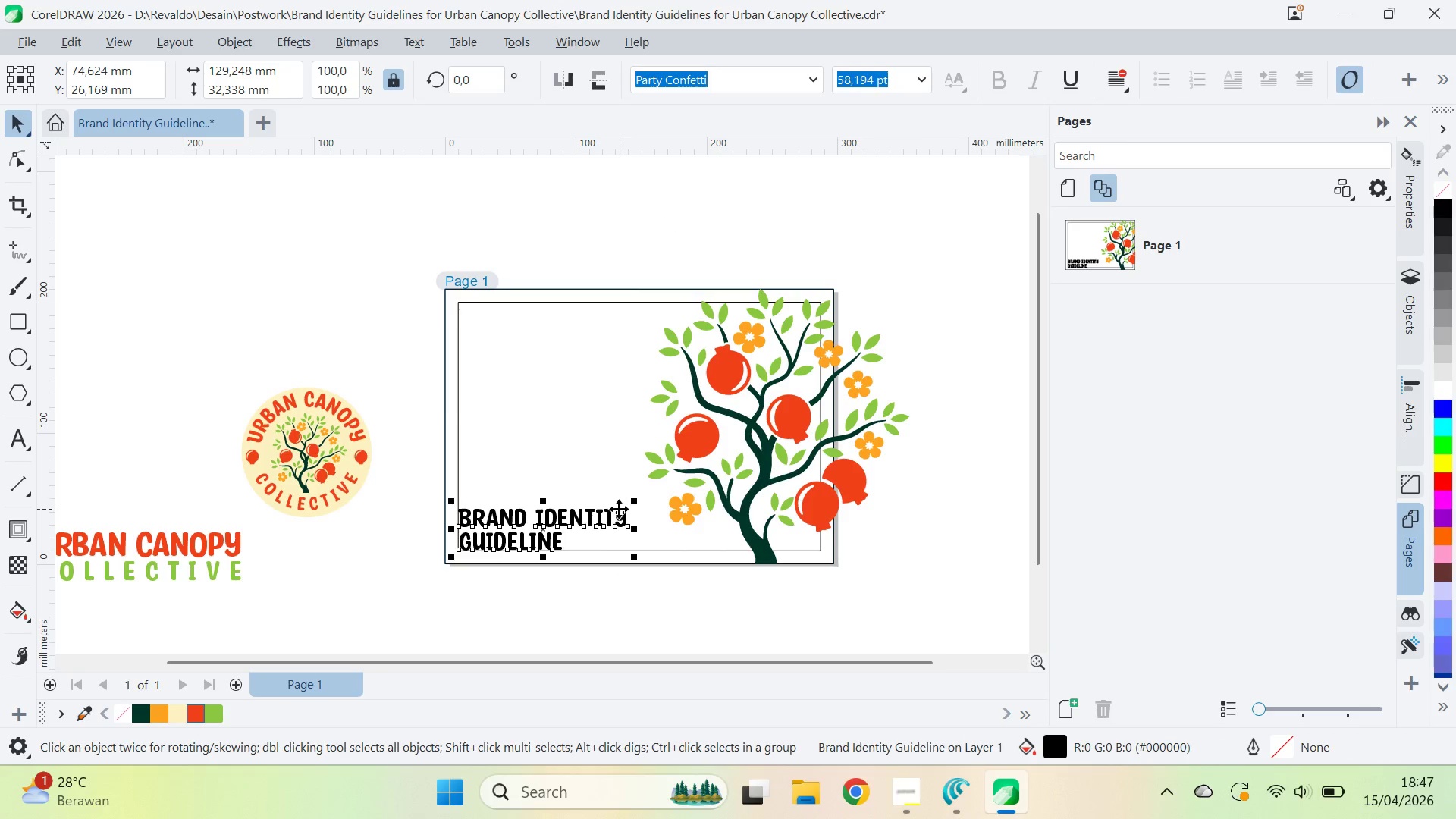 
left_click_drag(start_coordinate=[617, 527], to_coordinate=[615, 494])
 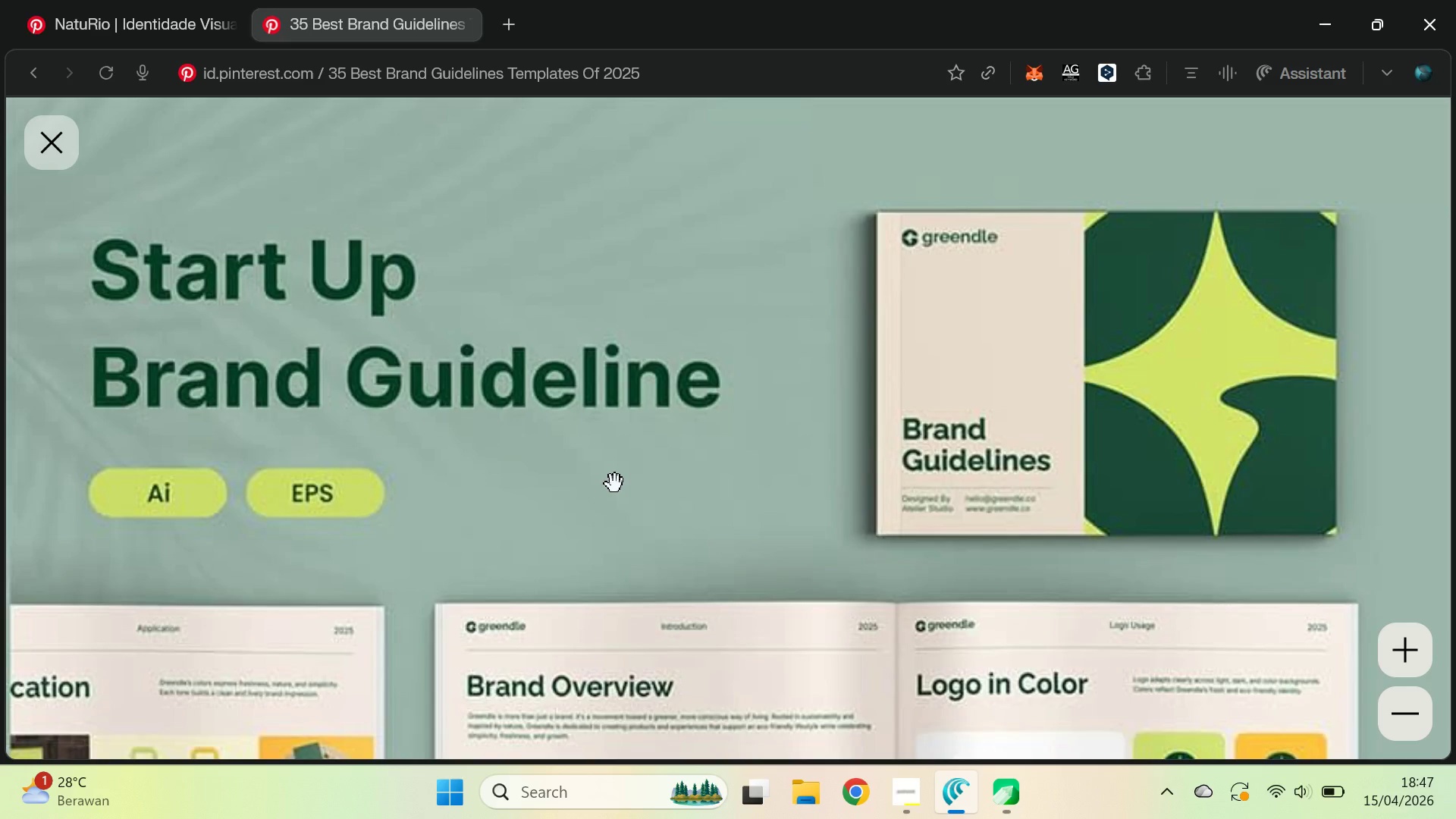 
hold_key(key=ShiftLeft, duration=1.06)
 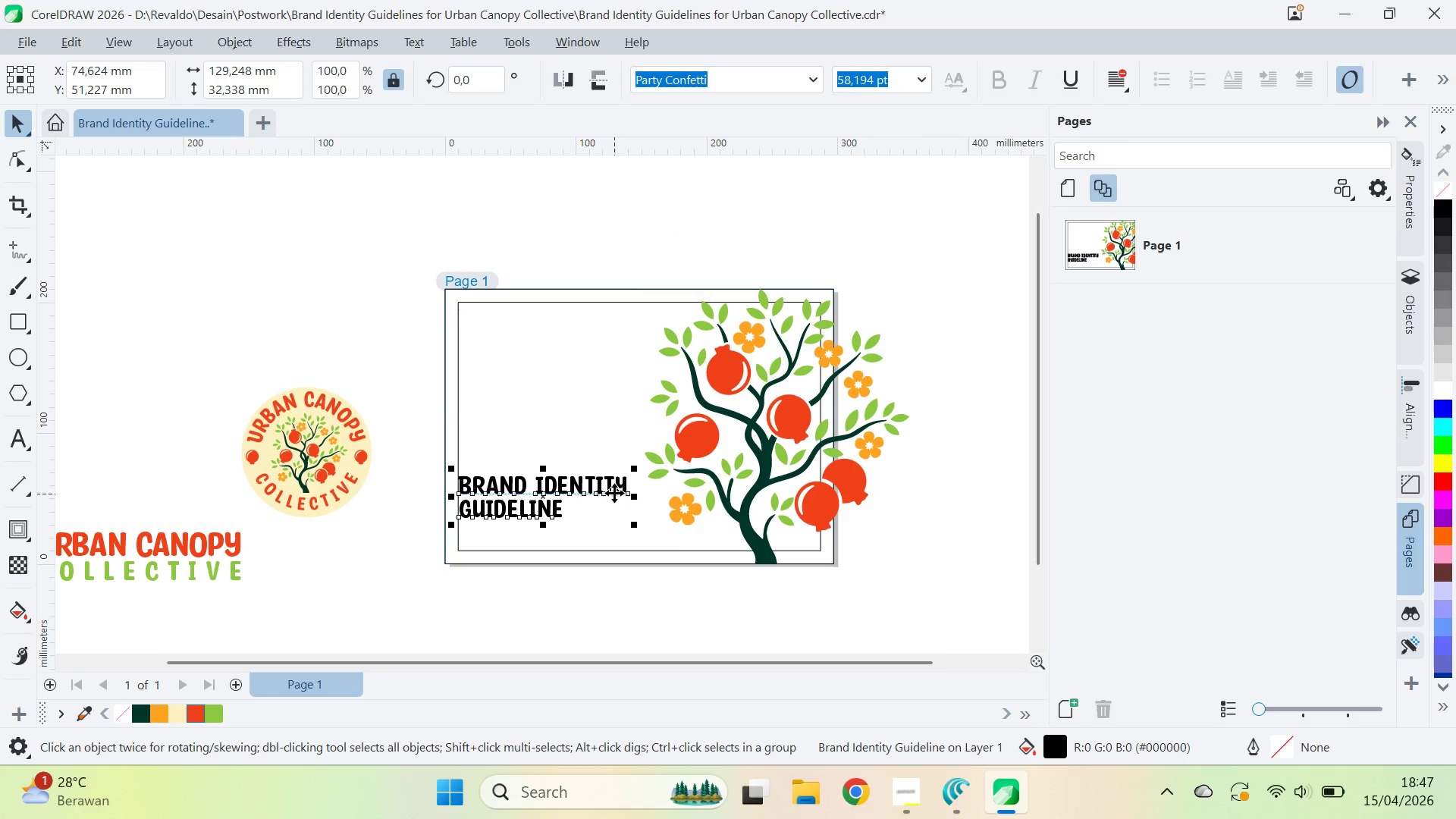 
key(Alt+AltLeft)
 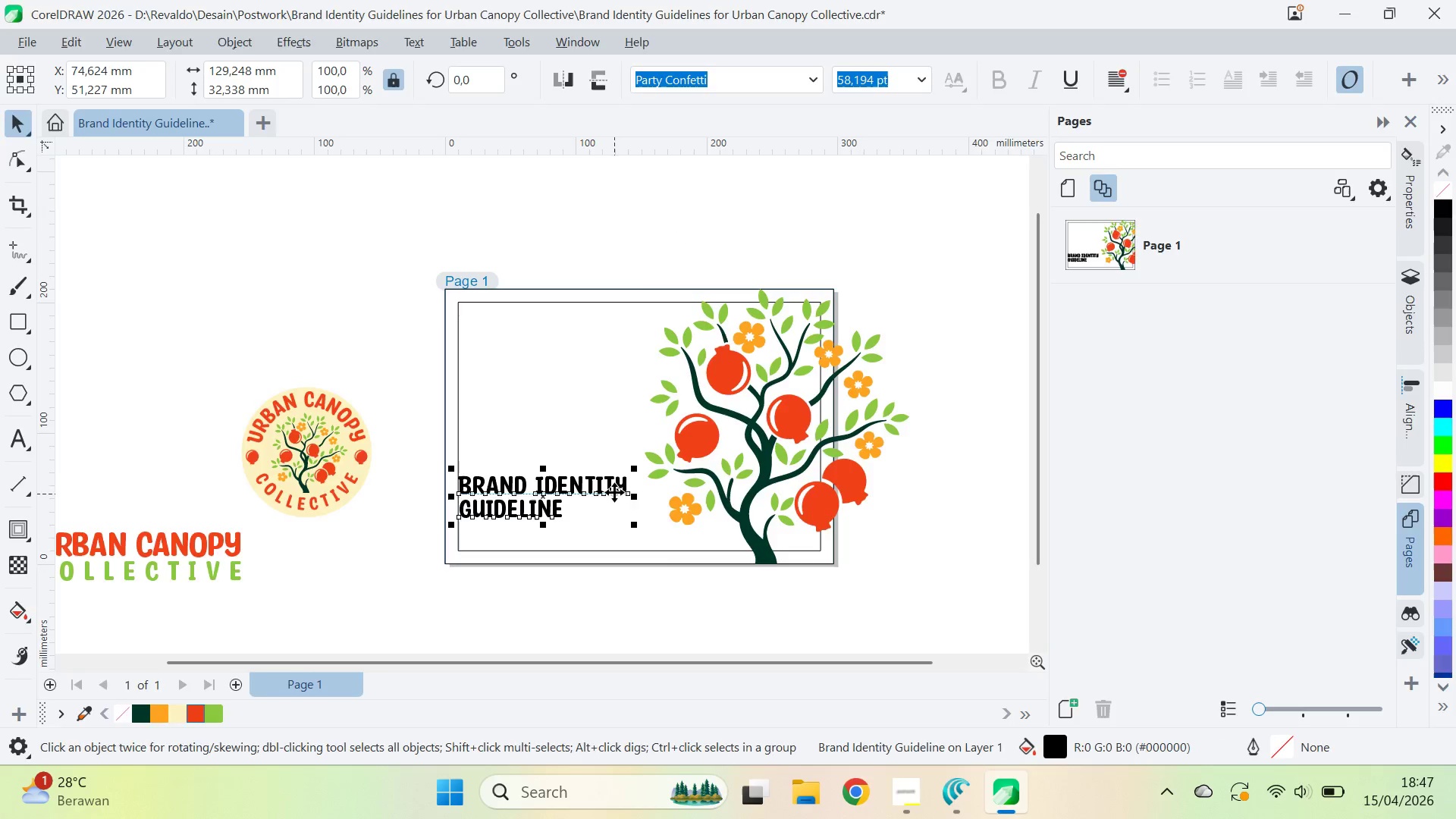 
key(Alt+Tab)
 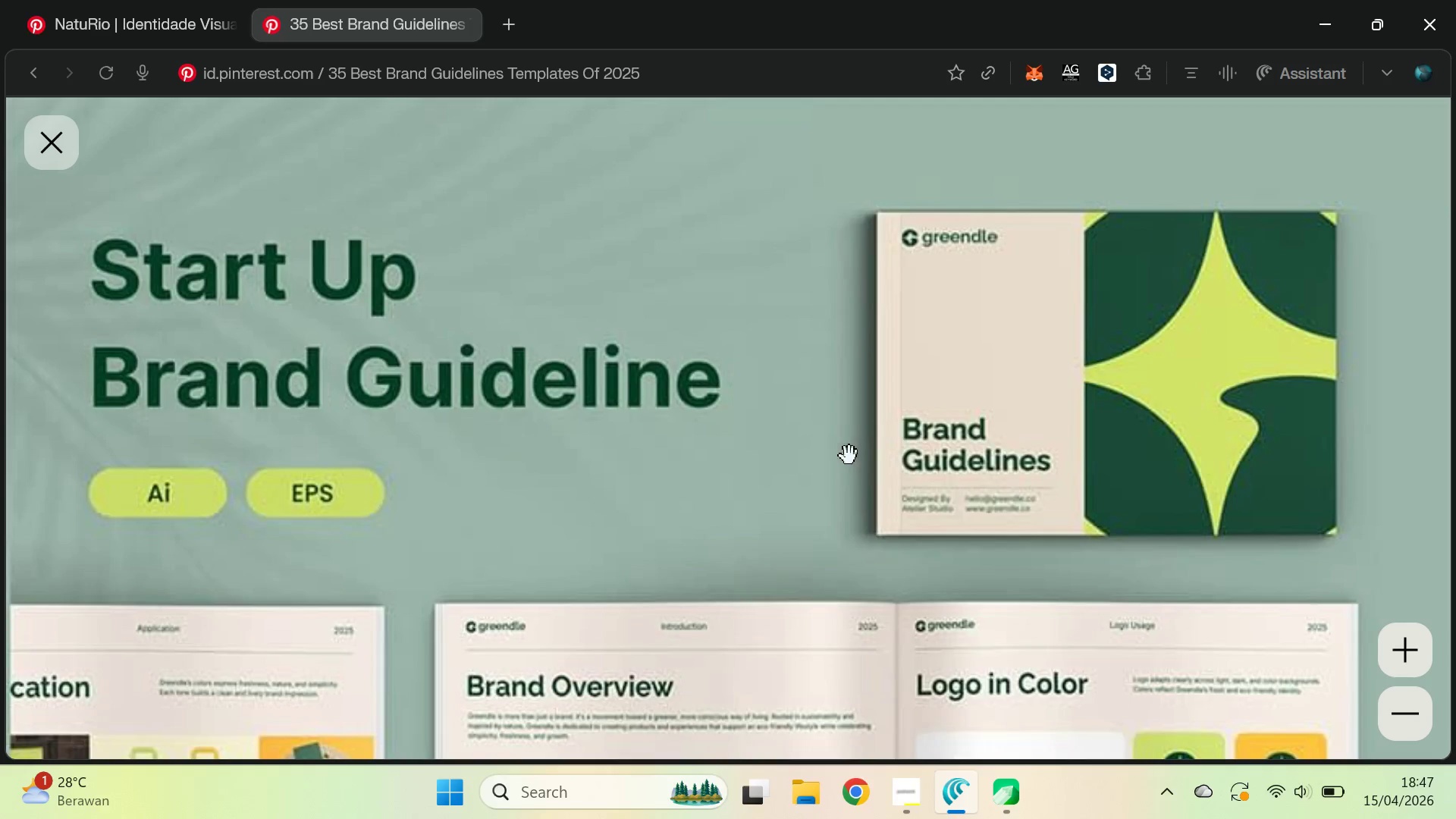 
left_click_drag(start_coordinate=[848, 456], to_coordinate=[837, 431])
 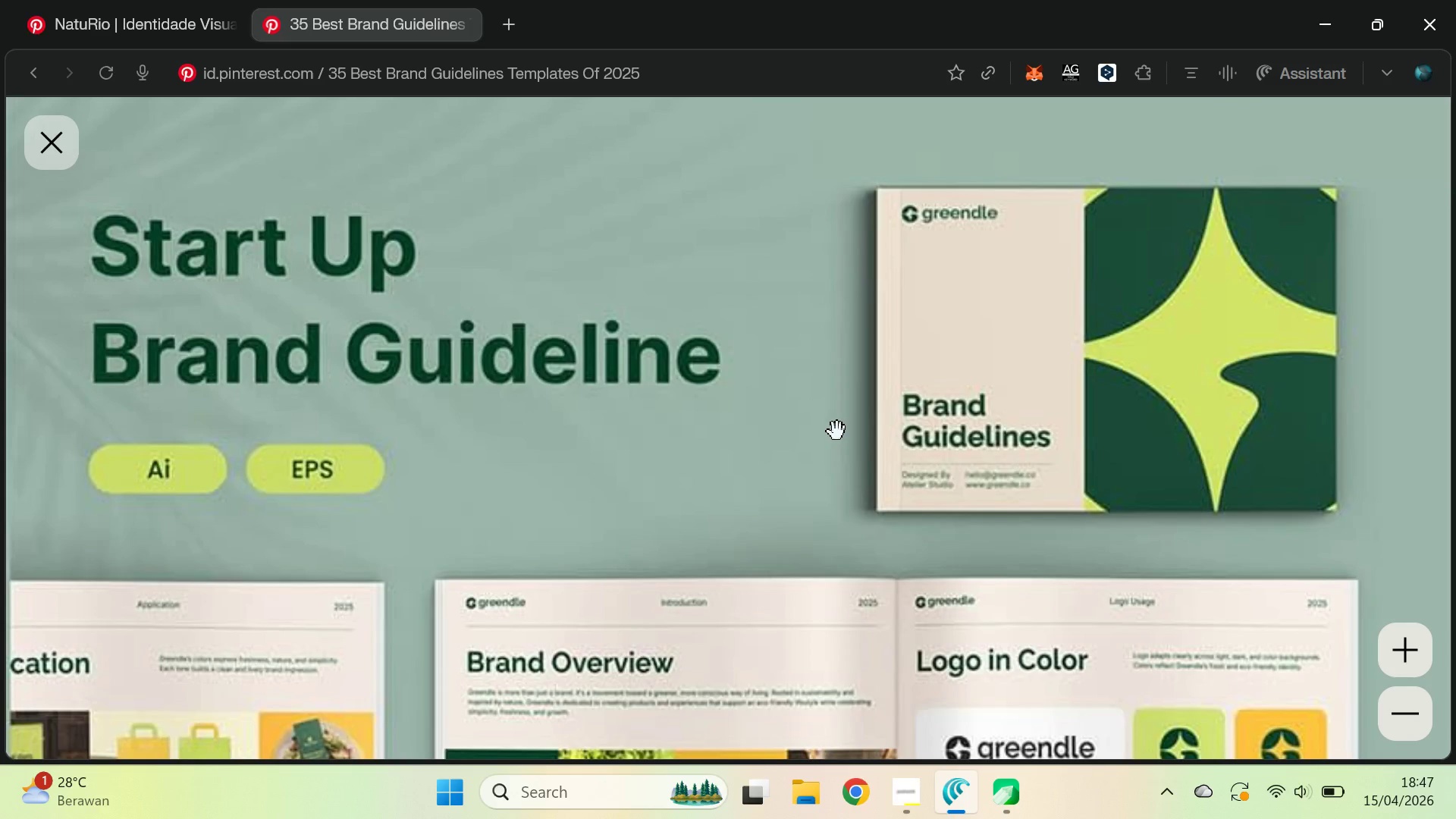 
key(Alt+AltLeft)
 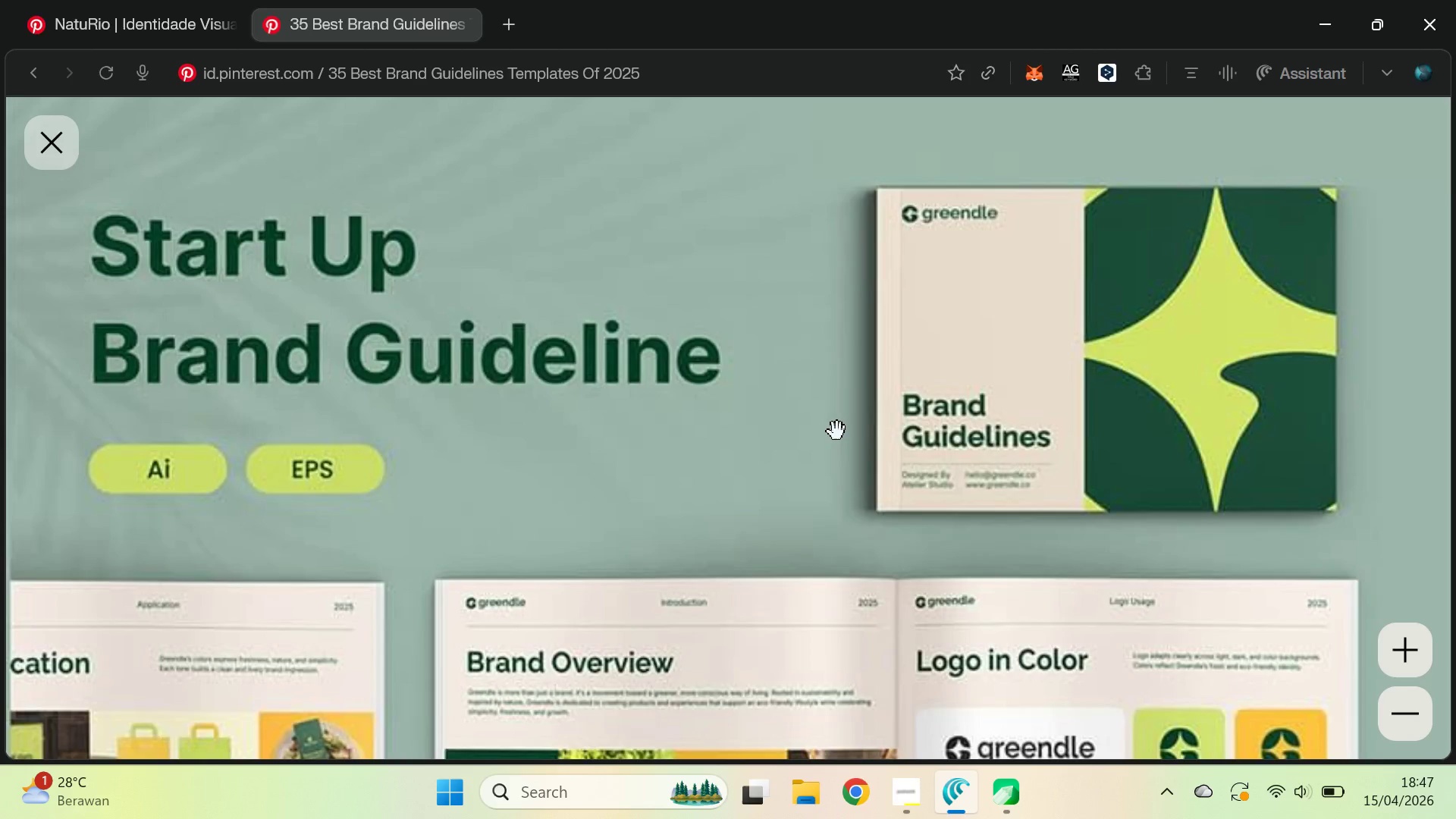 
key(Alt+Tab)
 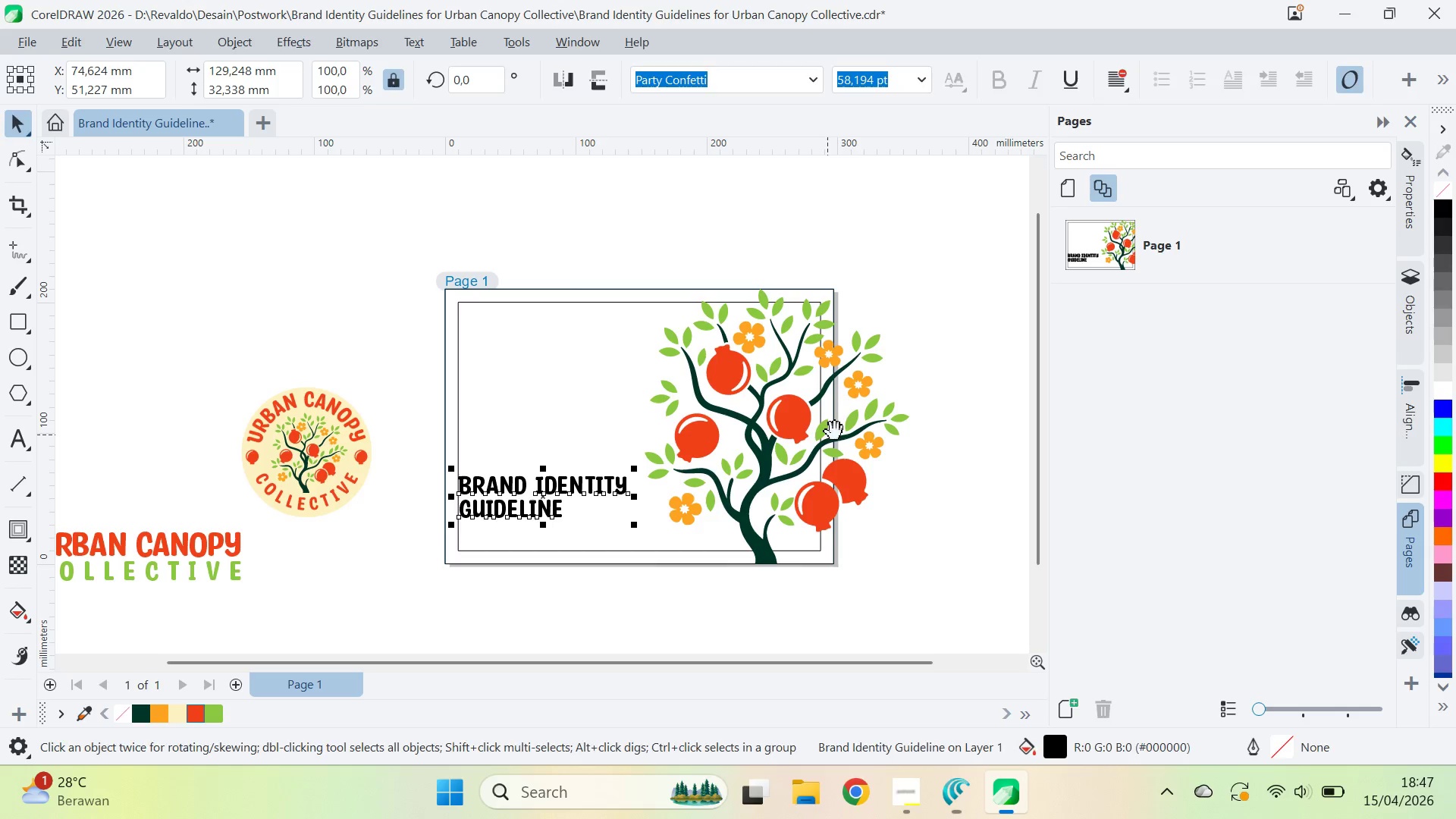 
key(Q)
 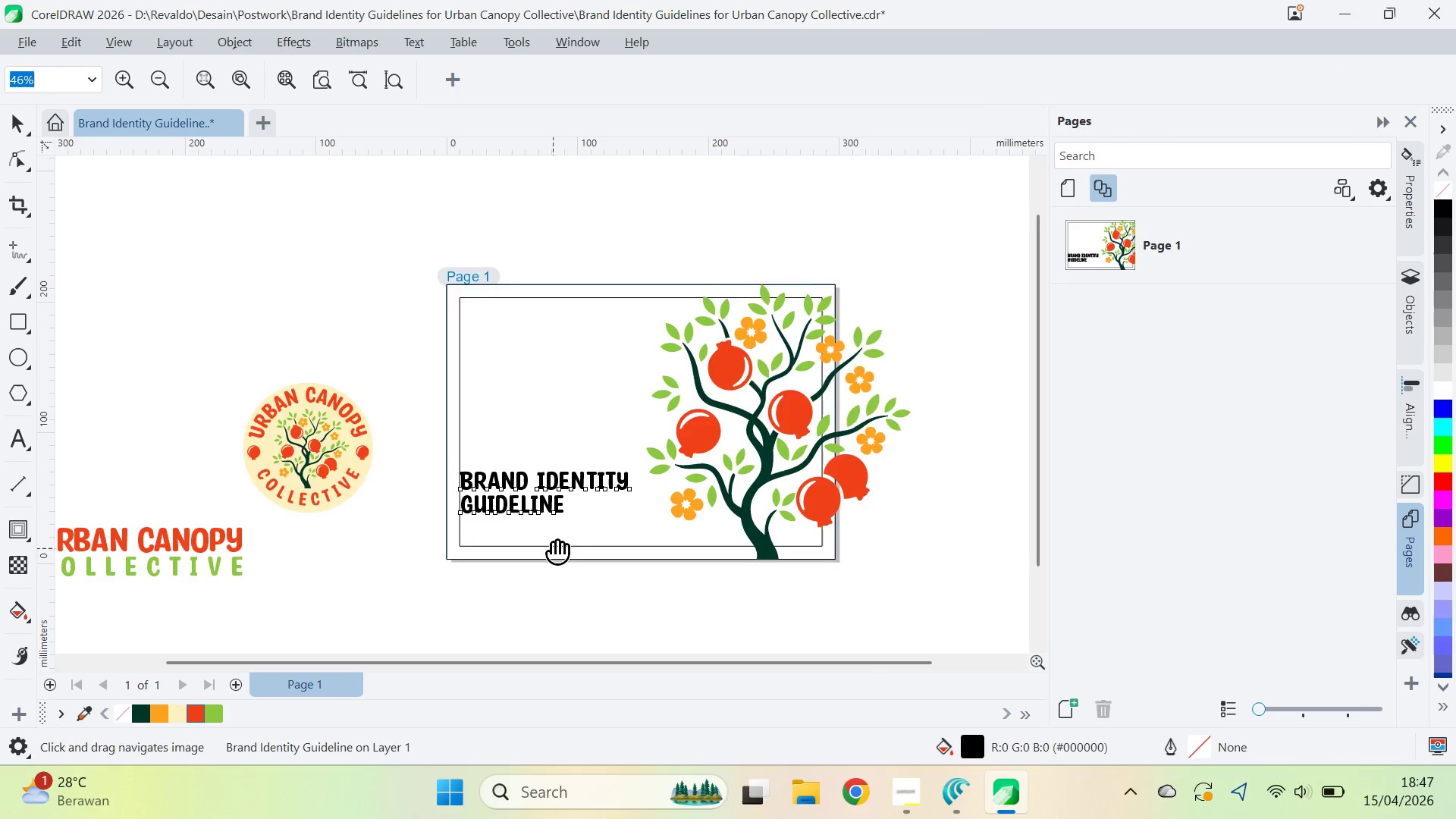 
left_click_drag(start_coordinate=[551, 551], to_coordinate=[570, 499])
 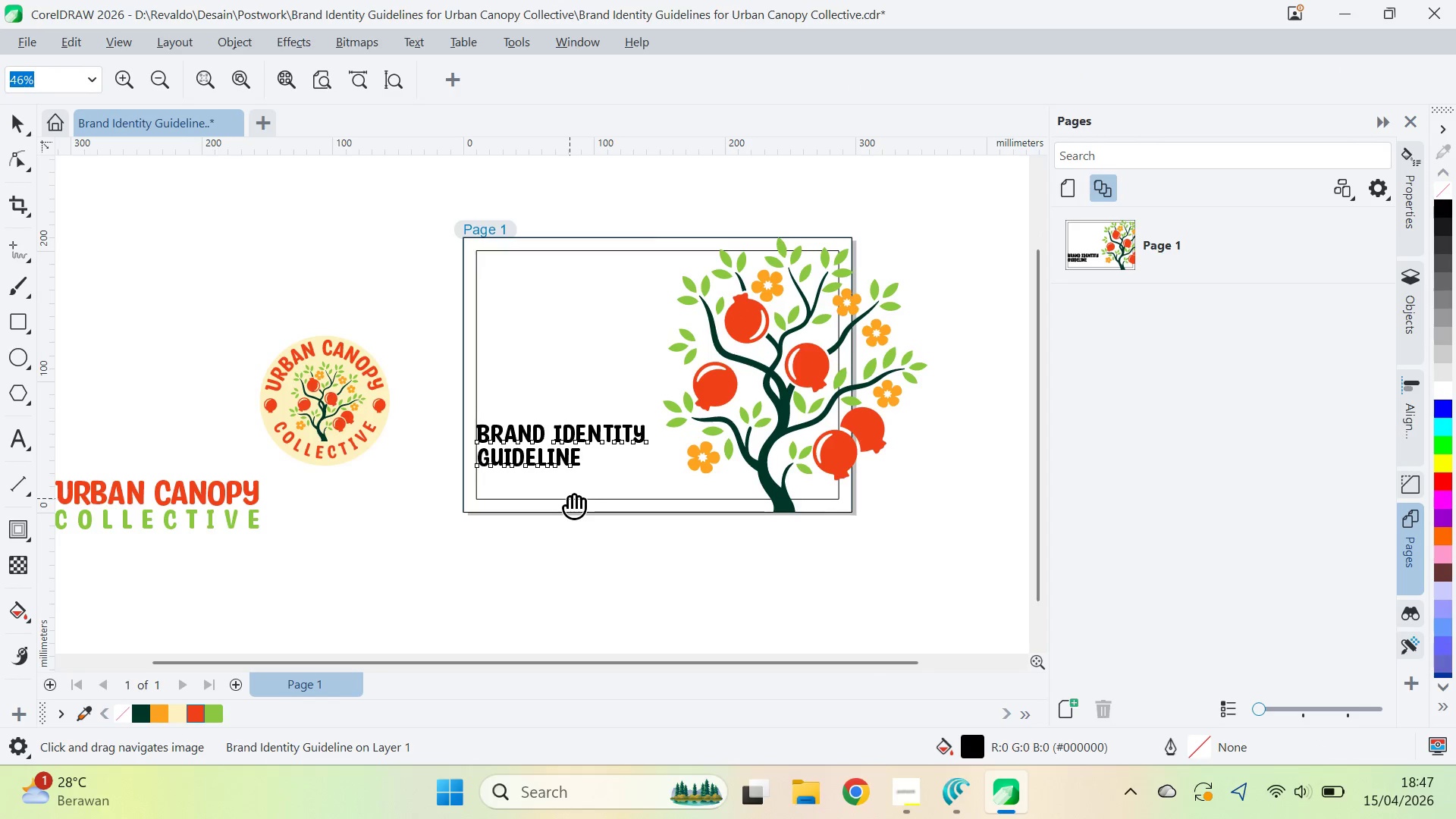 
key(Alt+AltLeft)
 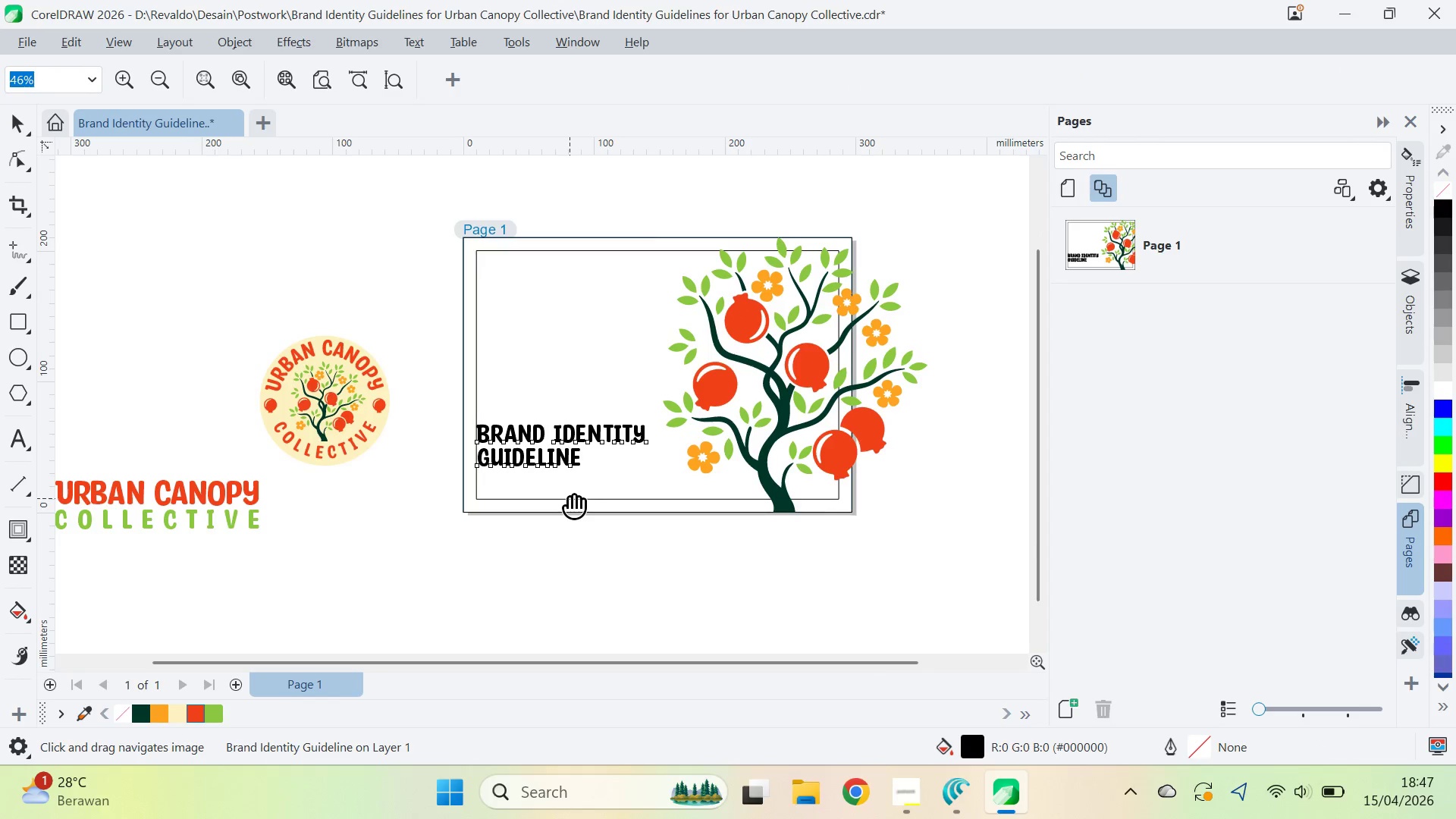 
key(Alt+Tab)
 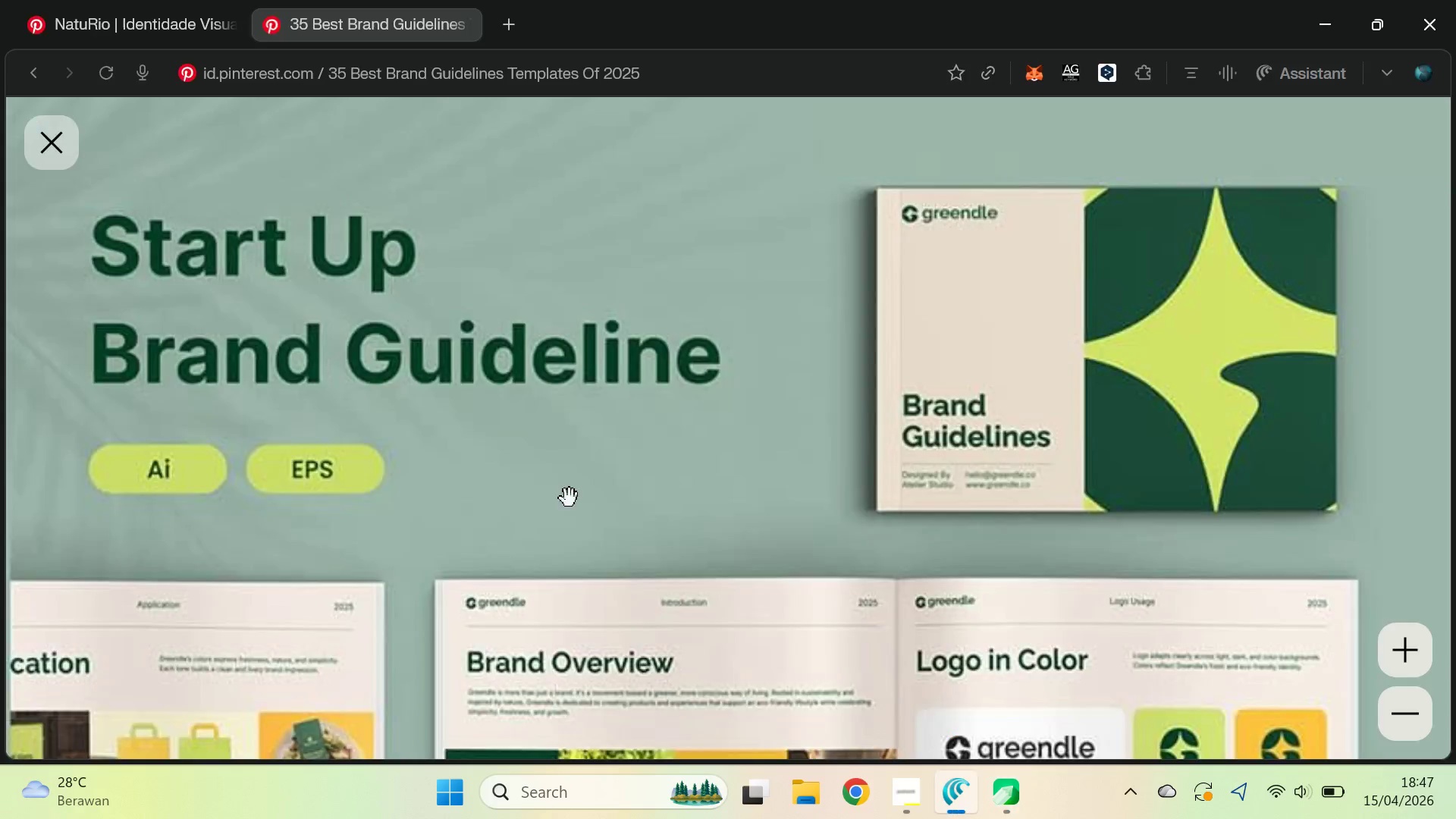 
key(Alt+AltLeft)
 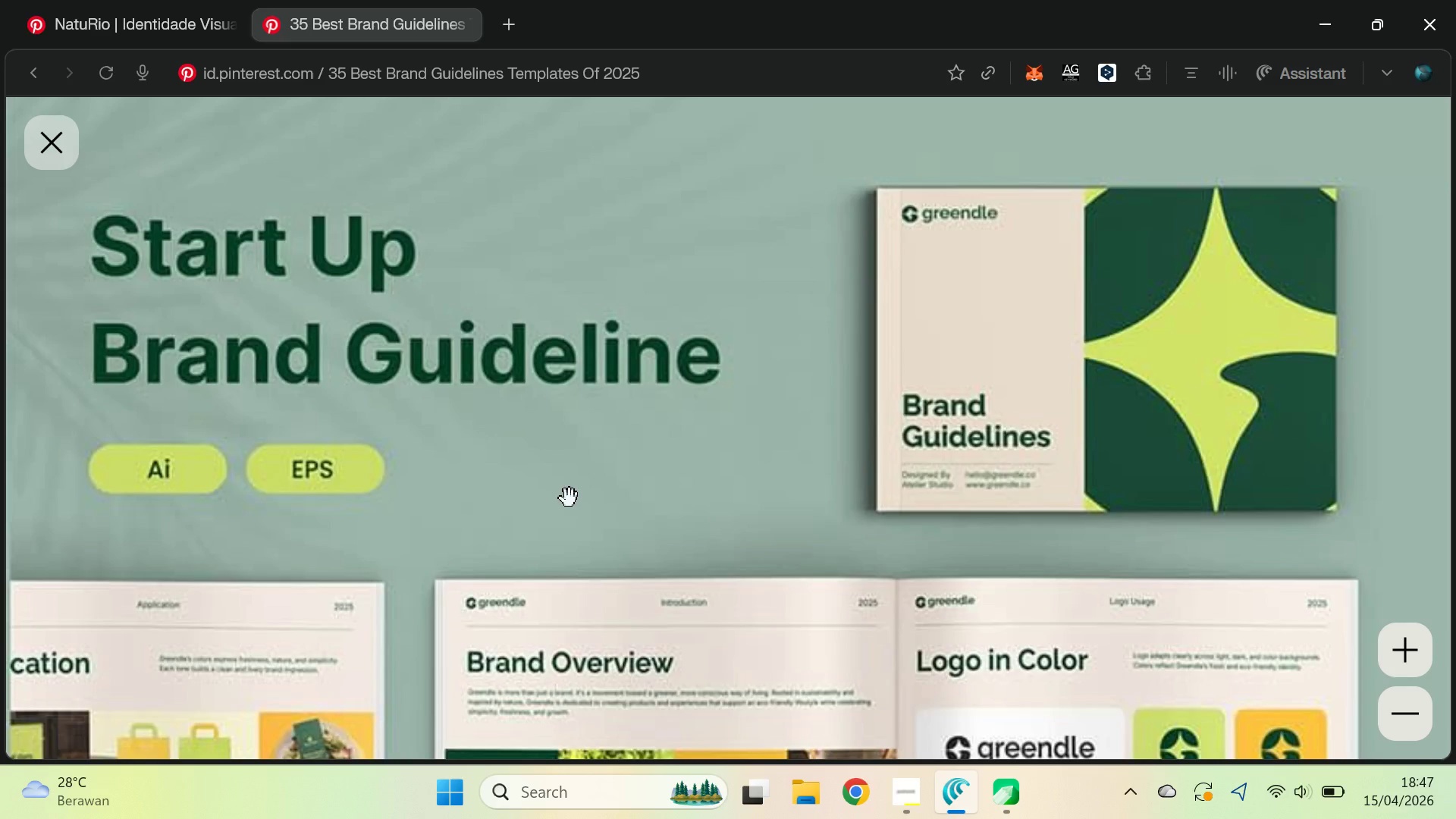 
key(Alt+Tab)
 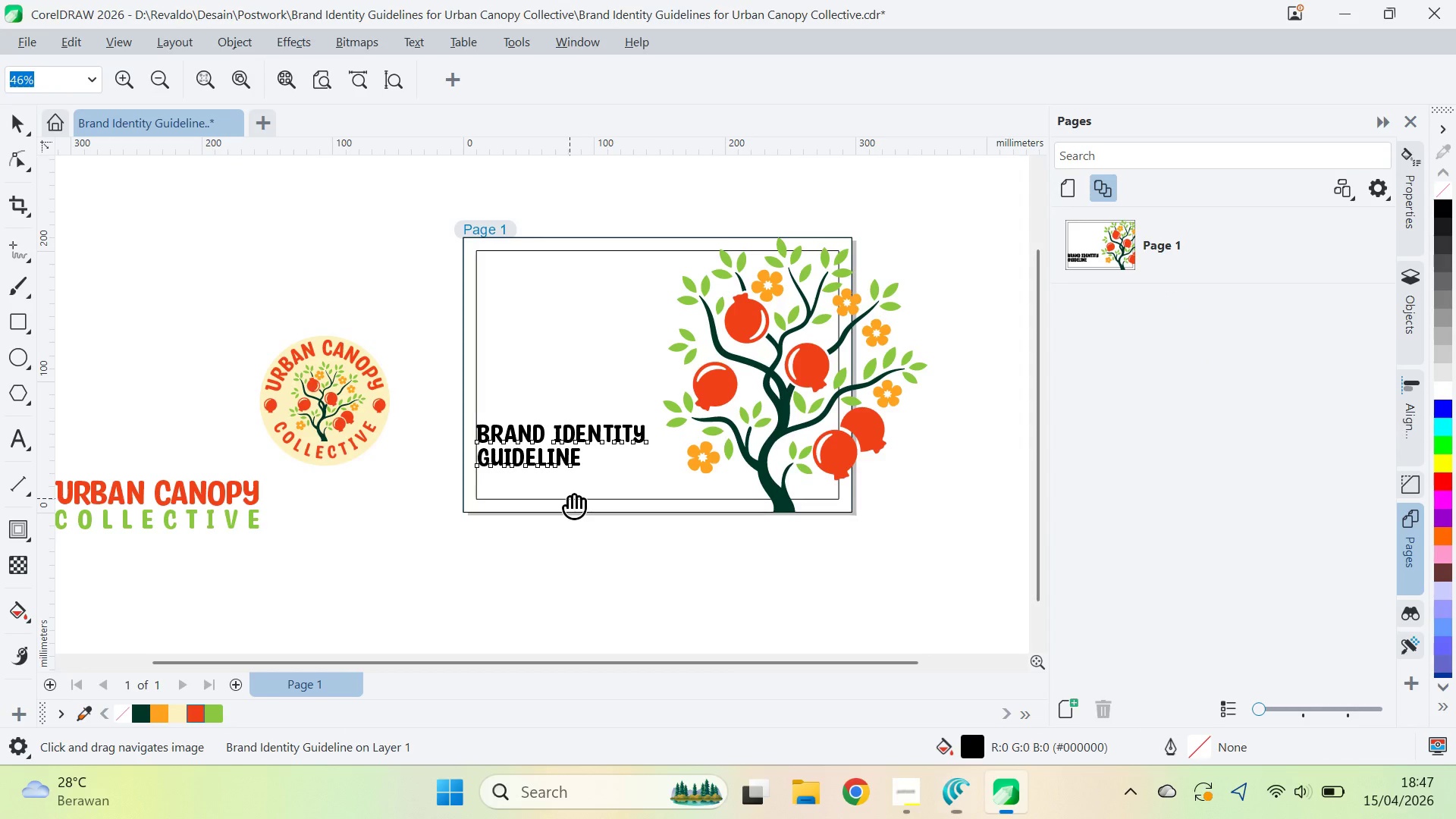 
key(V)
 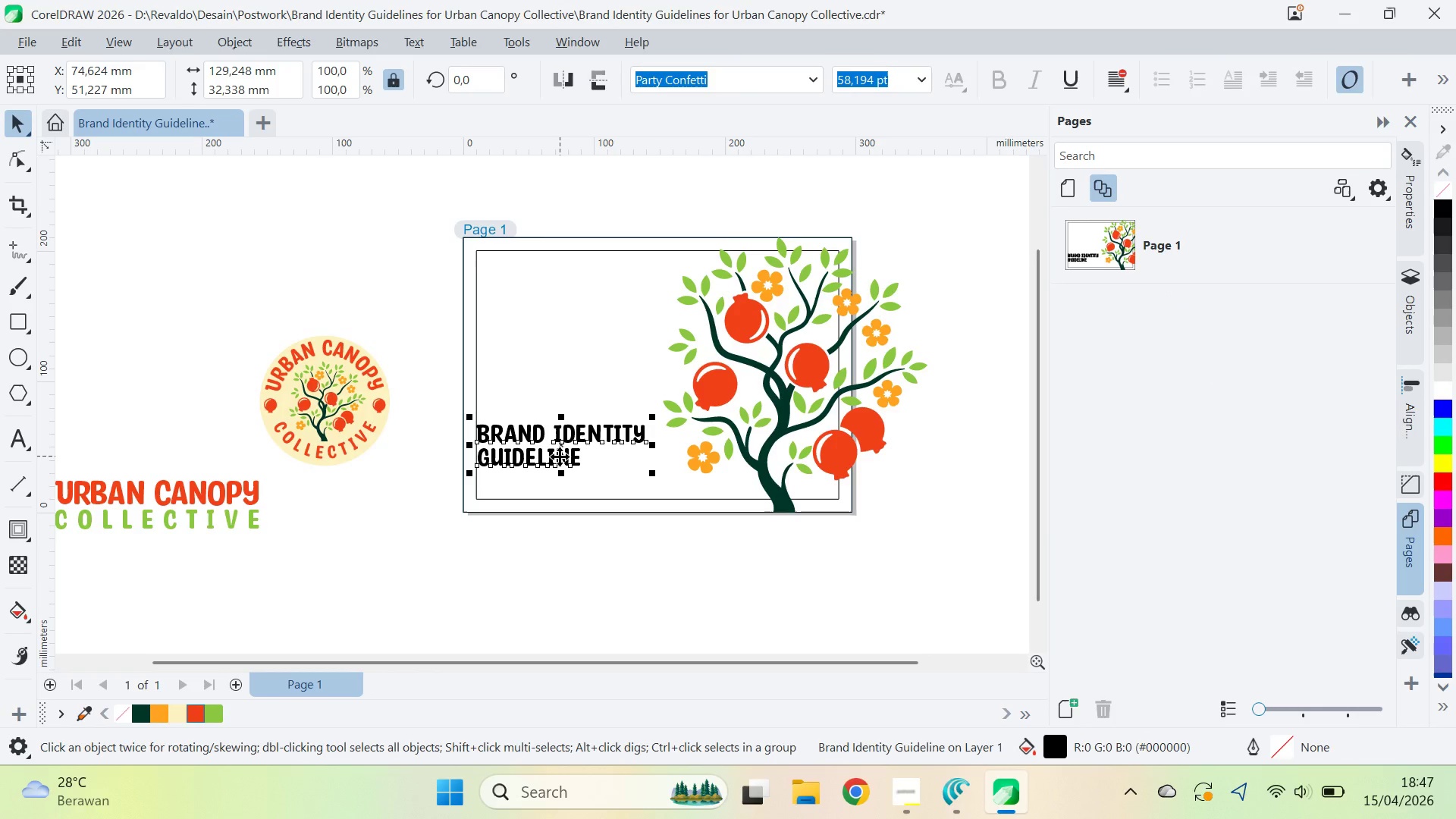 
left_click_drag(start_coordinate=[560, 457], to_coordinate=[557, 443])
 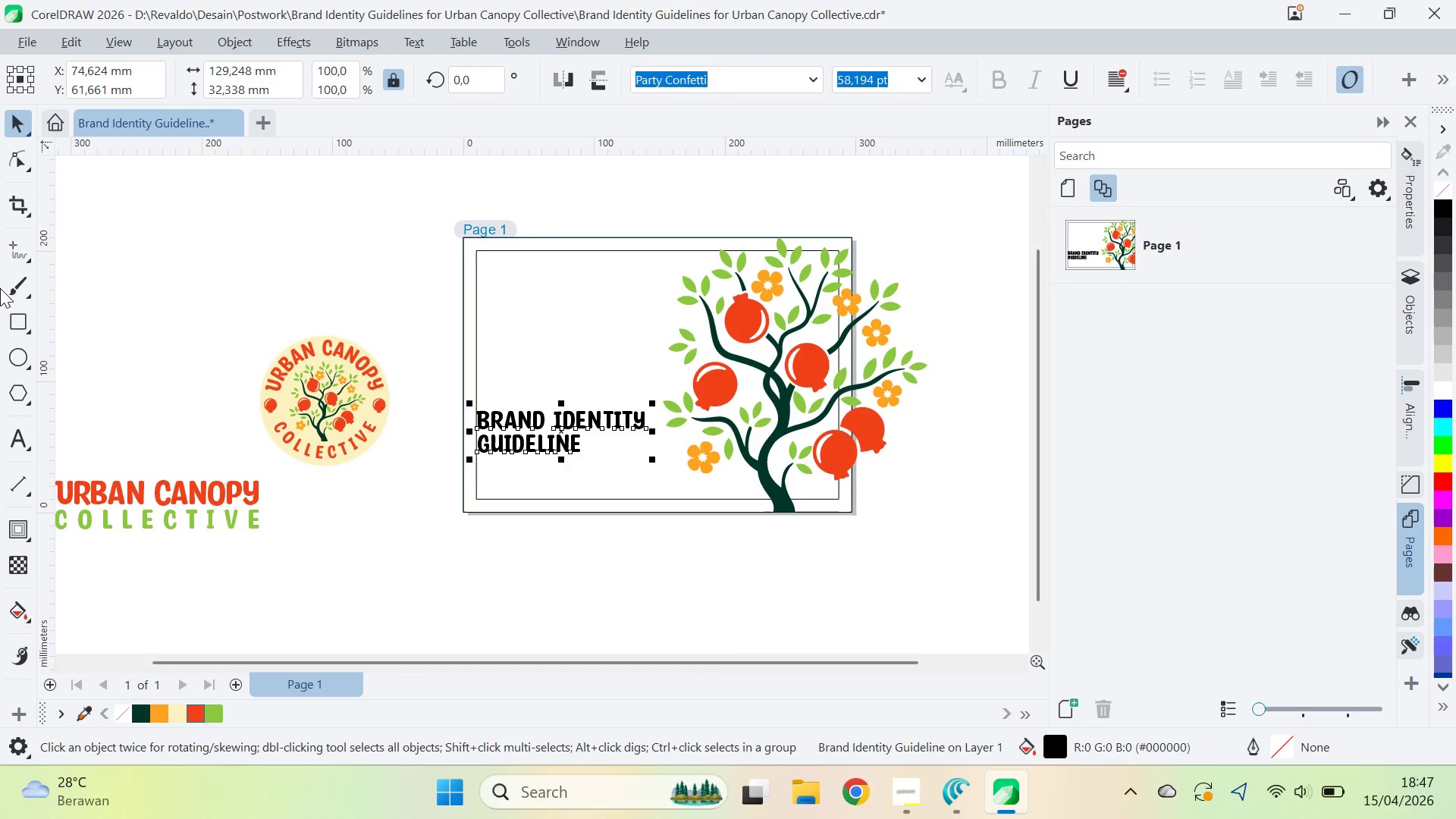 
hold_key(key=ShiftLeft, duration=0.55)
 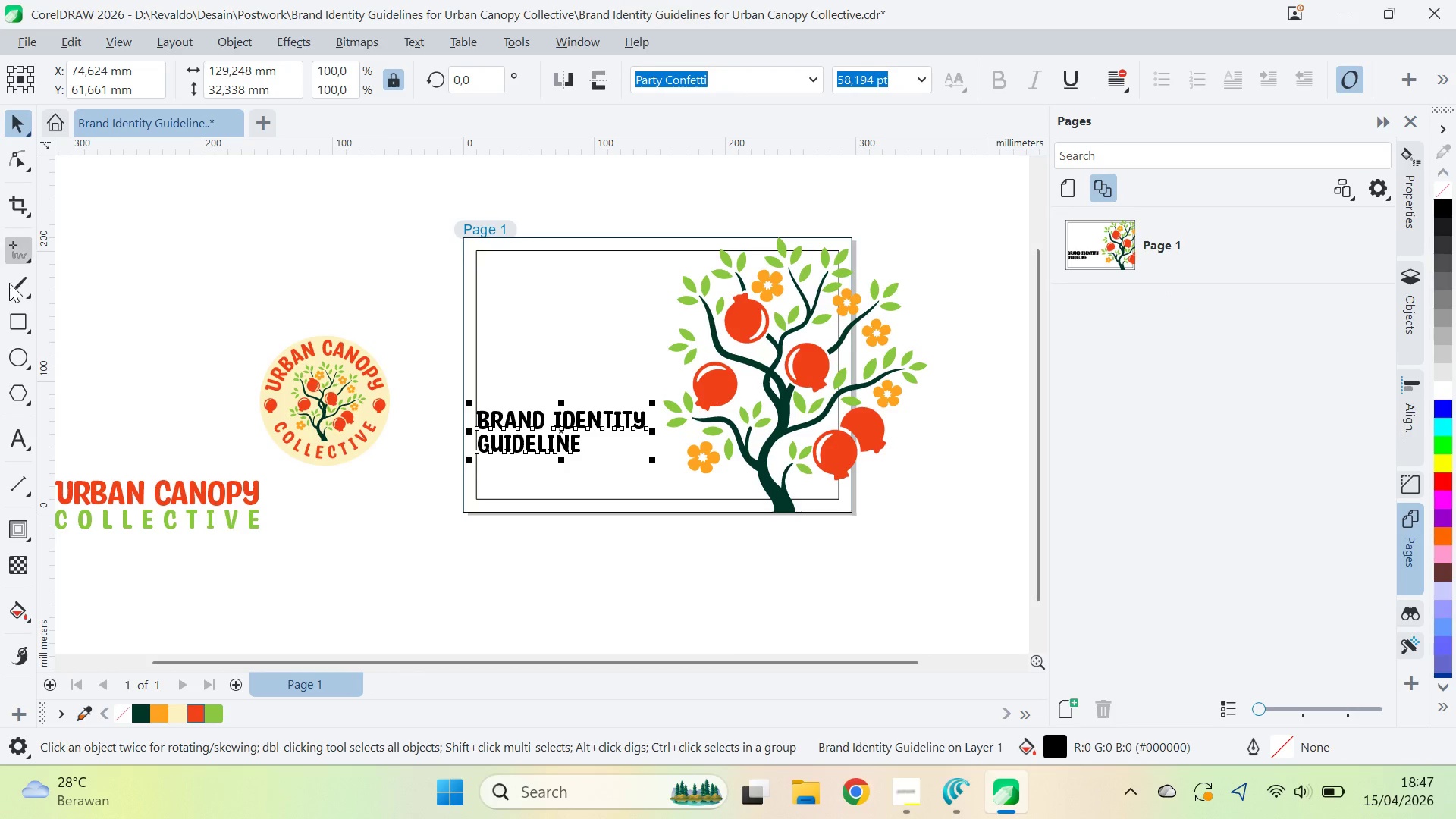 
left_click([17, 252])
 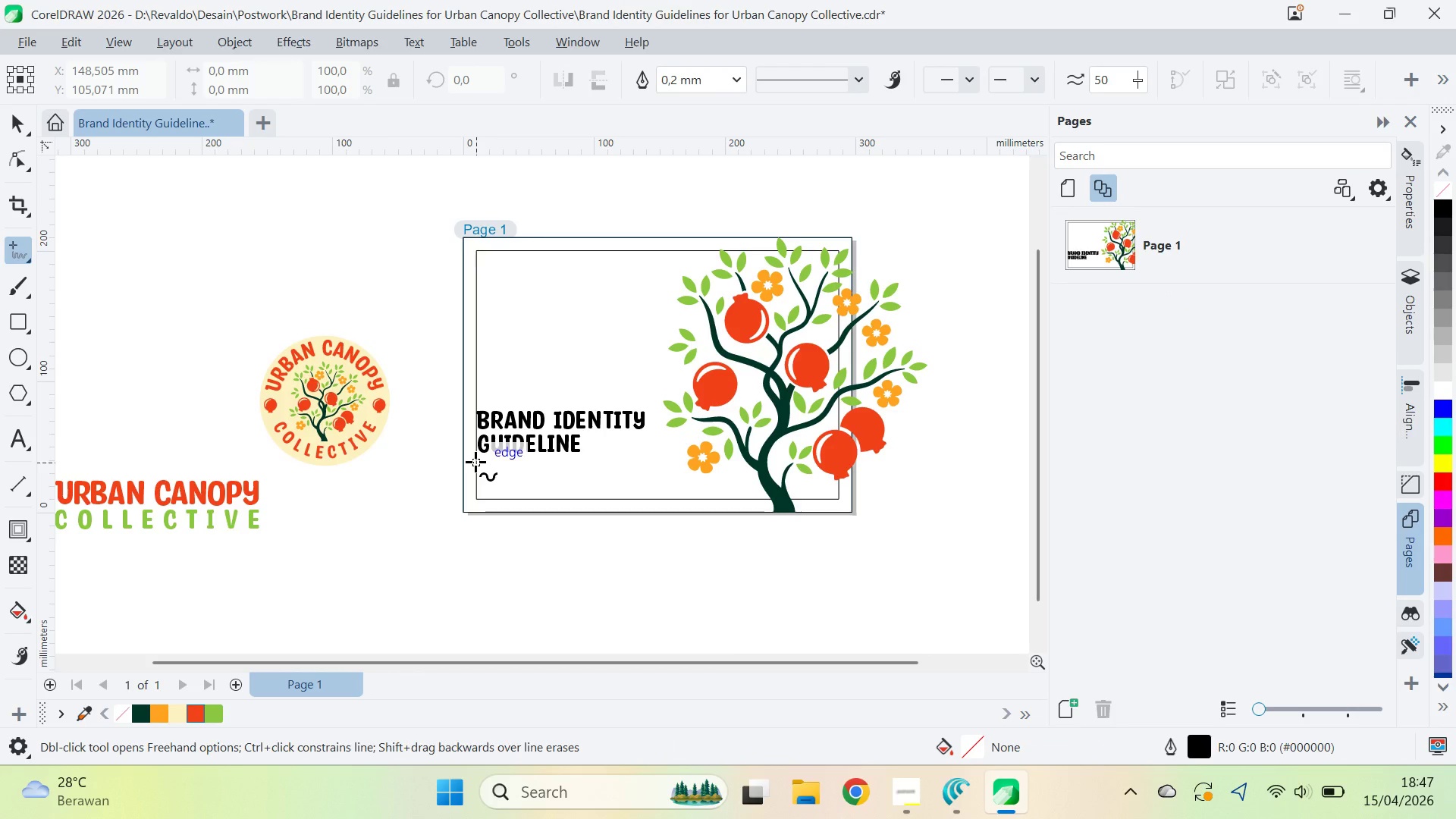 
hold_key(key=ShiftLeft, duration=1.5)
 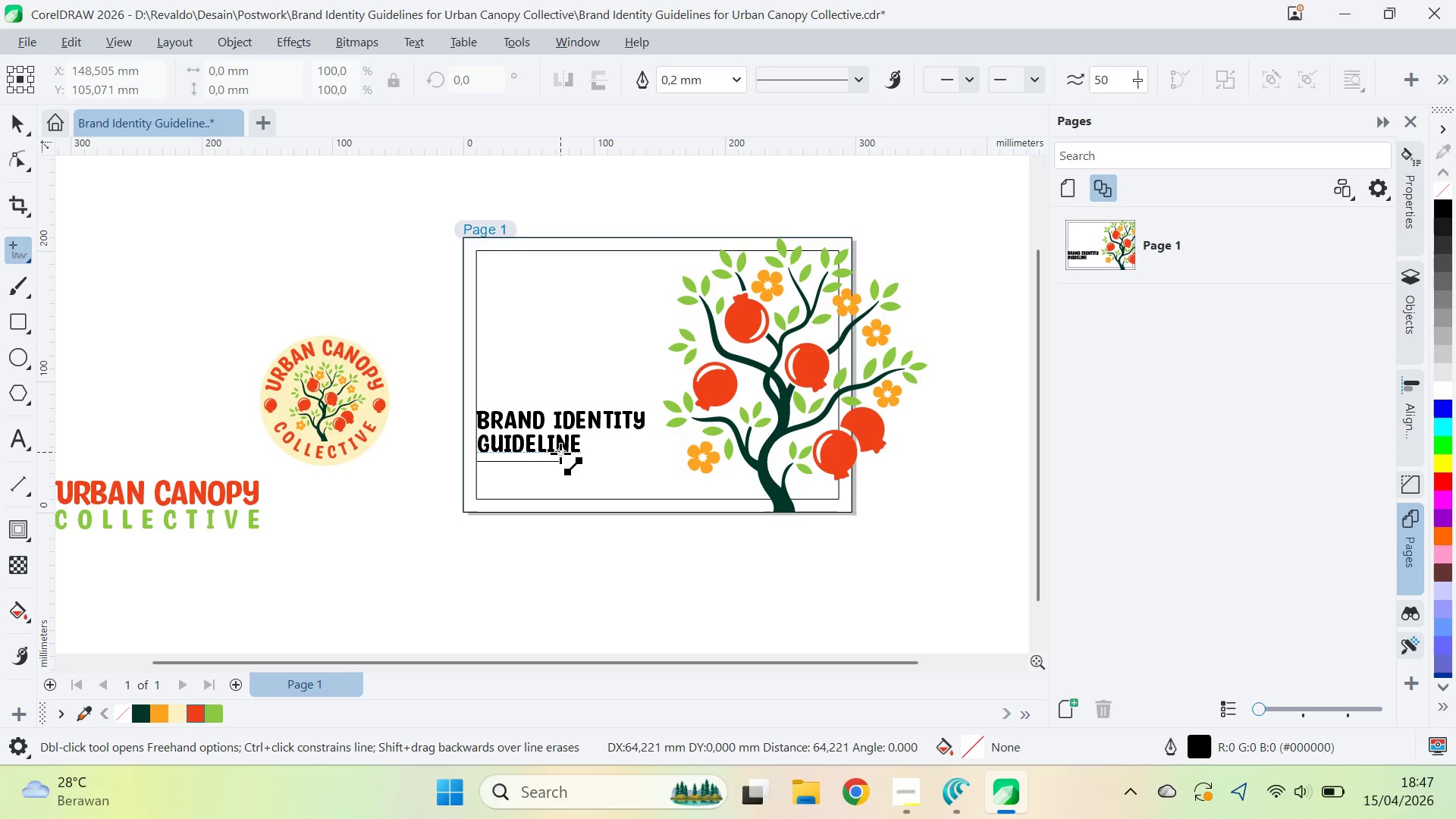 
hold_key(key=ShiftLeft, duration=1.5)
 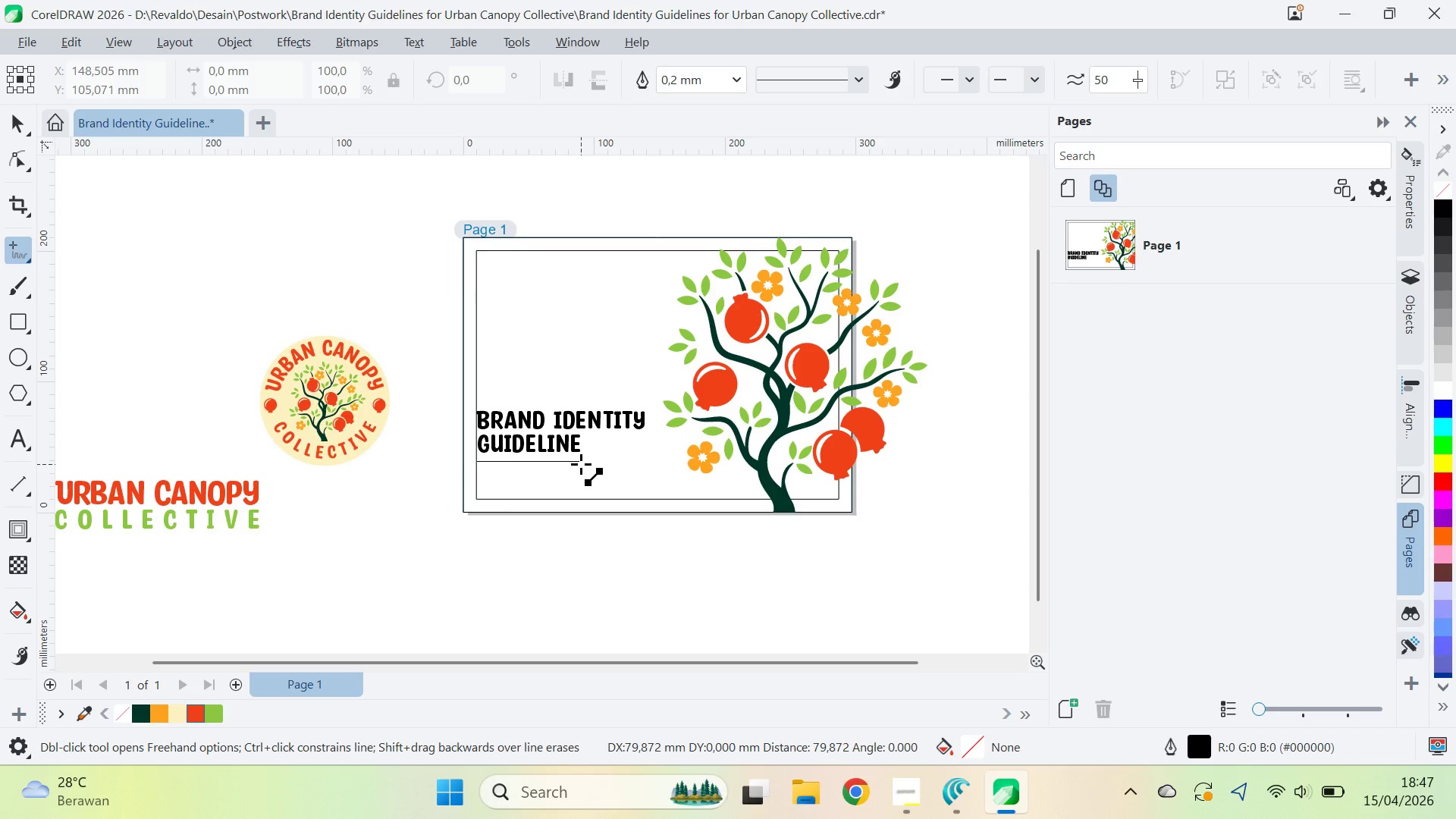 
hold_key(key=ShiftLeft, duration=0.73)
left_click([581, 464])
 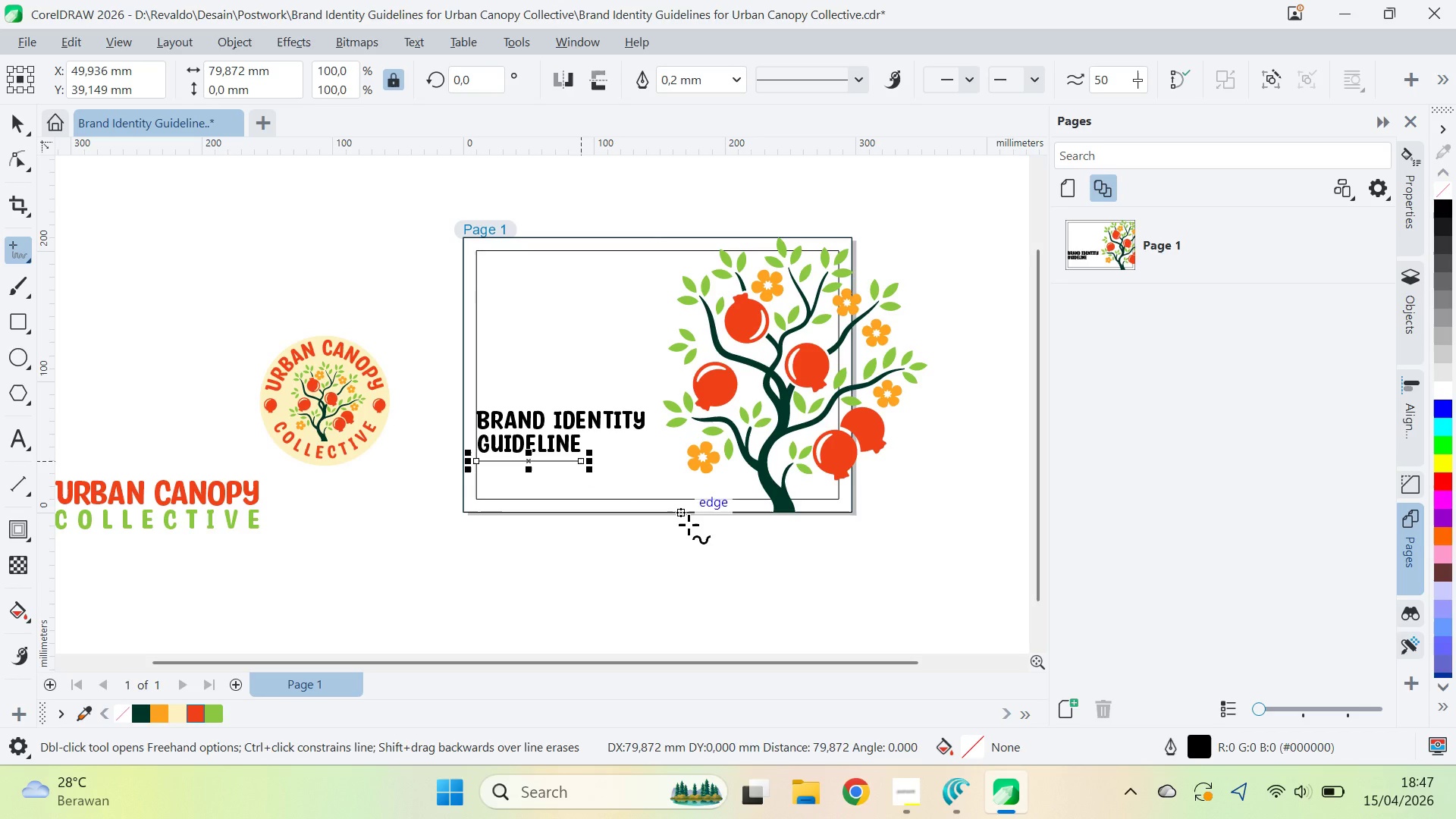 
key(Control+ControlLeft)
 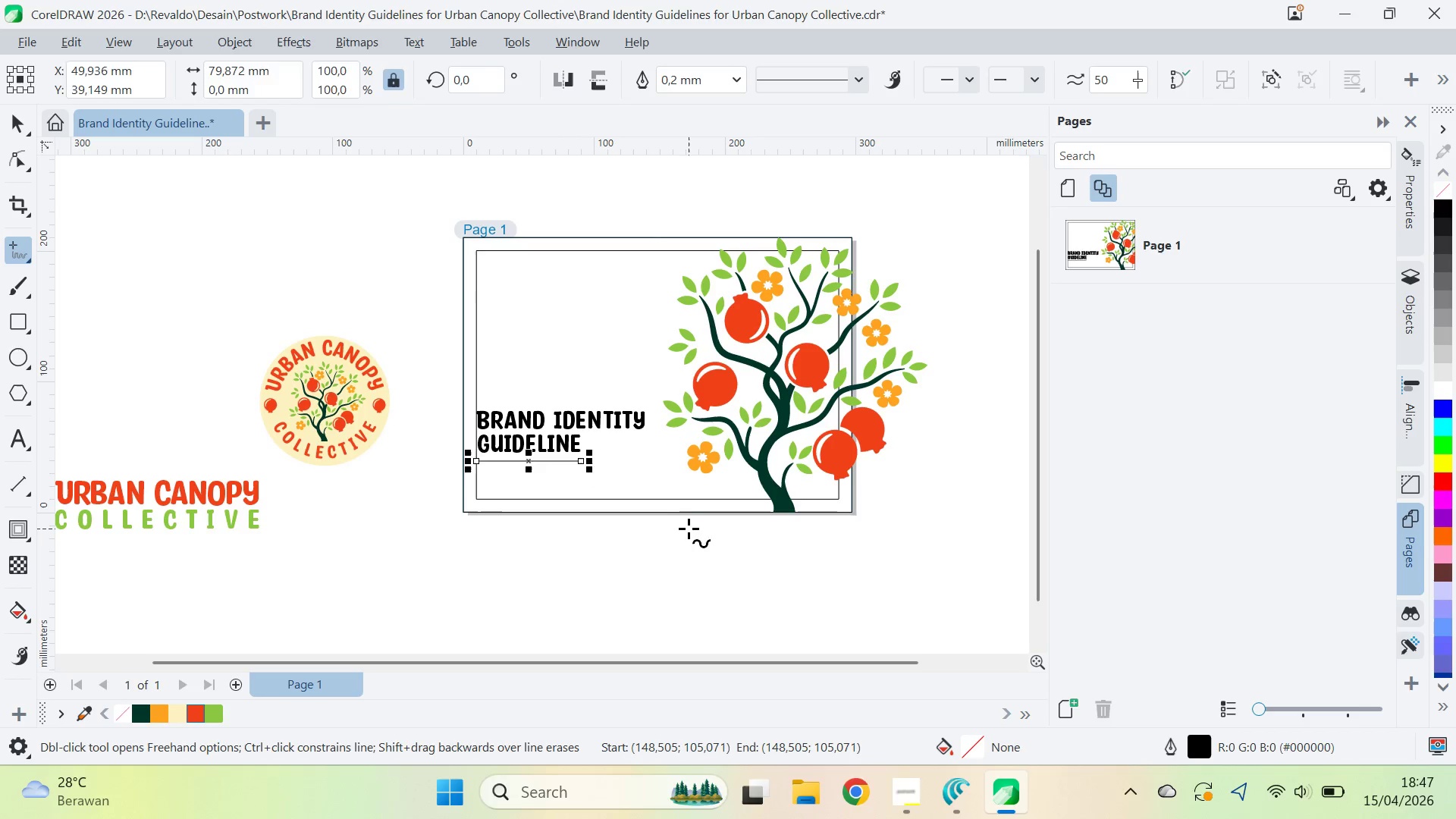 
key(Control+Z)
 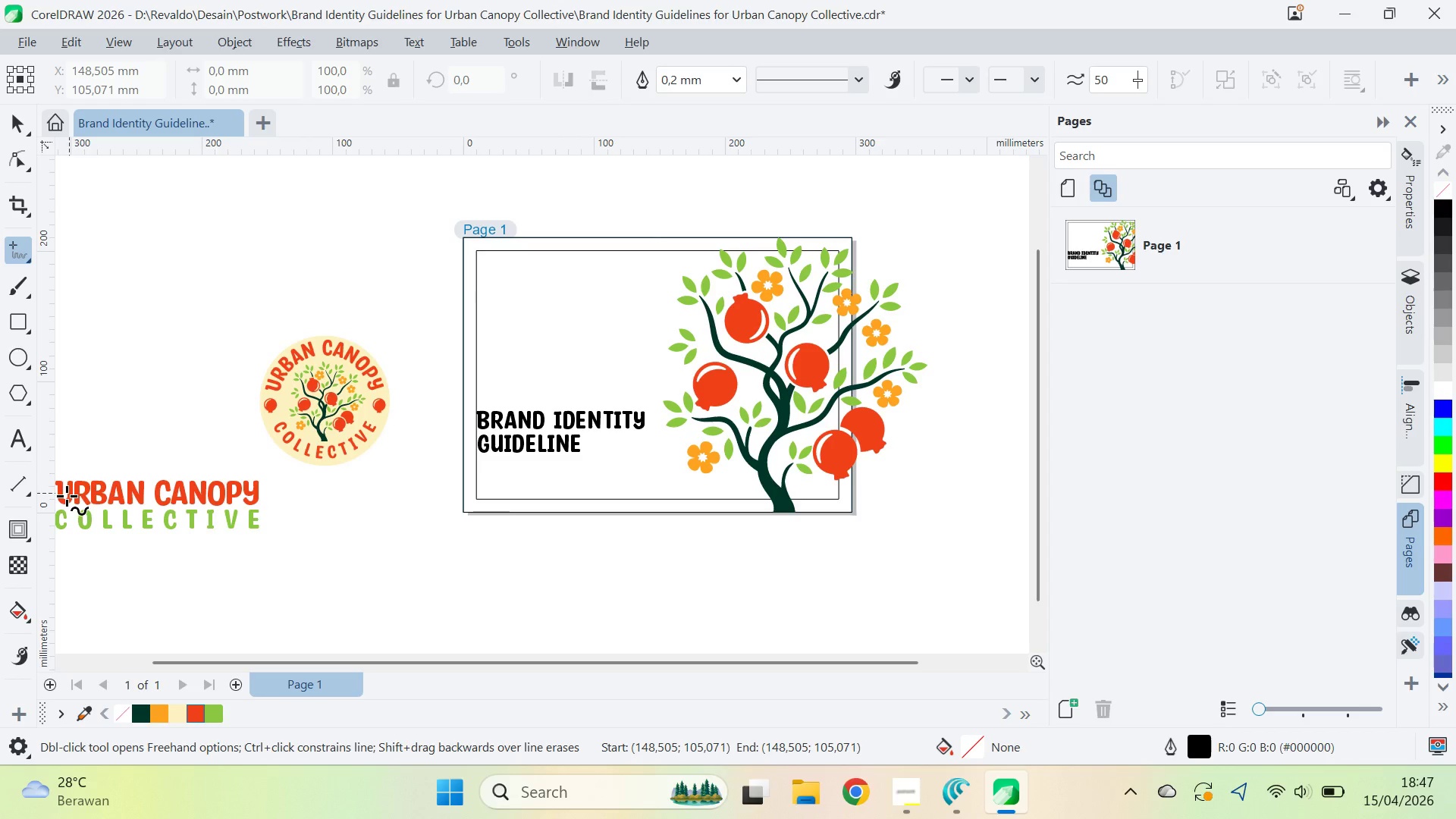 
key(V)
 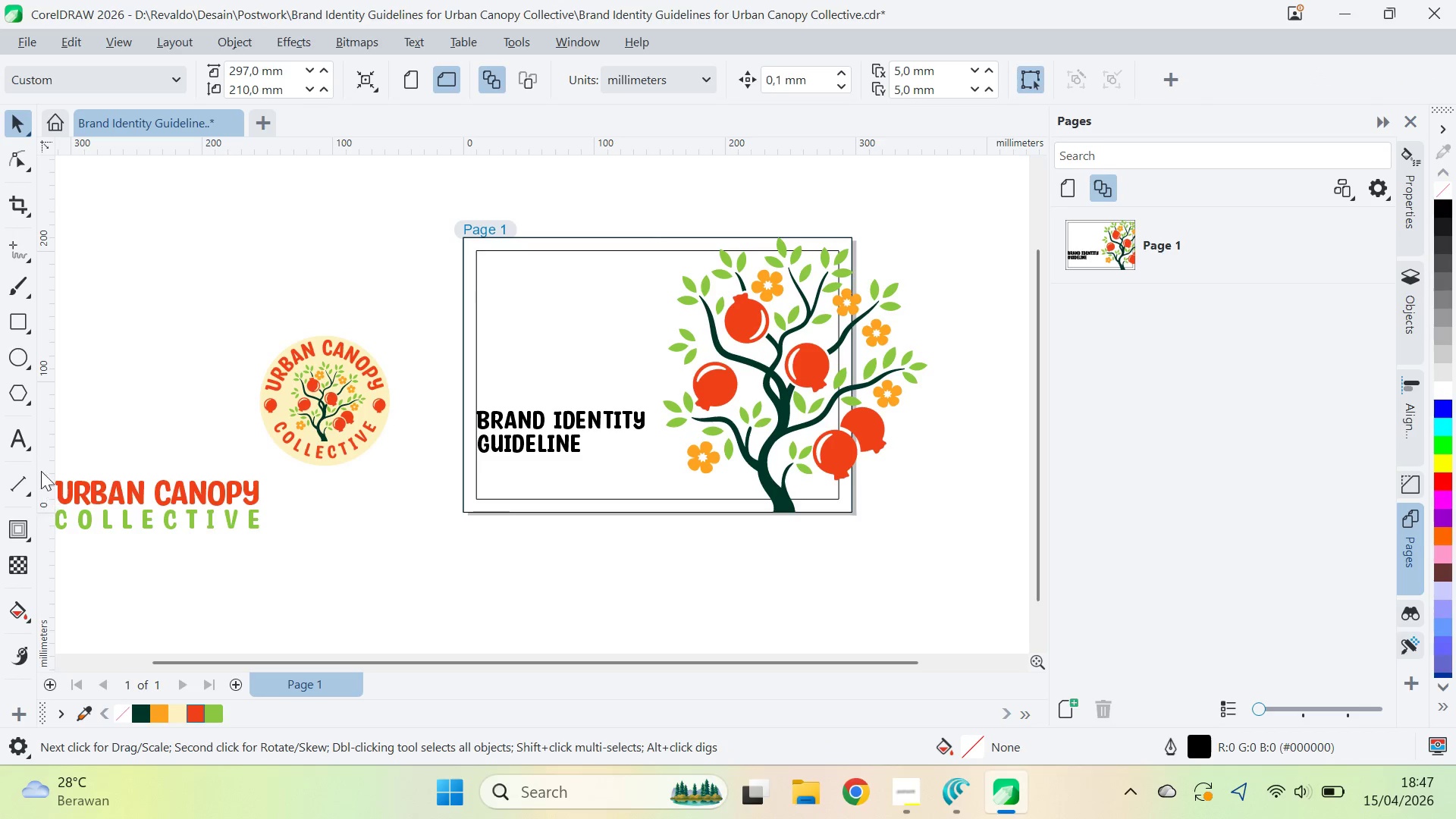 
left_click([20, 440])
 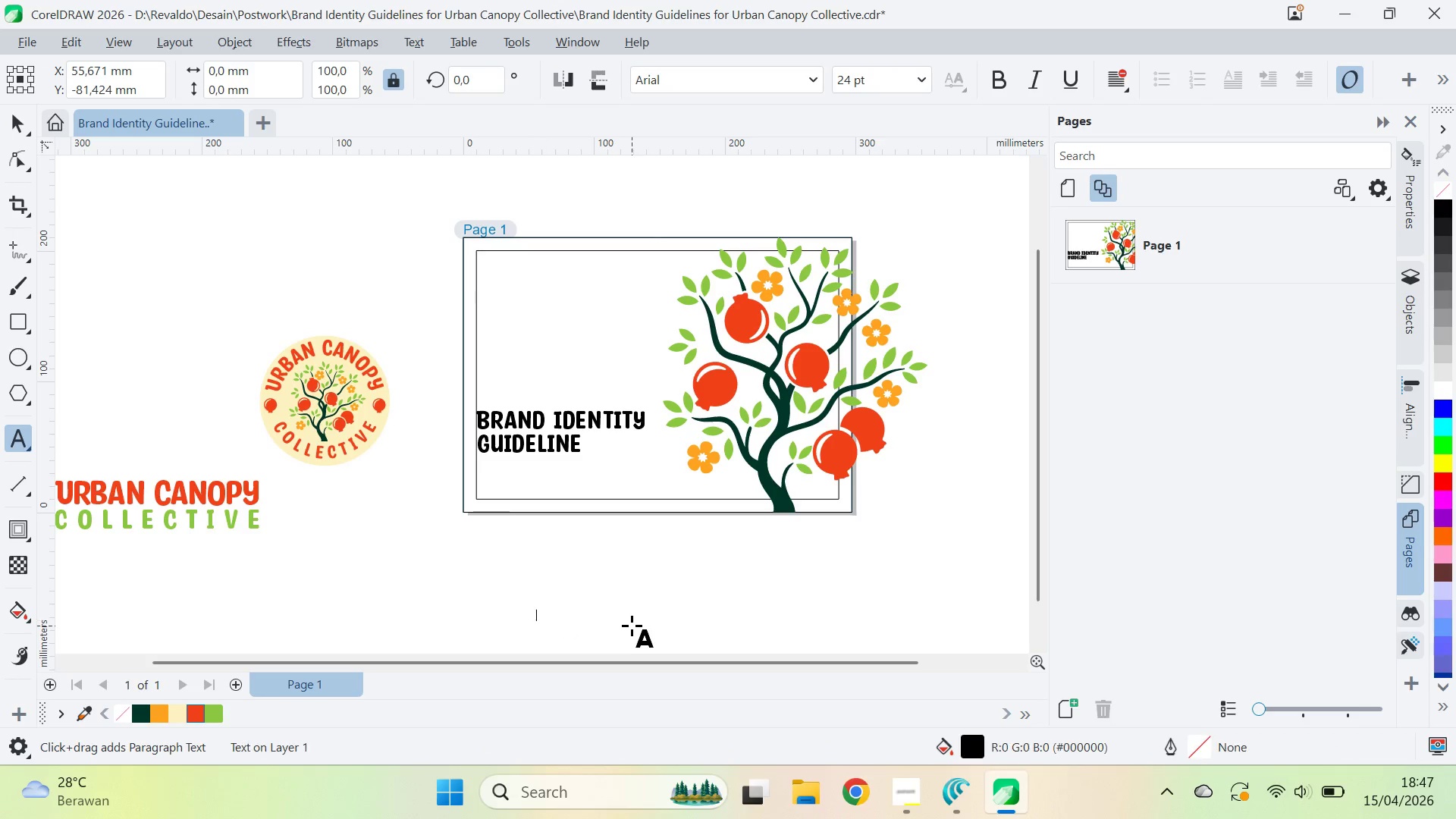 
type(Designd )
key(Backspace)
key(Backspace)
type( by )
key(Backspace)
 